 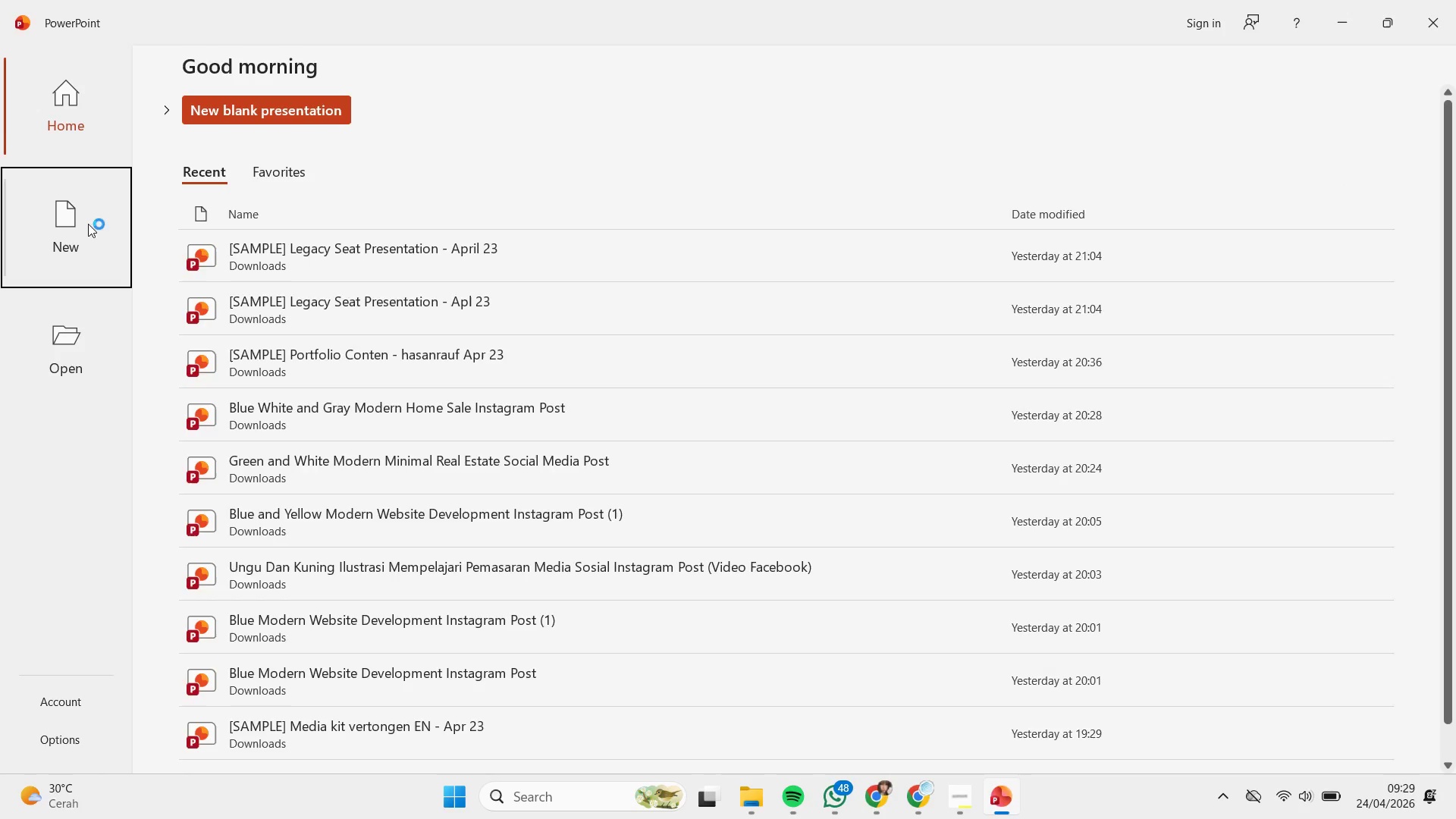 
double_click([329, 198])
 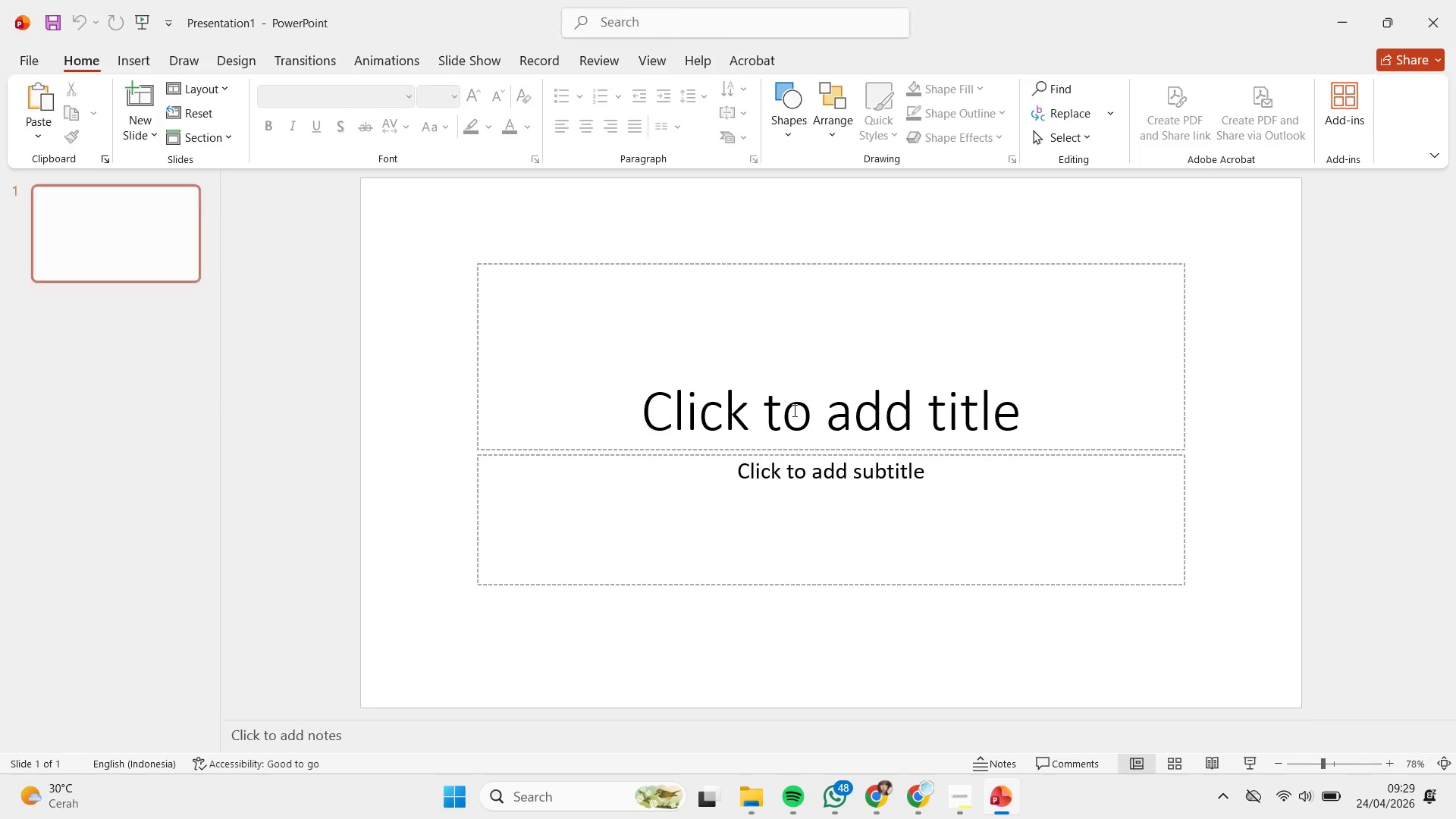 
left_click([821, 384])
 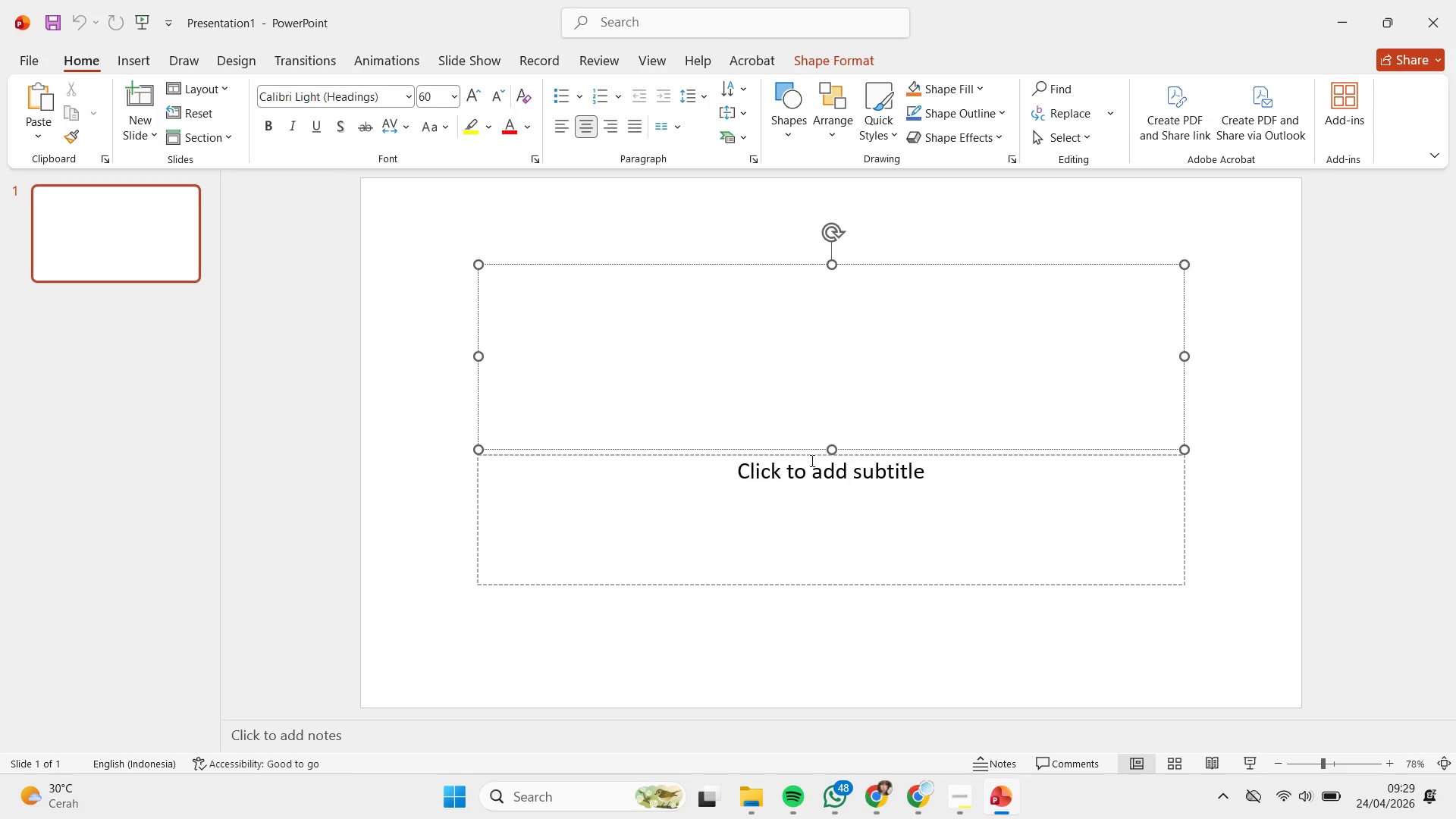 
hold_key(key=ShiftLeft, duration=0.39)
left_click([800, 504])
 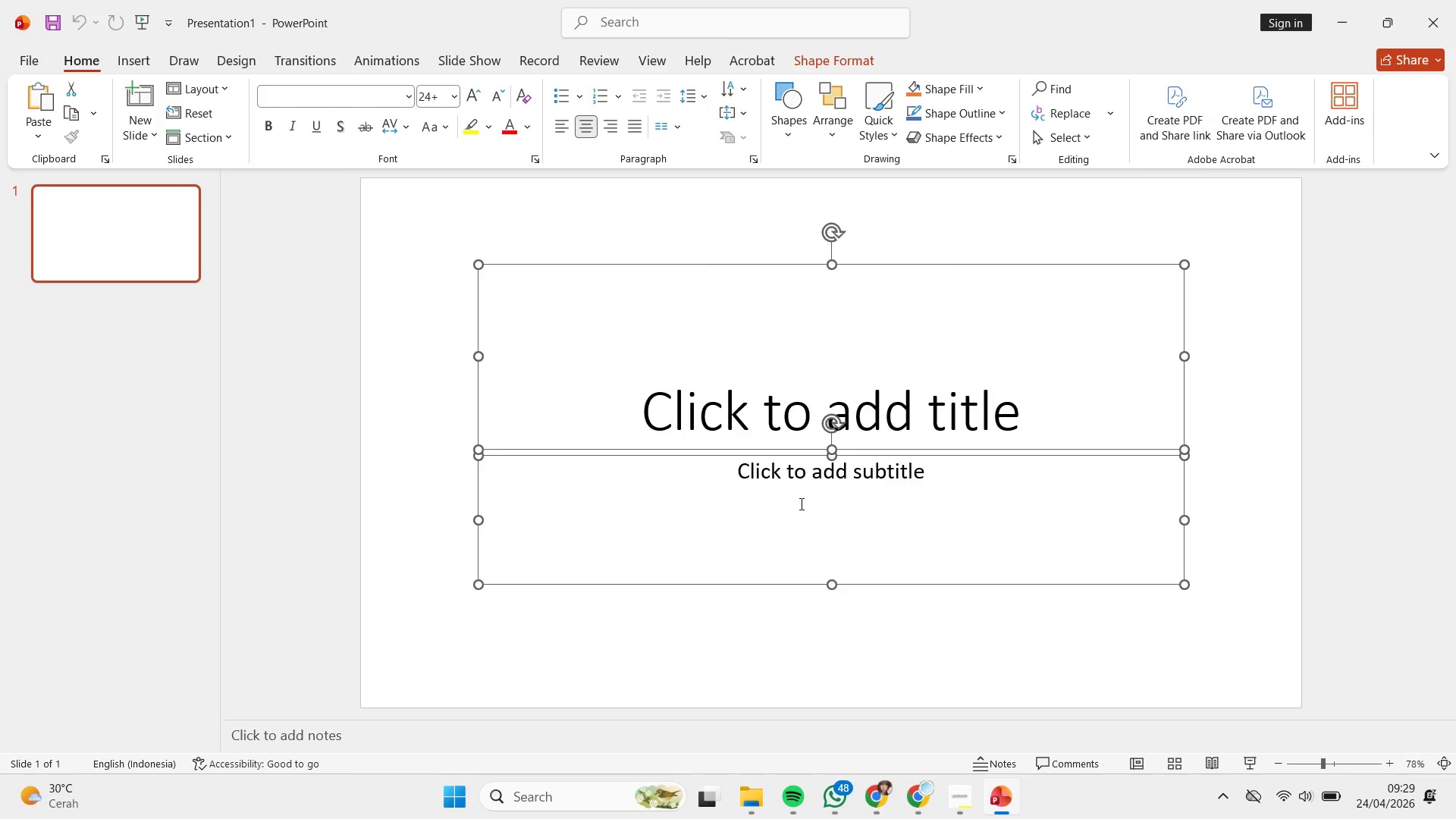 
key(Backspace)
 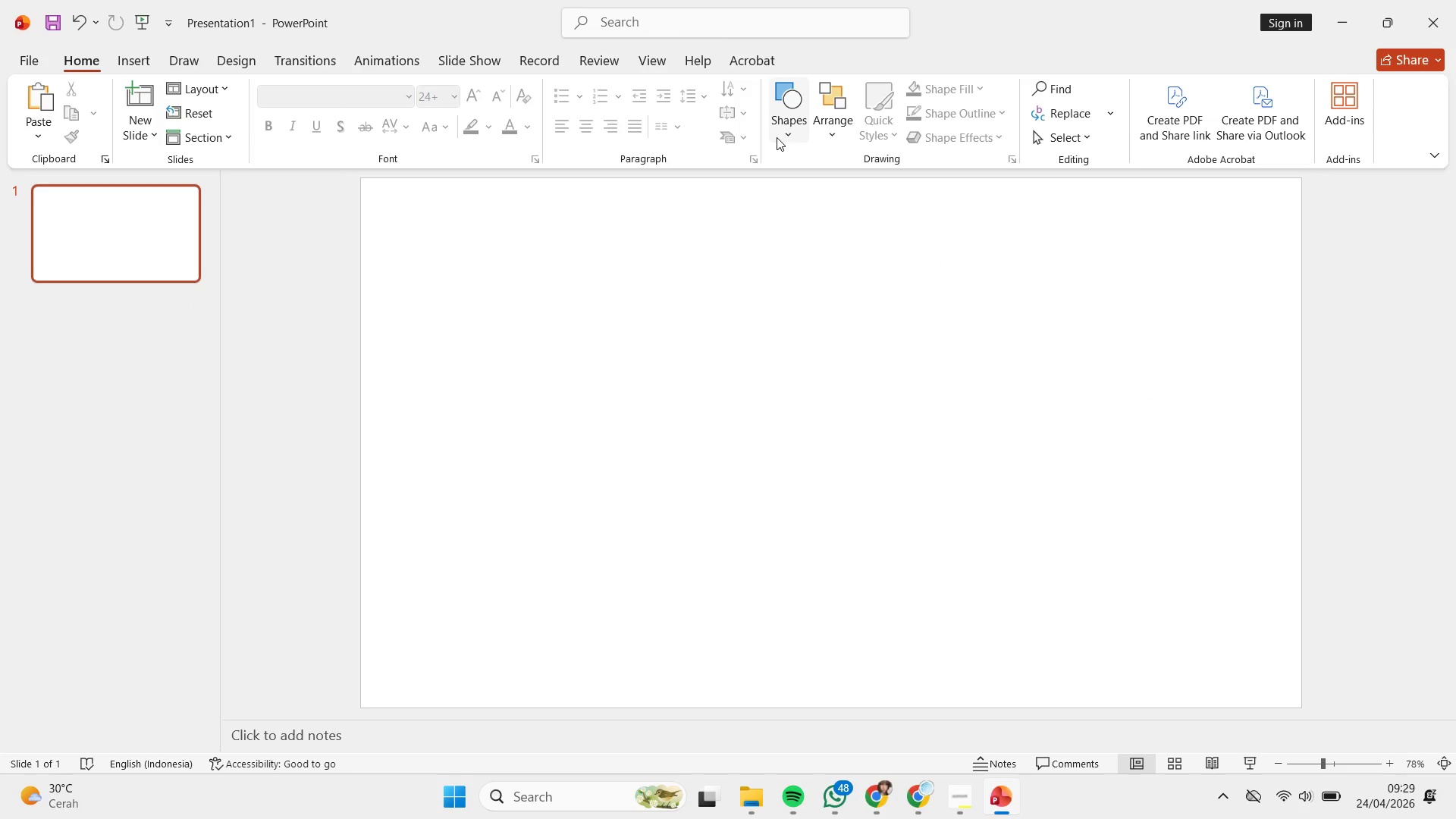 
left_click([777, 137])
 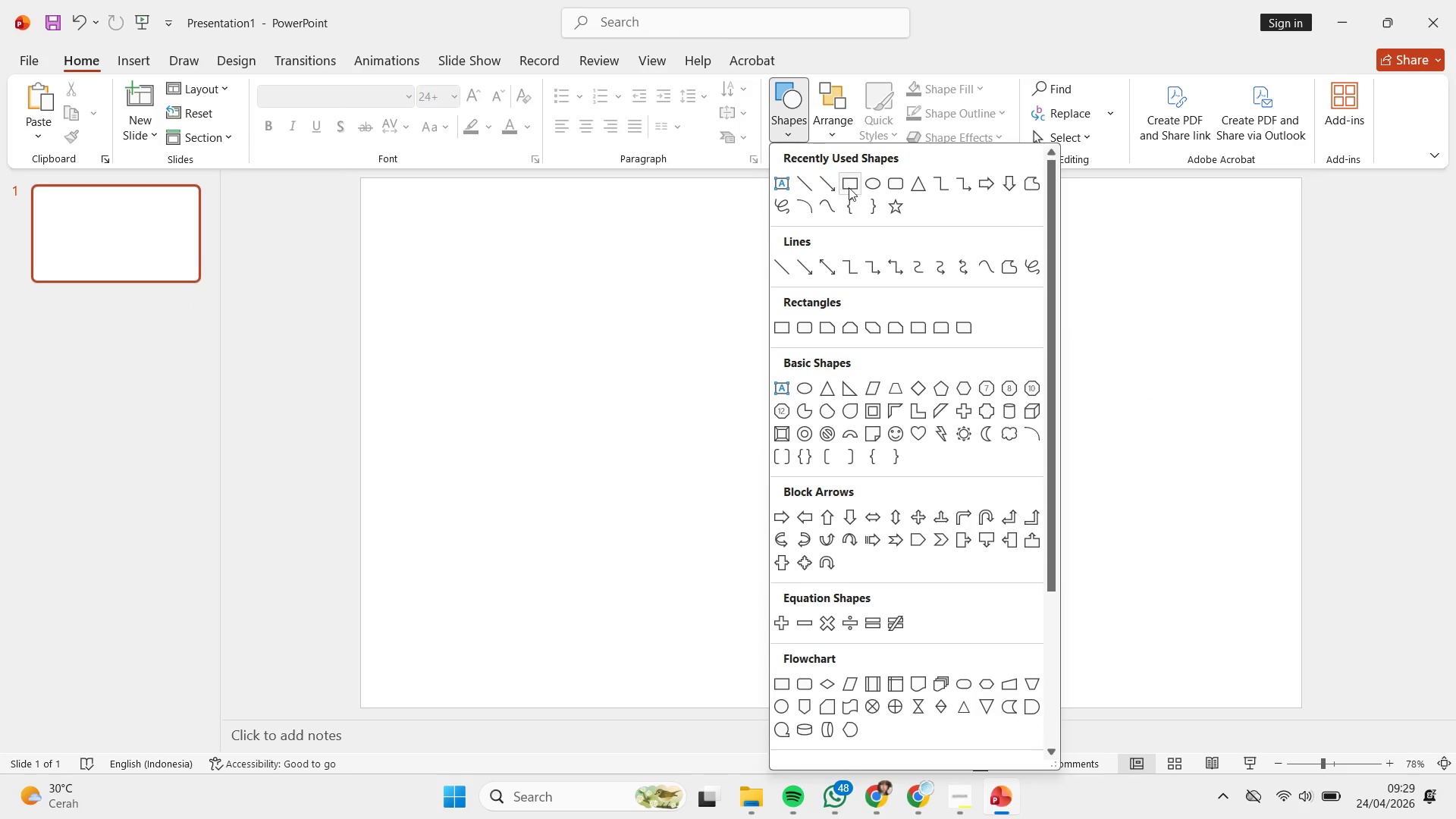 
left_click([852, 187])
 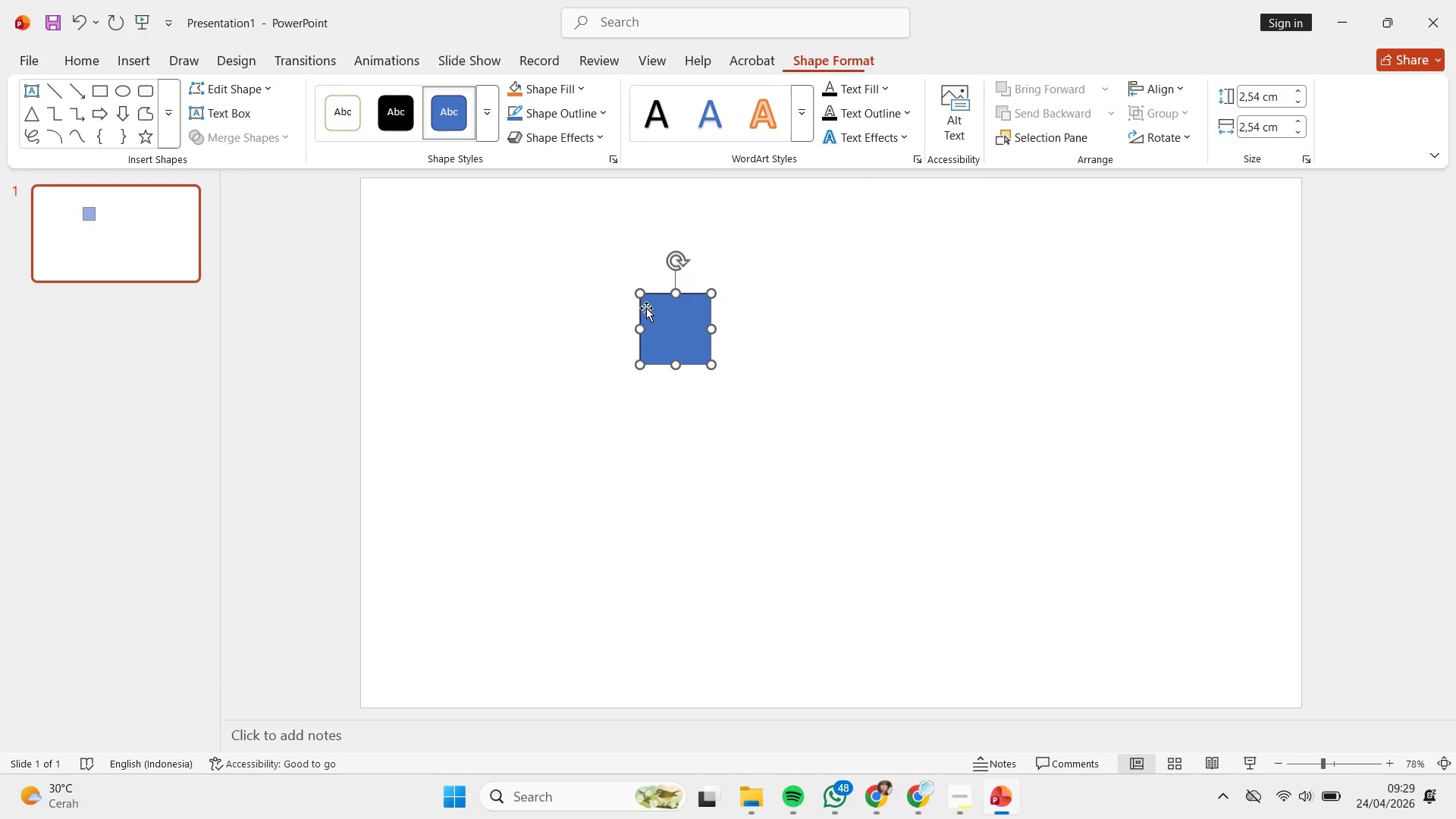 
right_click([660, 330])
 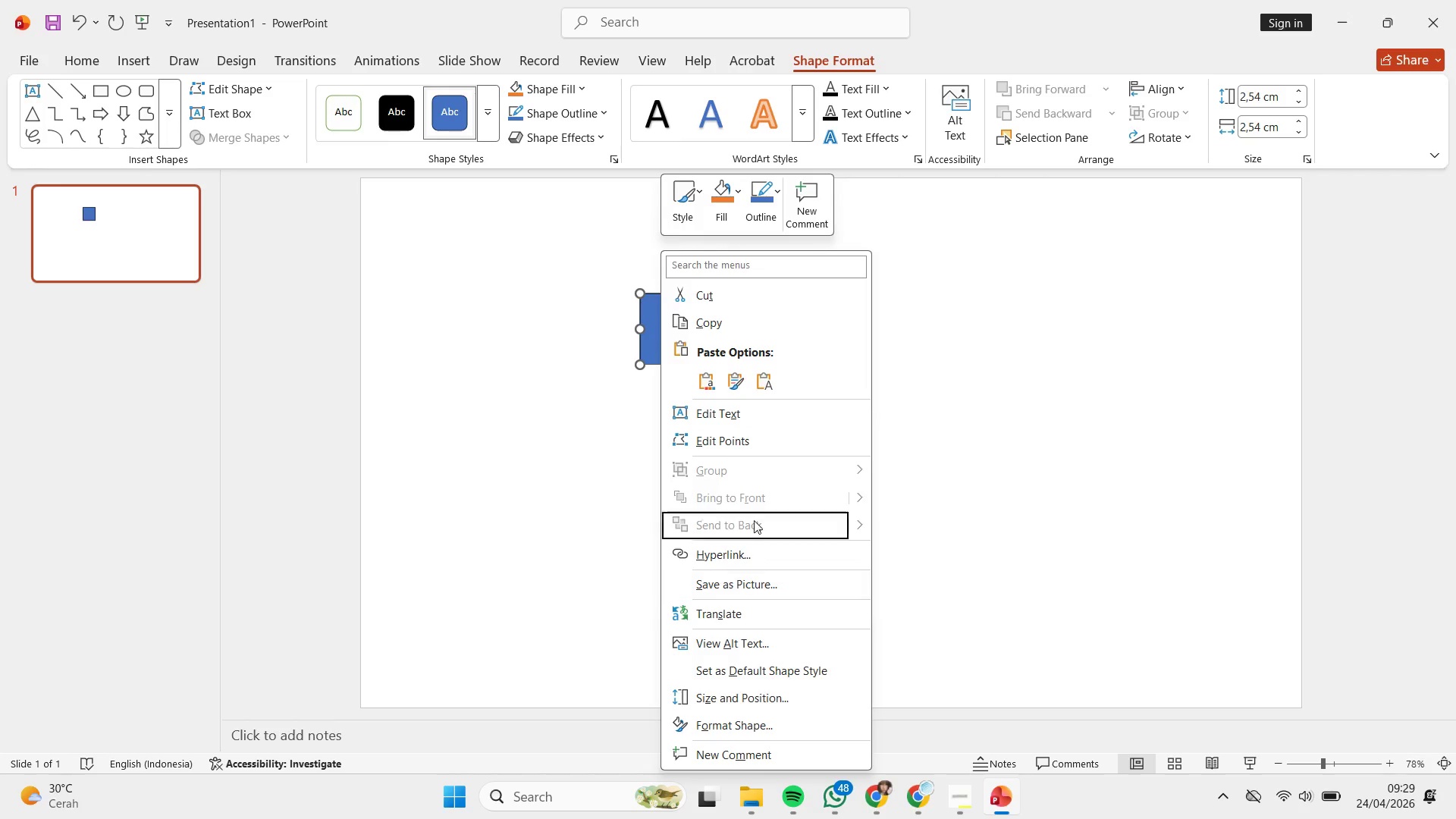 
left_click([737, 325])
 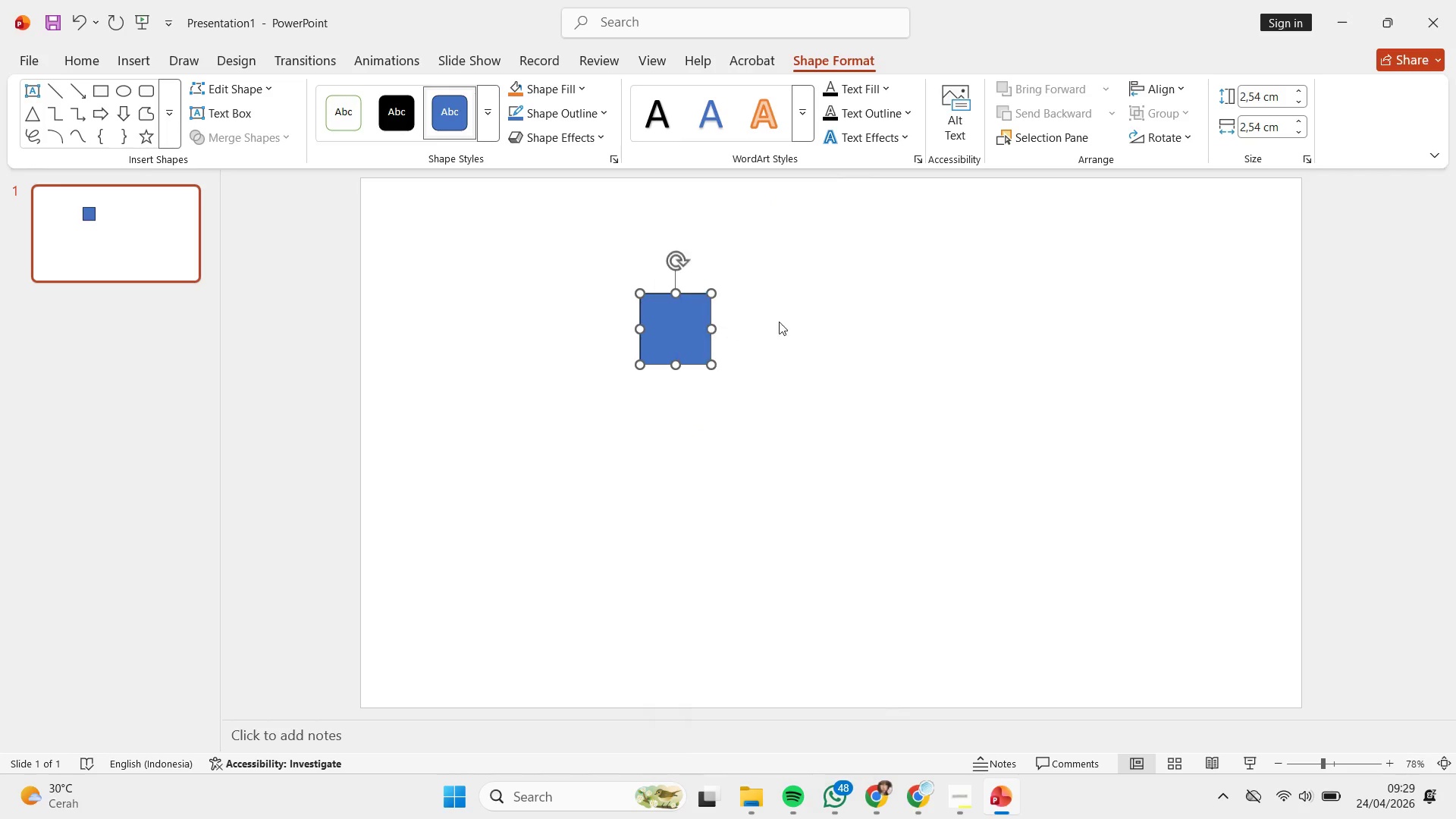 
right_click([802, 312])
 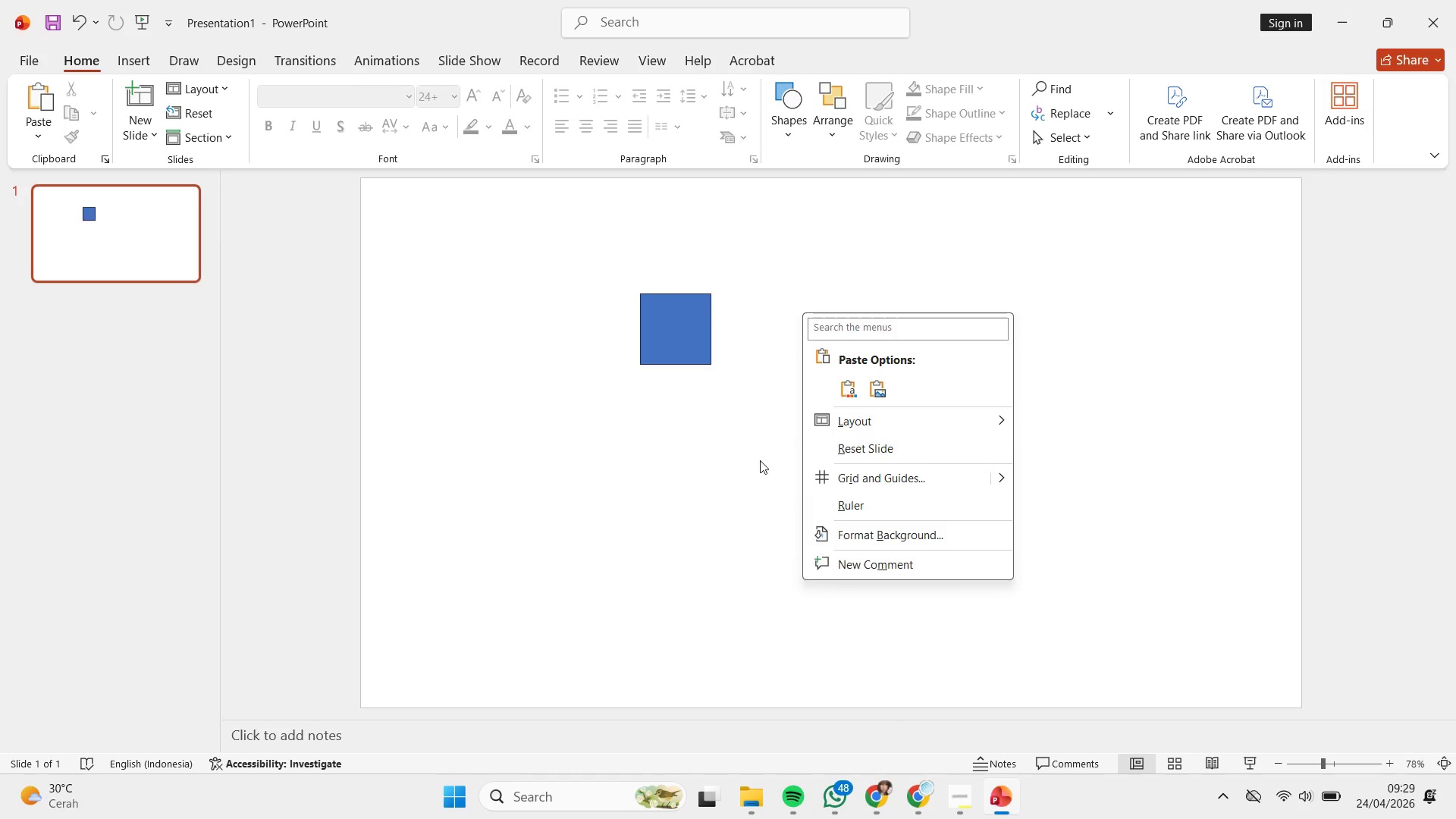 
left_click([848, 389])
 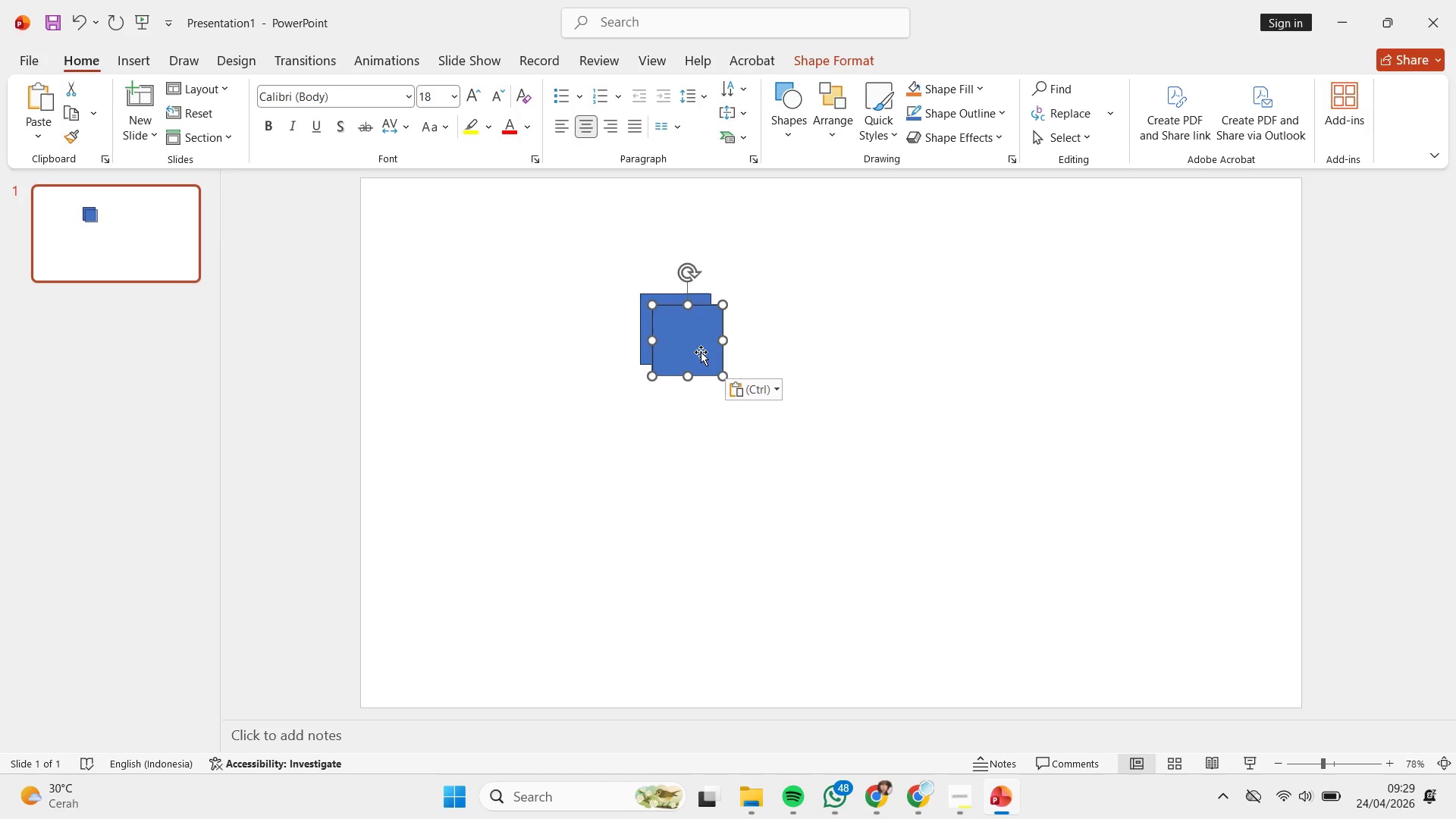 
left_click_drag(start_coordinate=[701, 352], to_coordinate=[766, 340])
 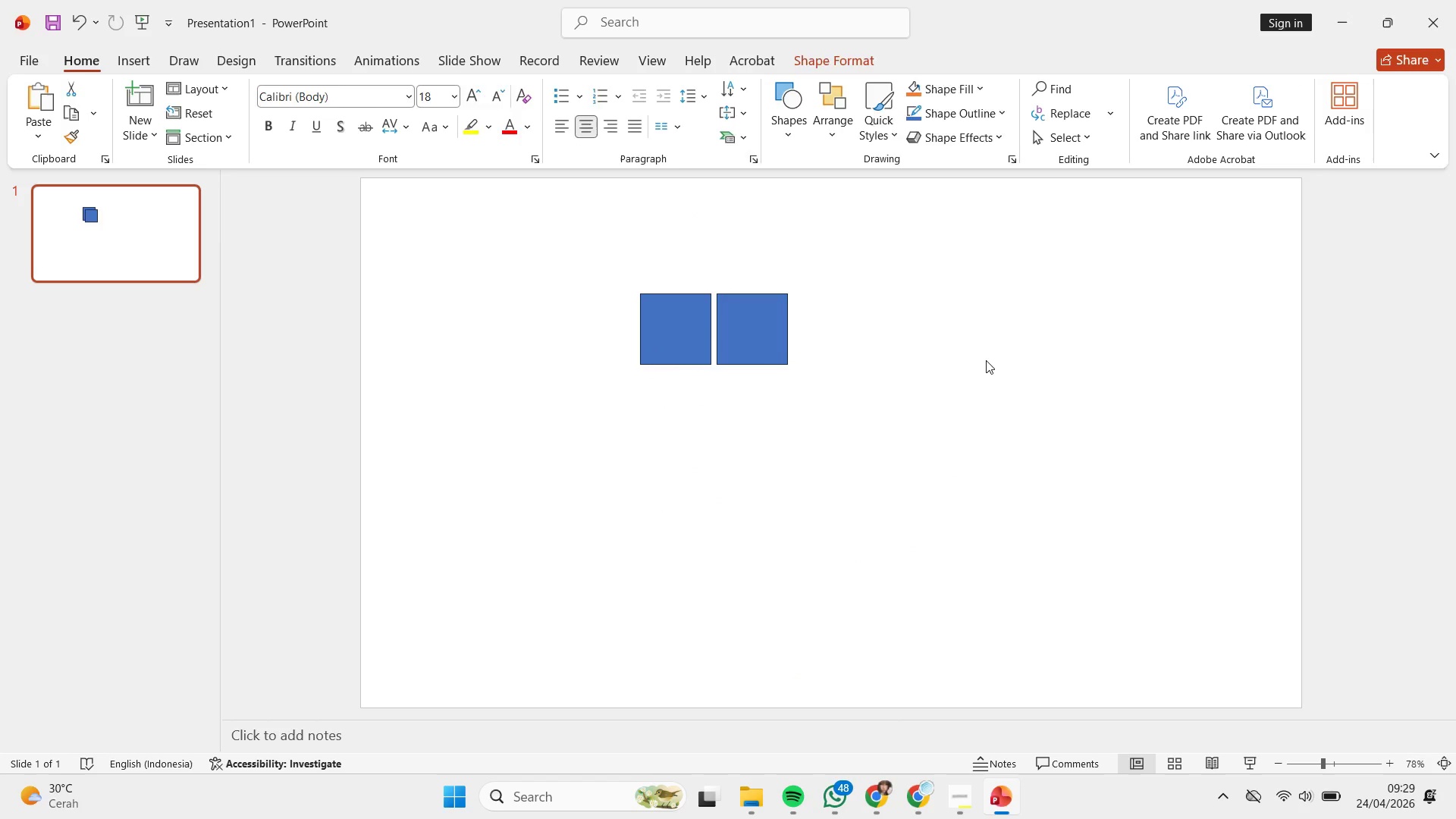 
left_click([986, 360])
 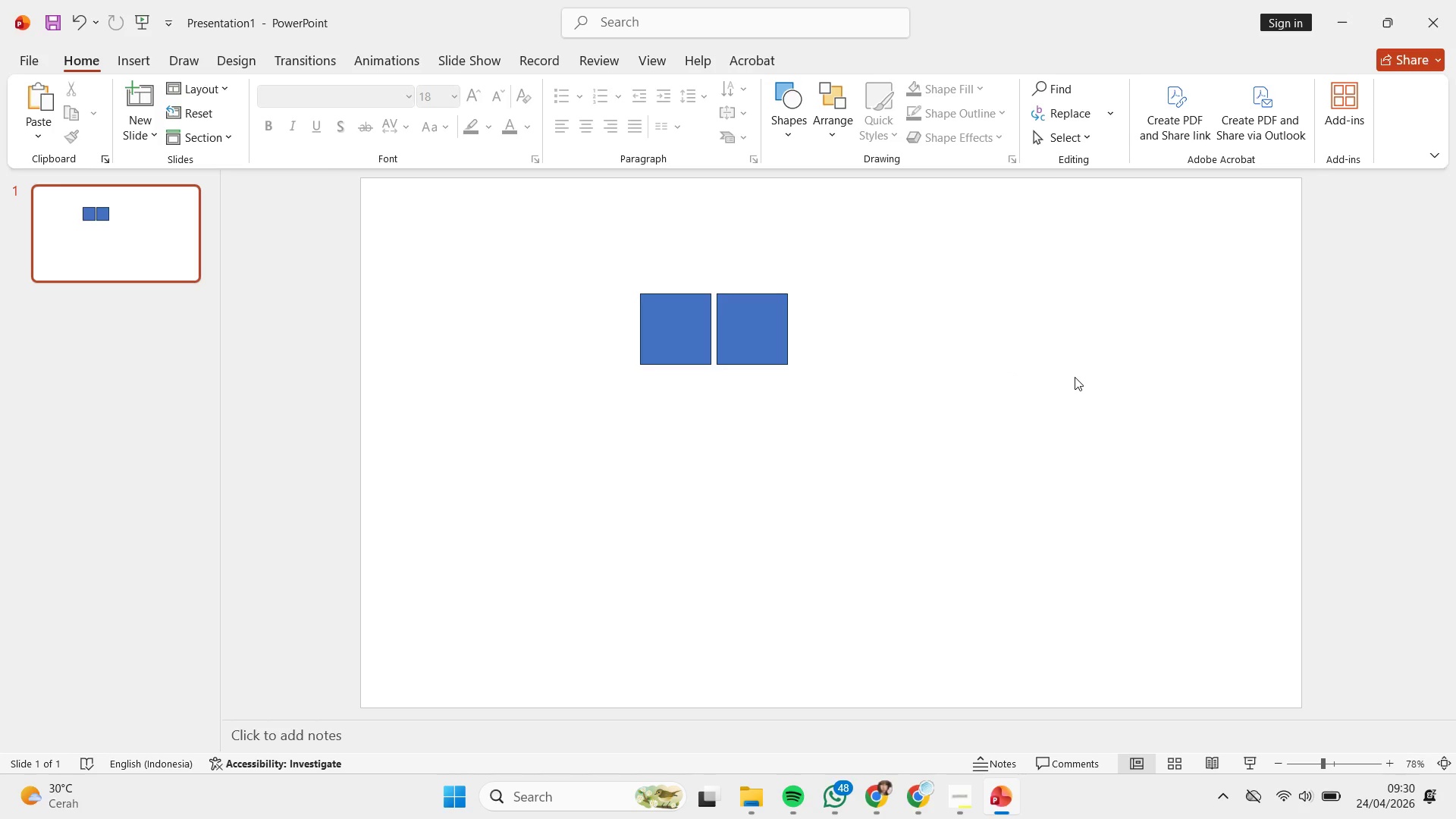 
wait(77.11)
 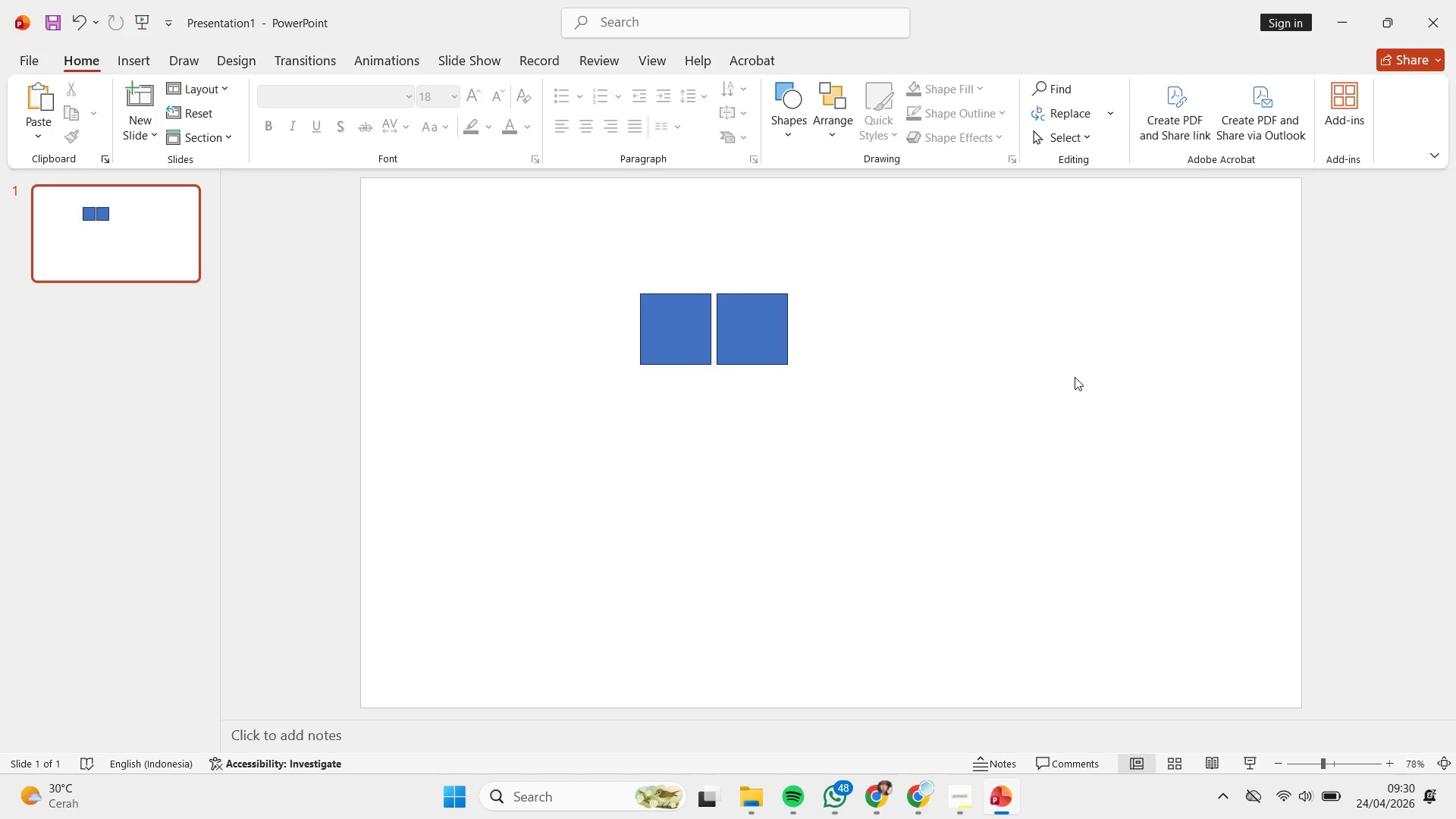 
left_click([926, 810])
 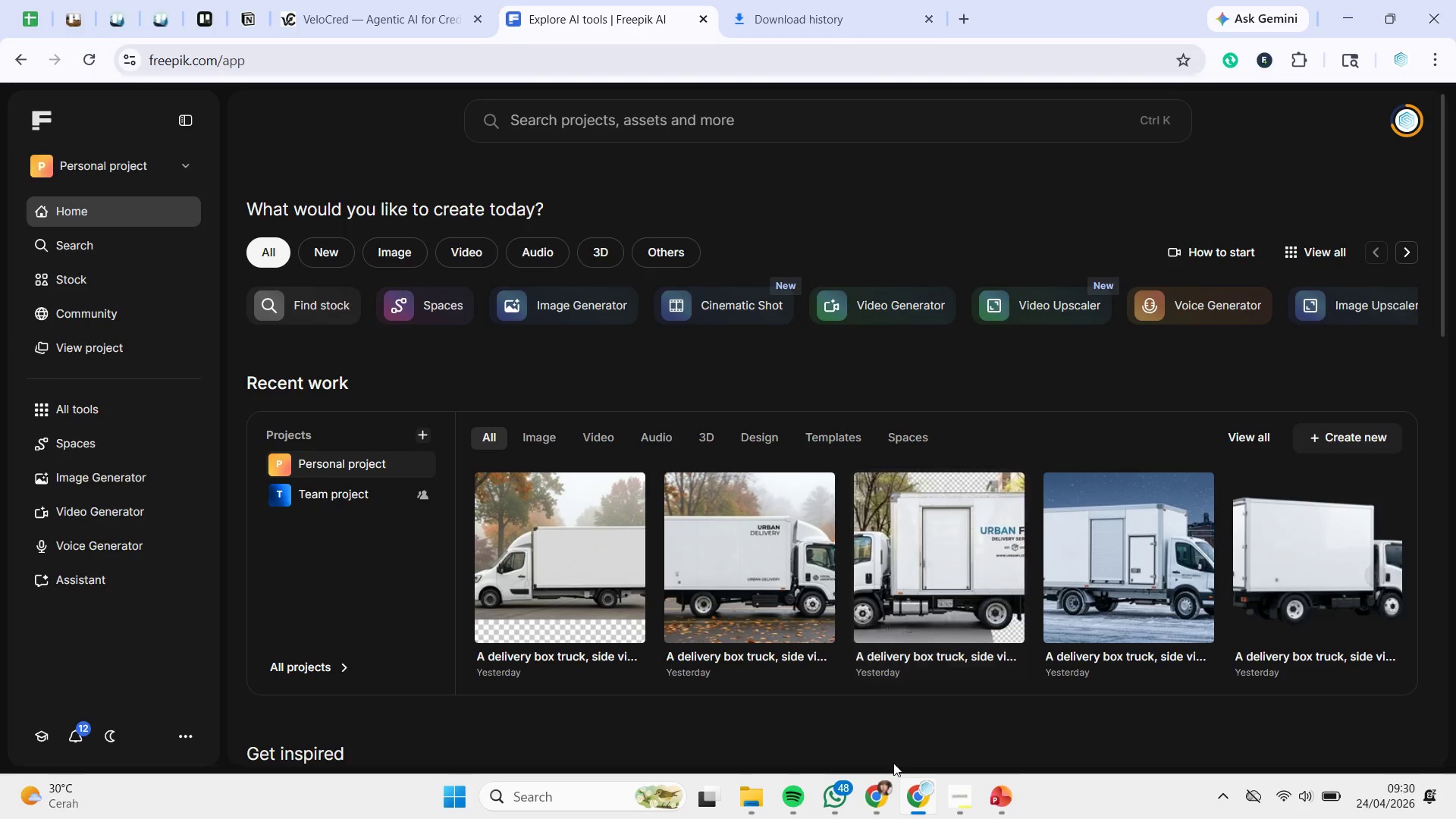 
left_click([888, 802])
 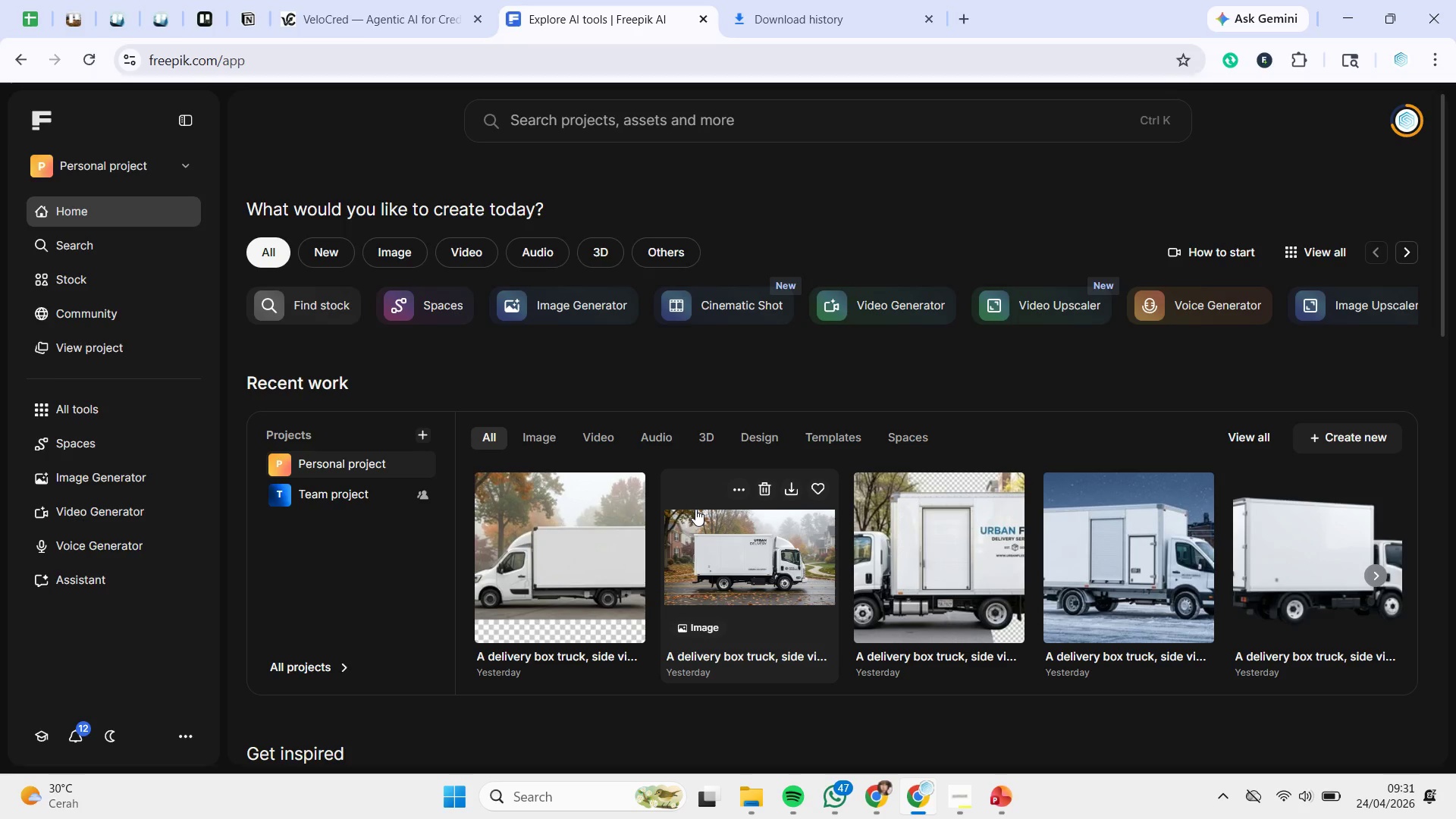 
wait(52.42)
 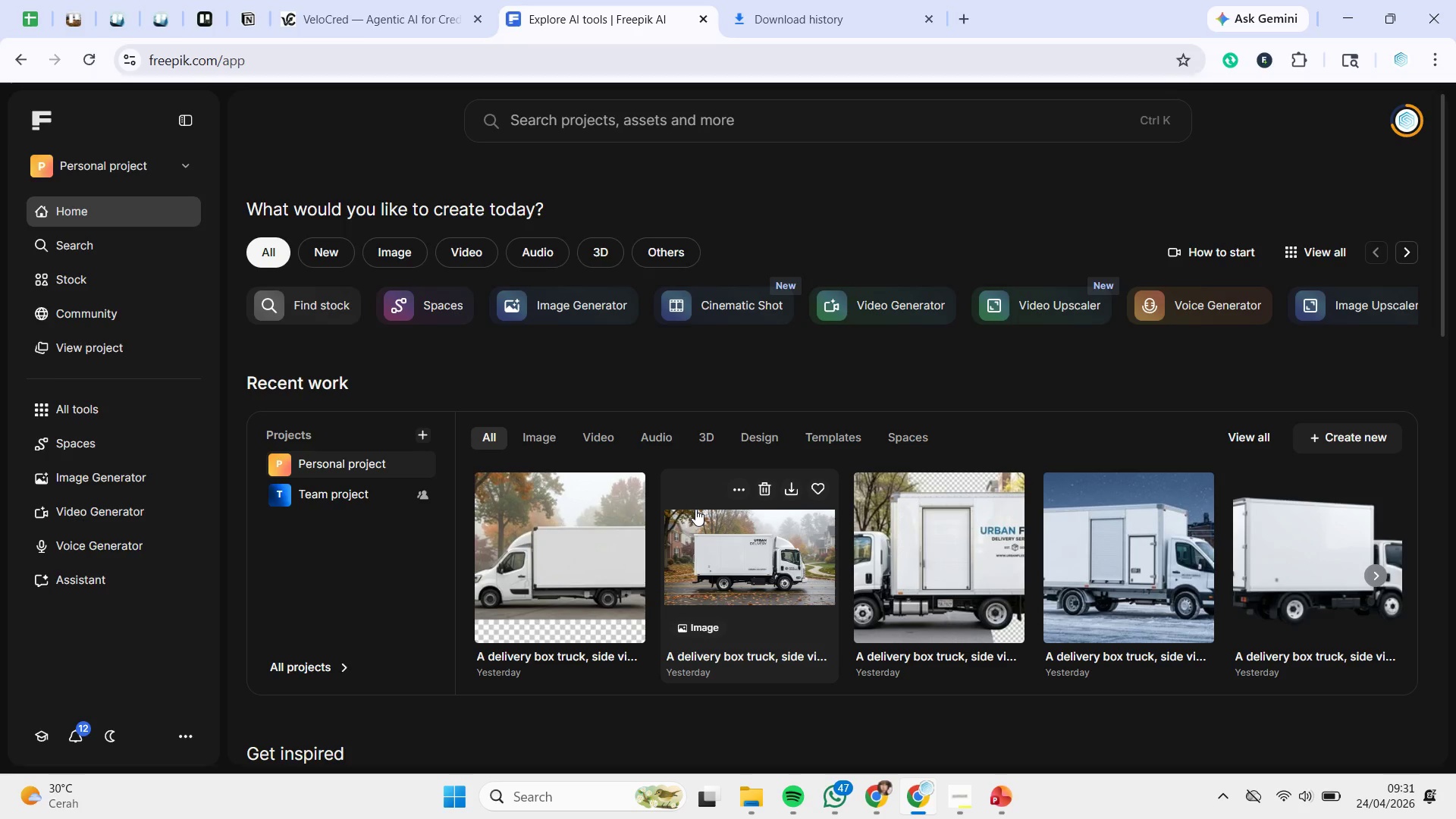 
scroll: coordinate [113, 322], scroll_direction: up, amount: 1.0
 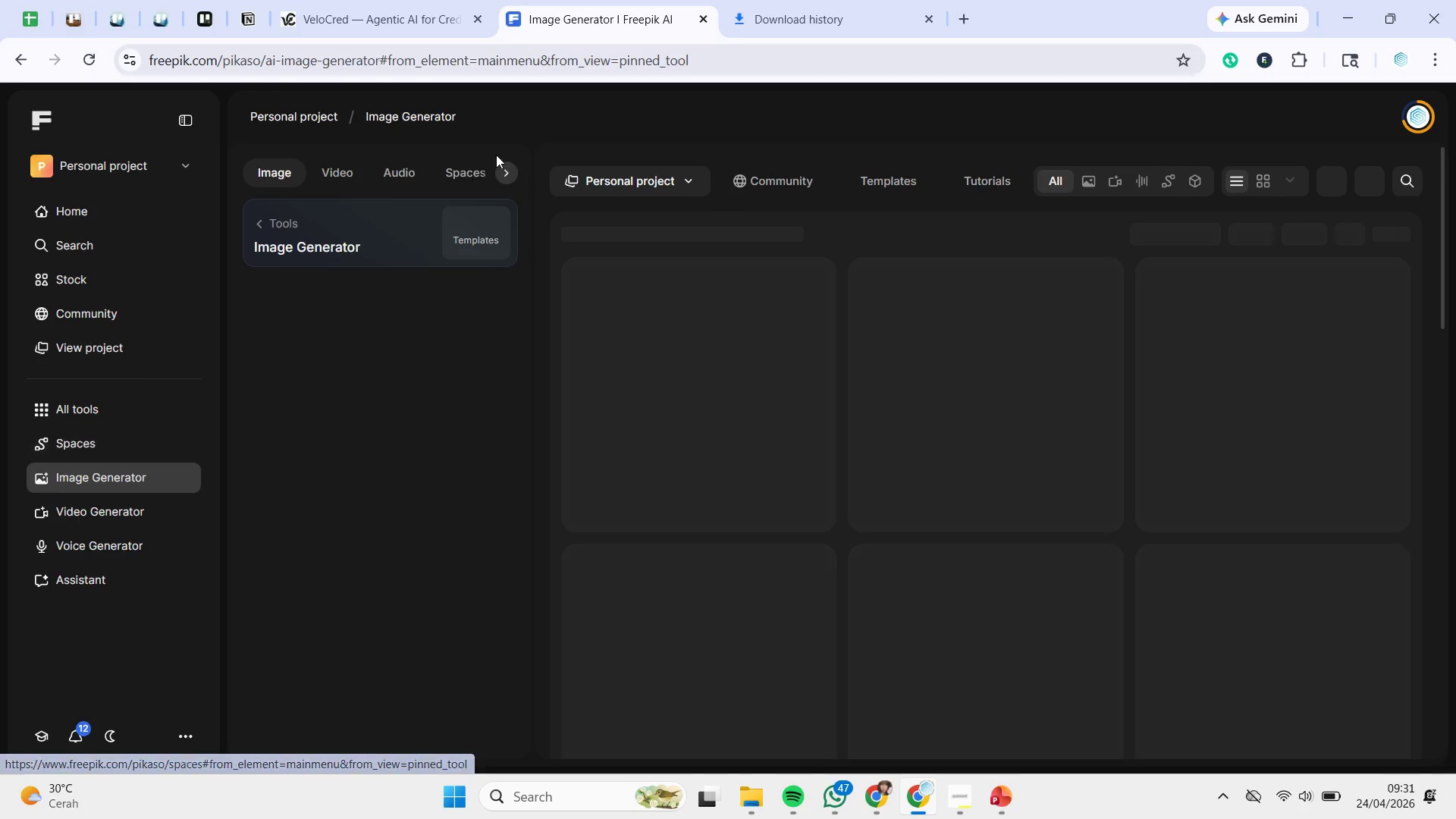 
left_click([397, 544])
 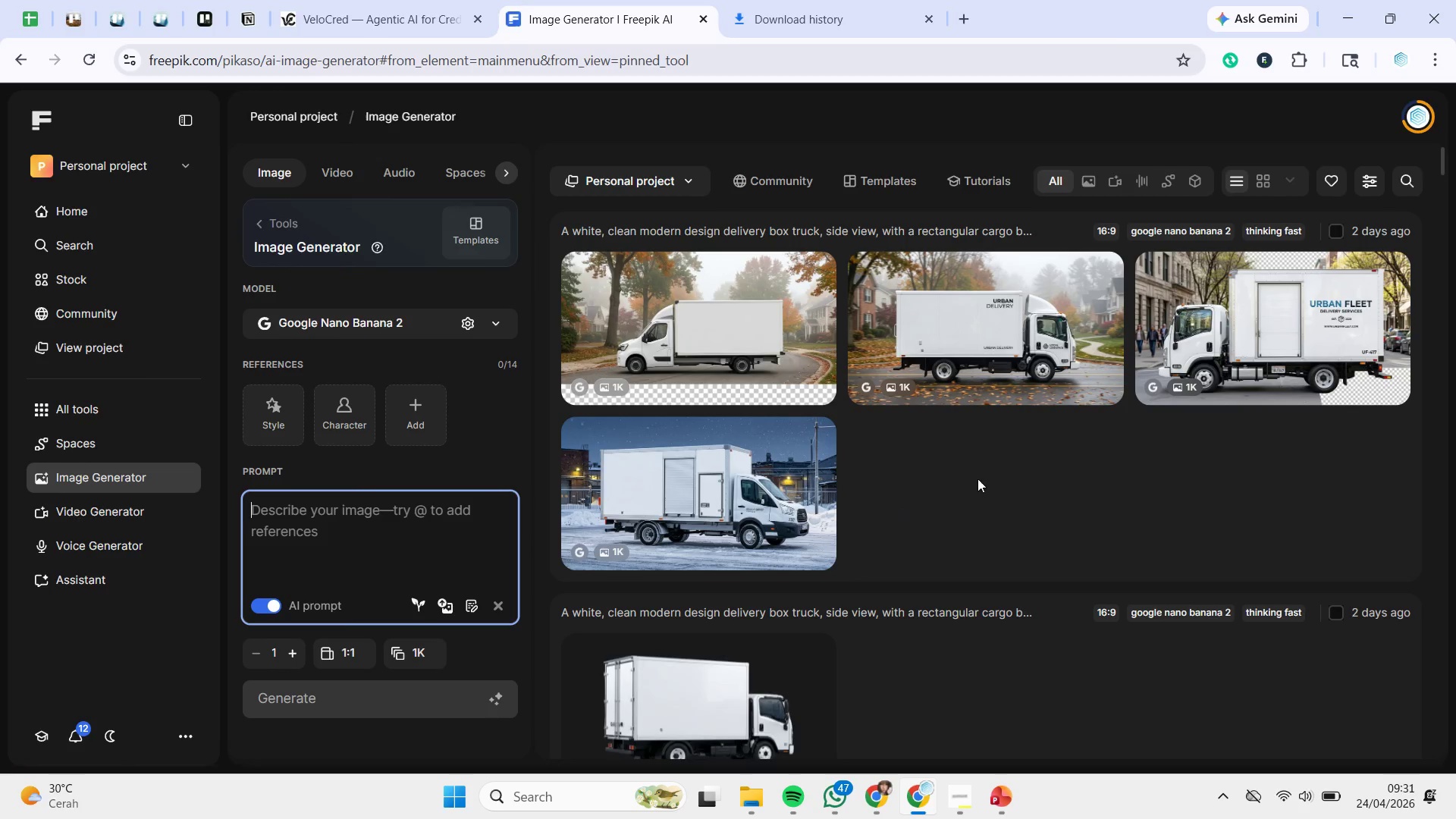 
scroll: coordinate [1021, 459], scroll_direction: up, amount: 1.0
 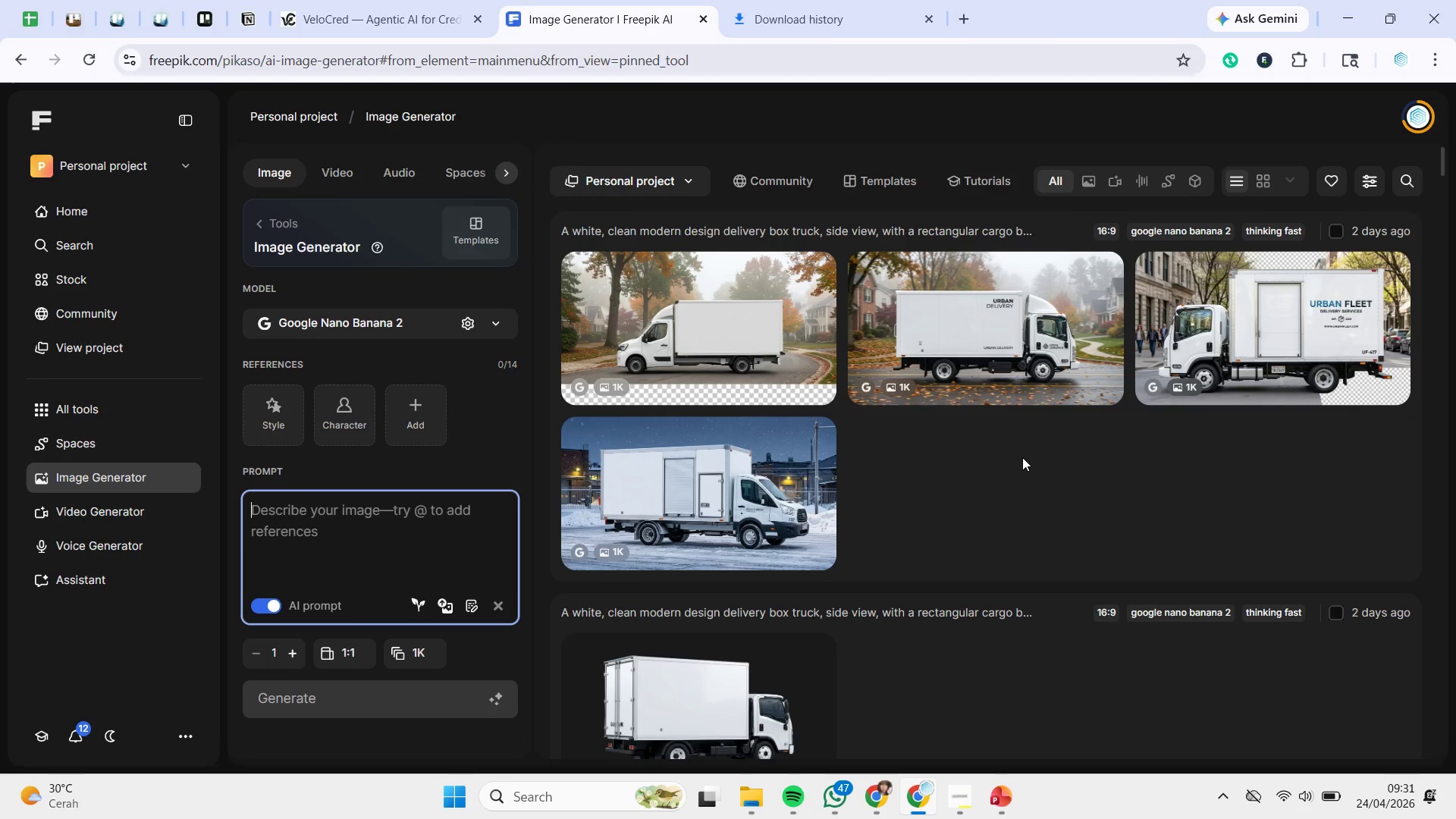 
wait(8.18)
 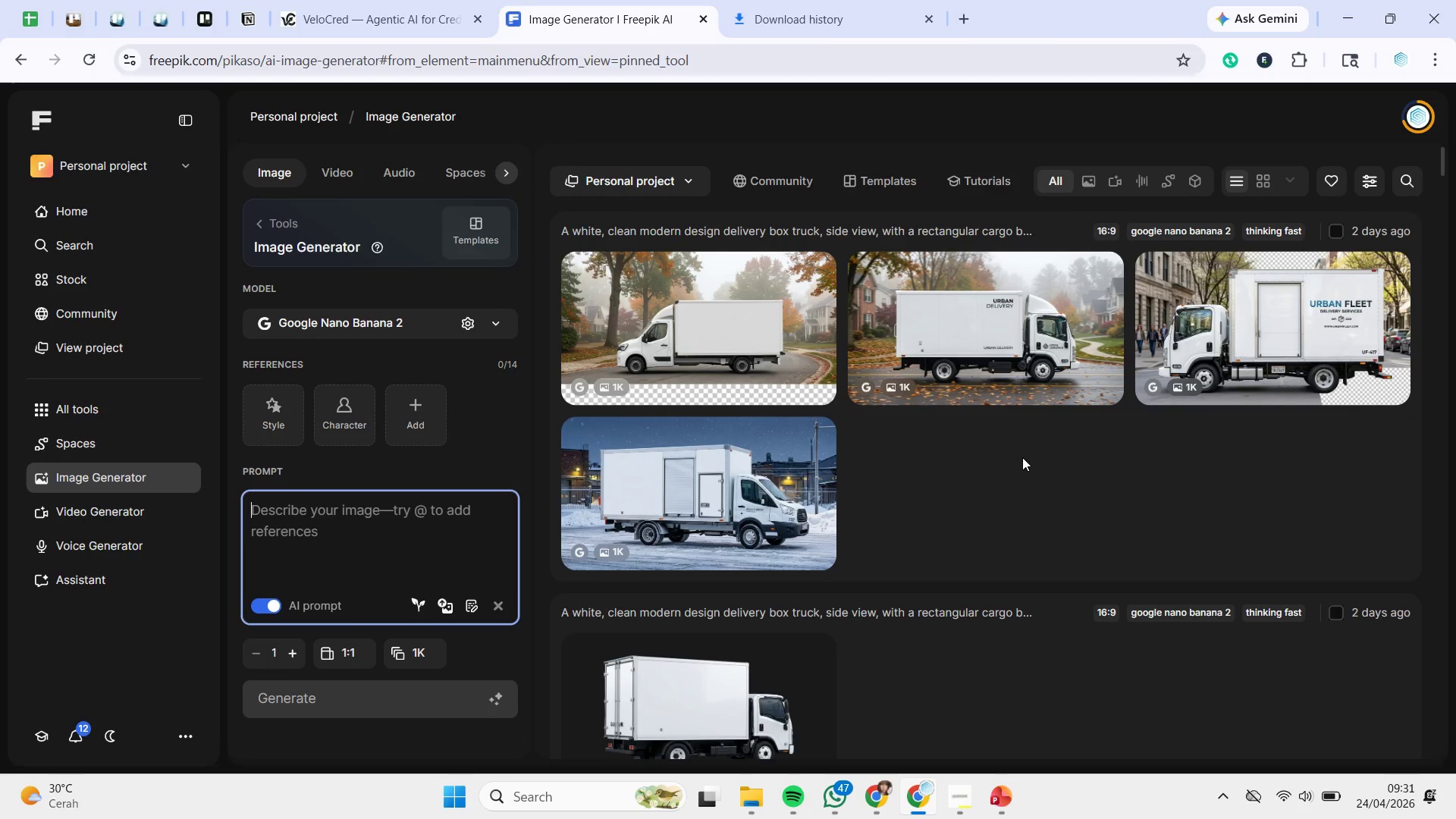 
double_click([1010, 799])
 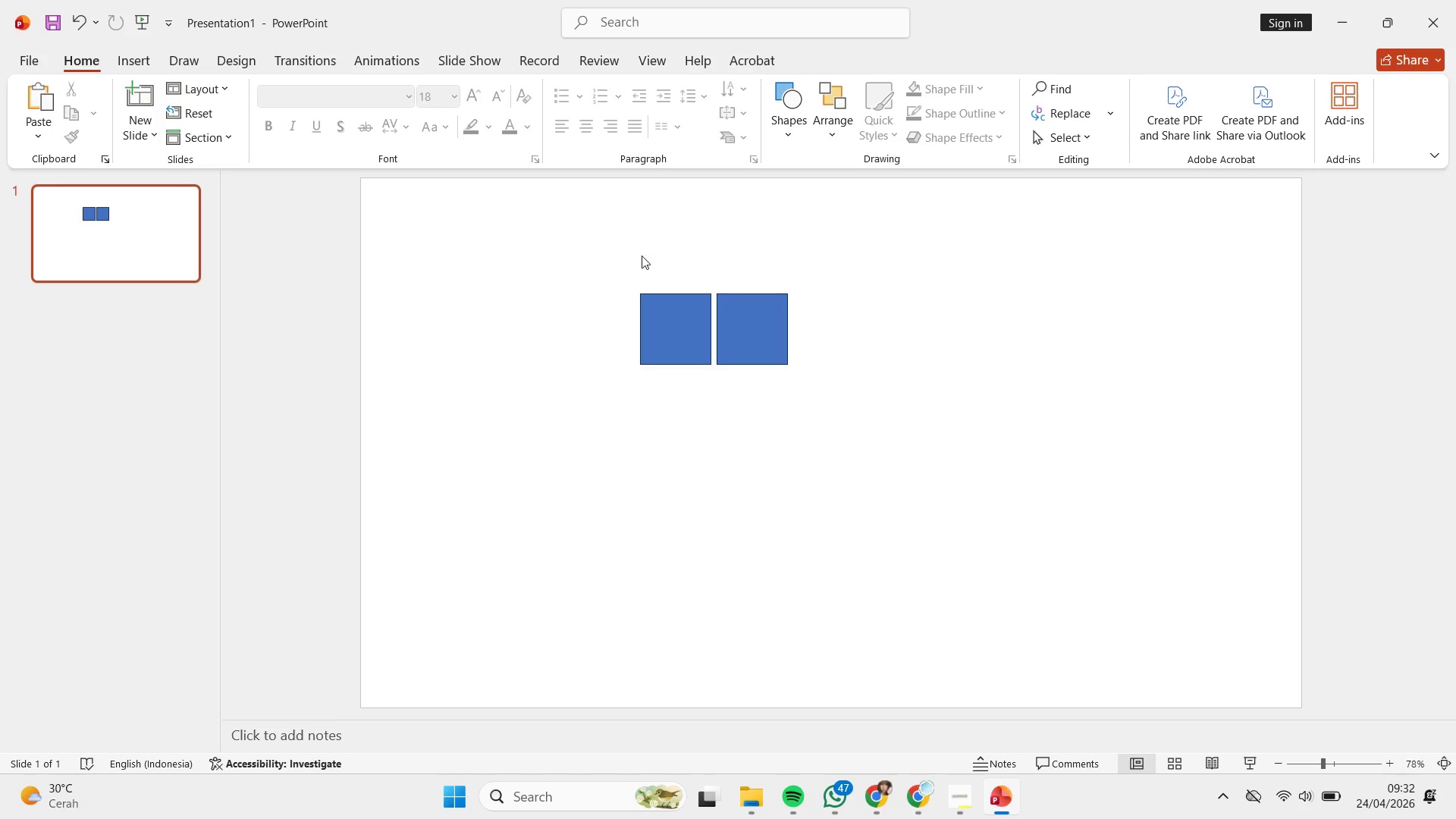 
left_click([607, 254])
 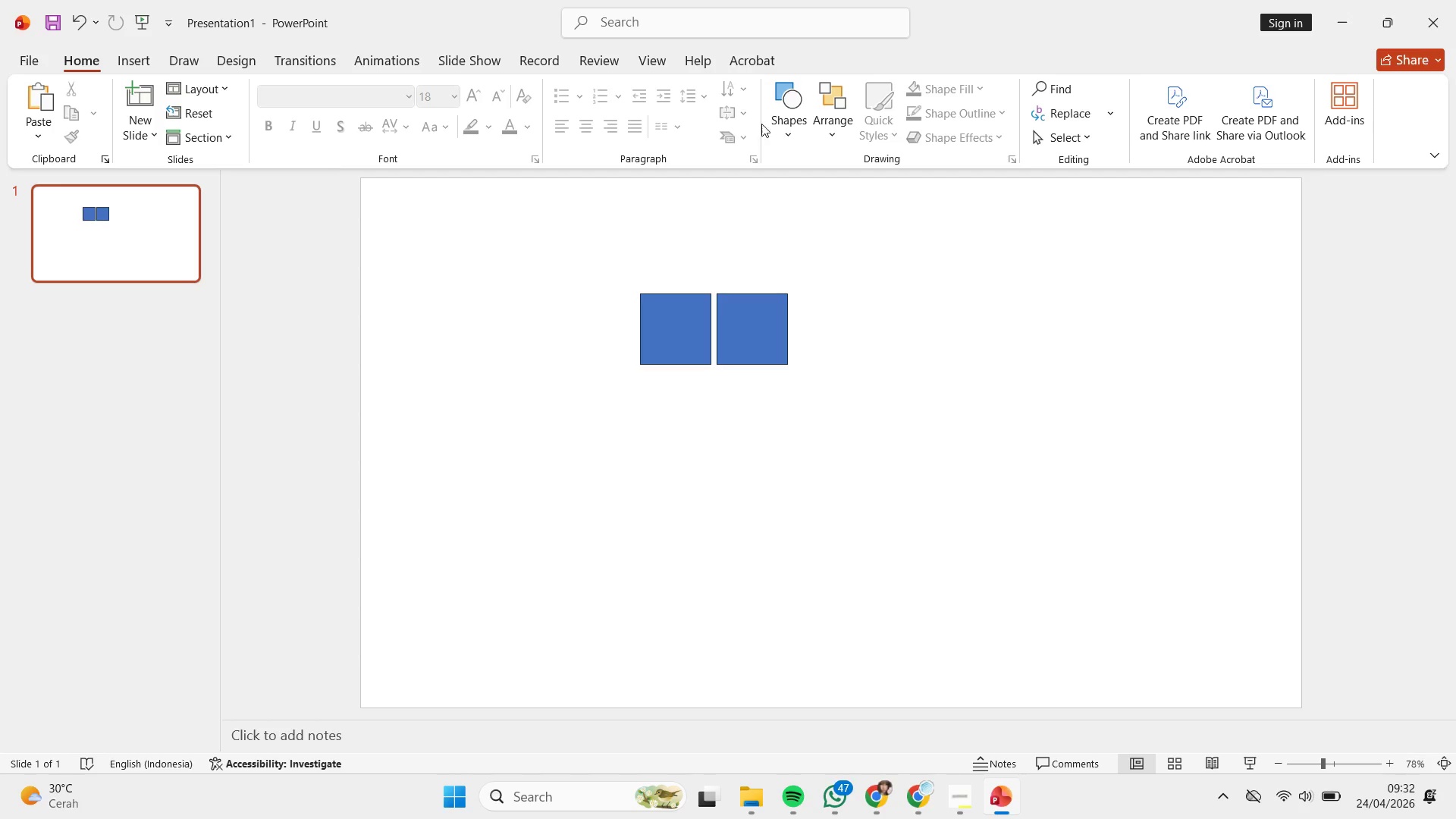 
left_click([783, 128])
 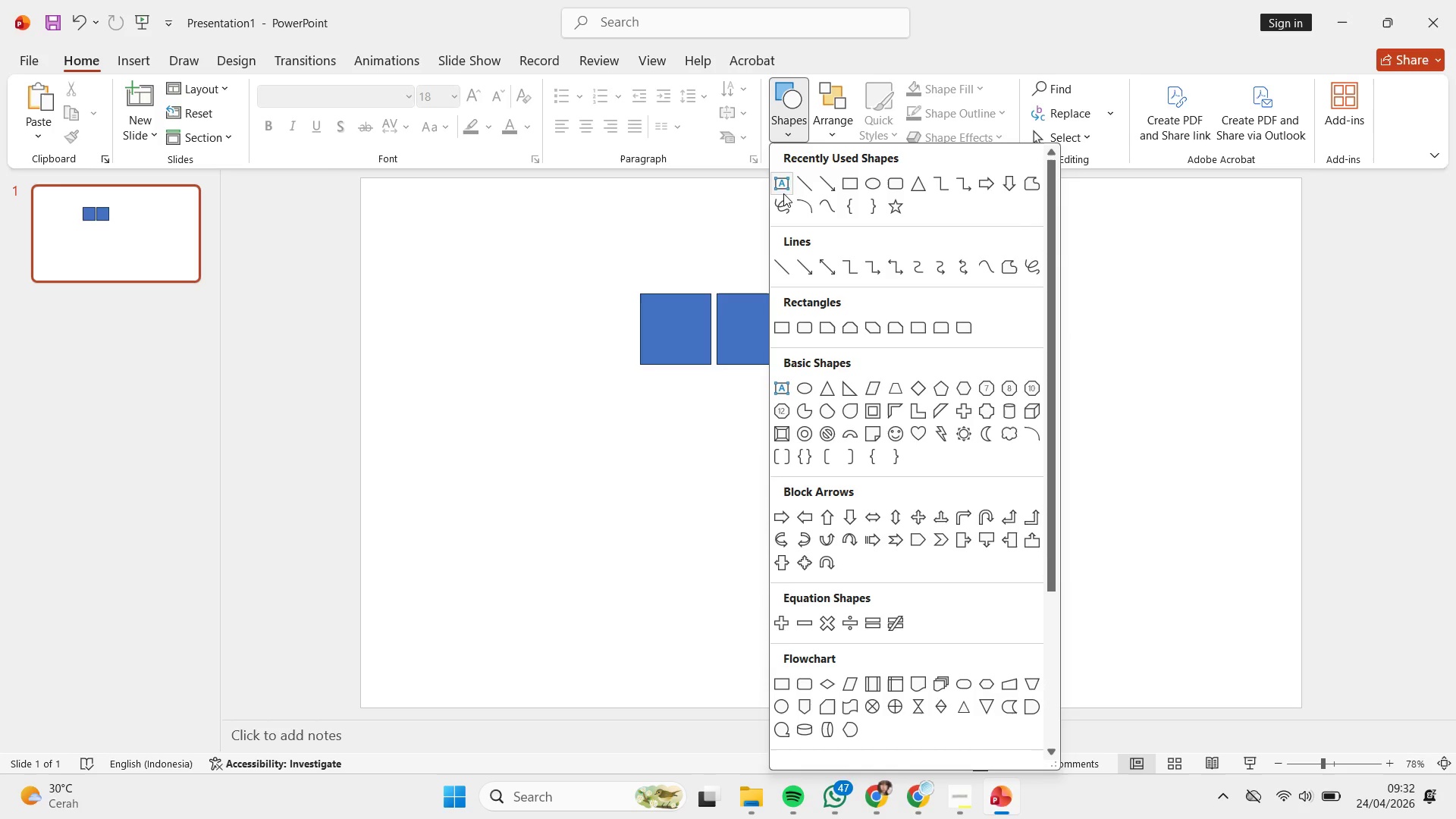 
left_click([783, 180])
 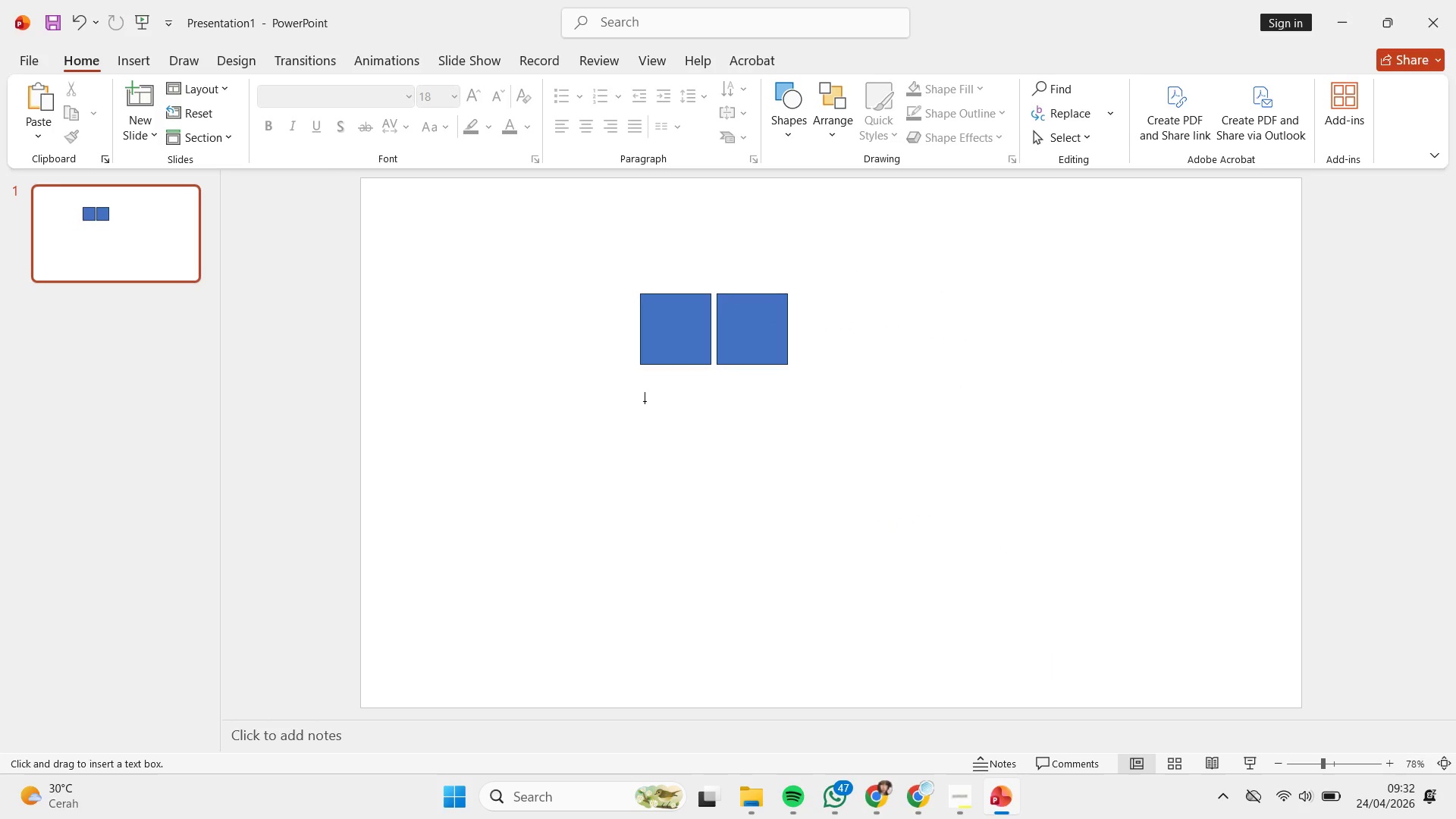 
left_click_drag(start_coordinate=[642, 394], to_coordinate=[709, 422])
 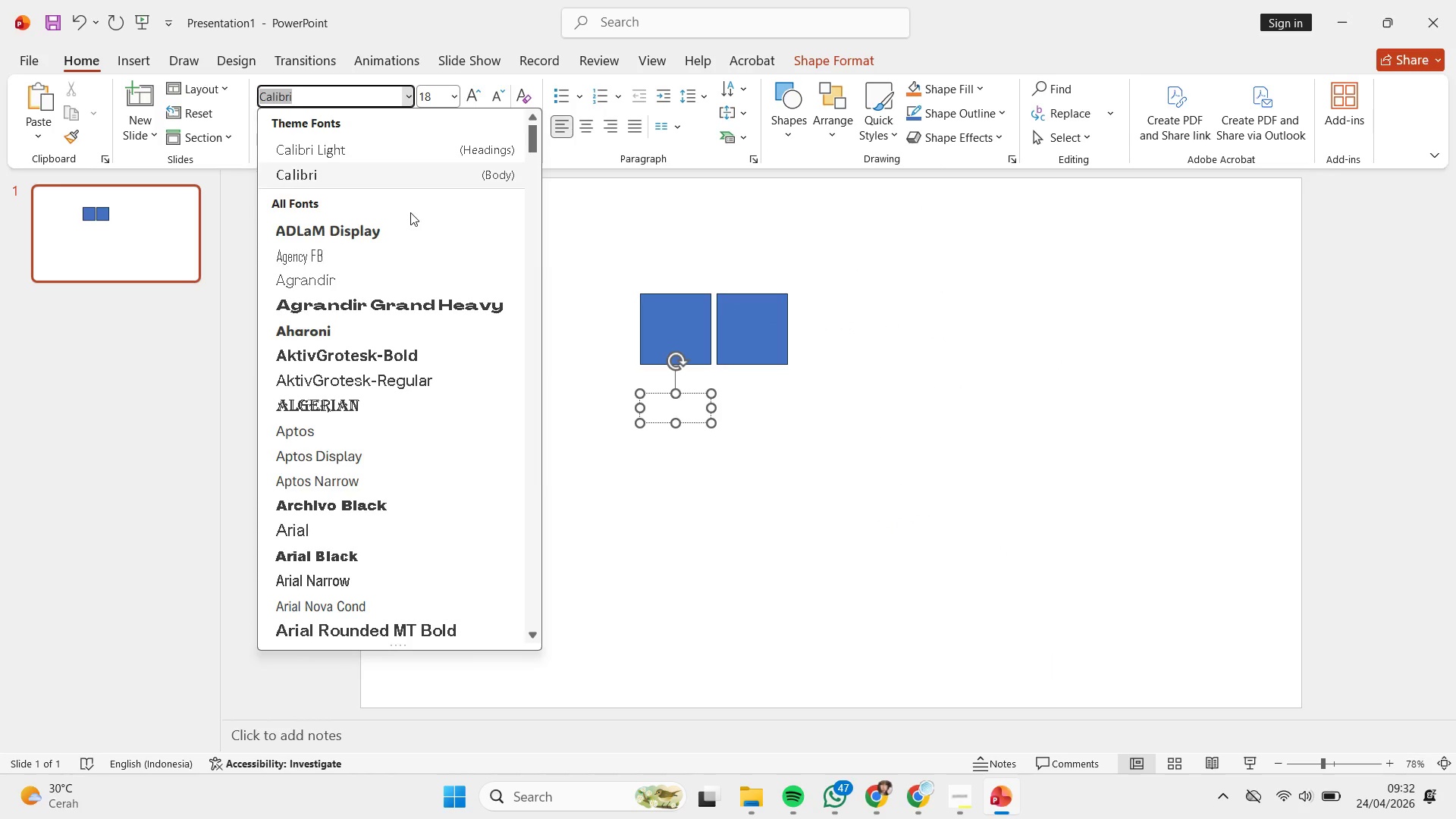 
scroll: coordinate [435, 249], scroll_direction: down, amount: 3.0
 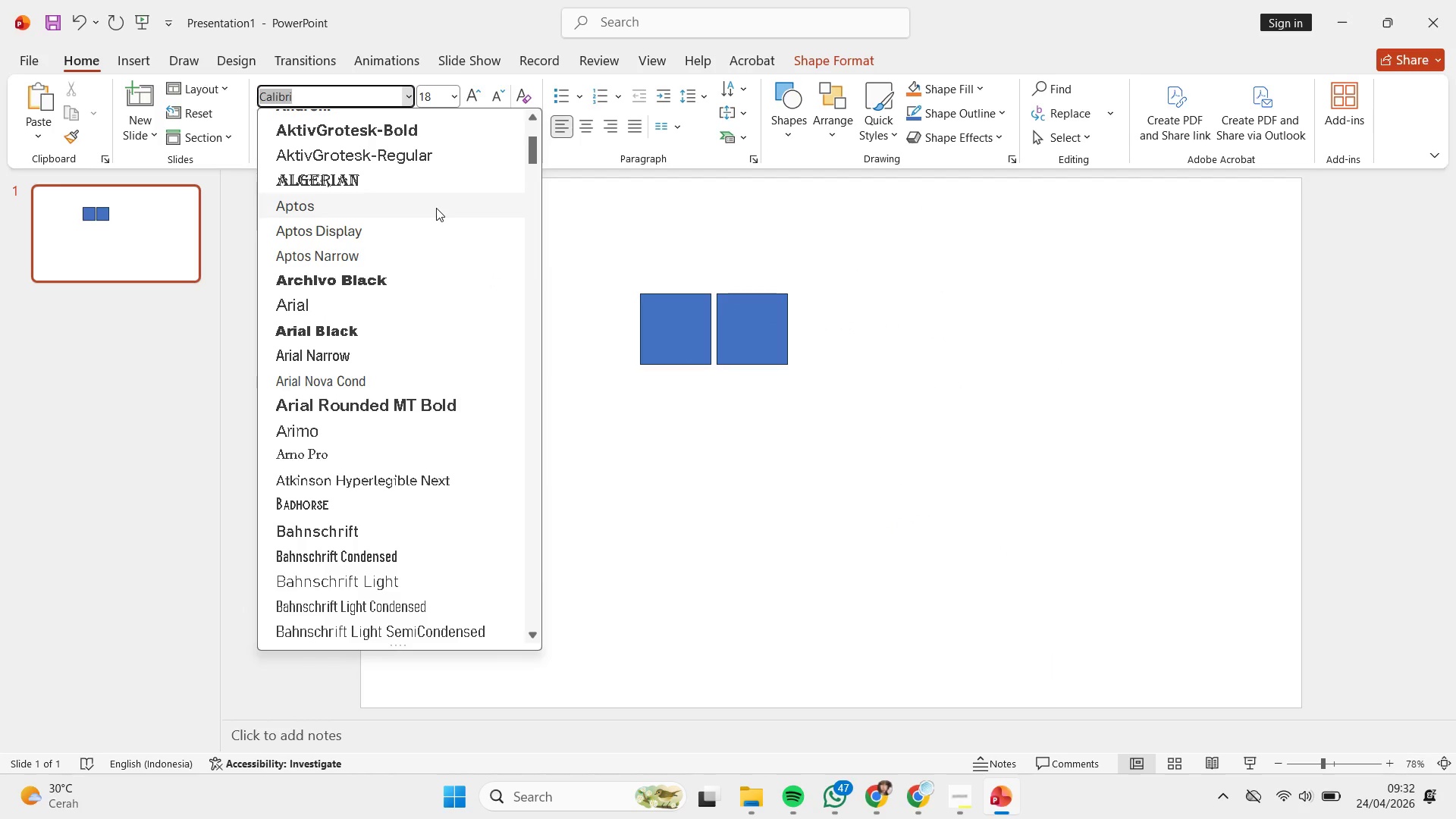 
left_click([436, 208])
 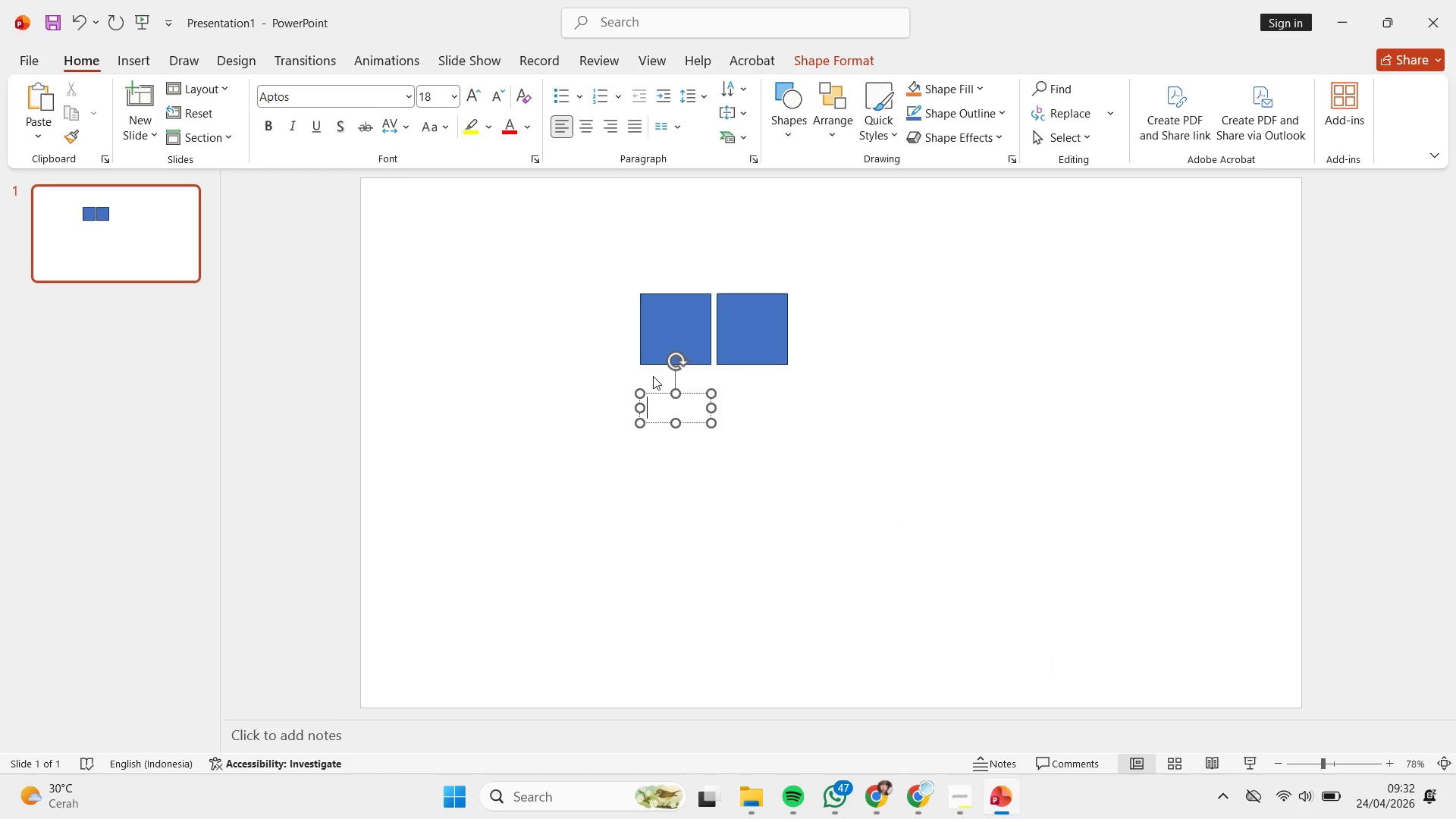 
type(uhbubu)
 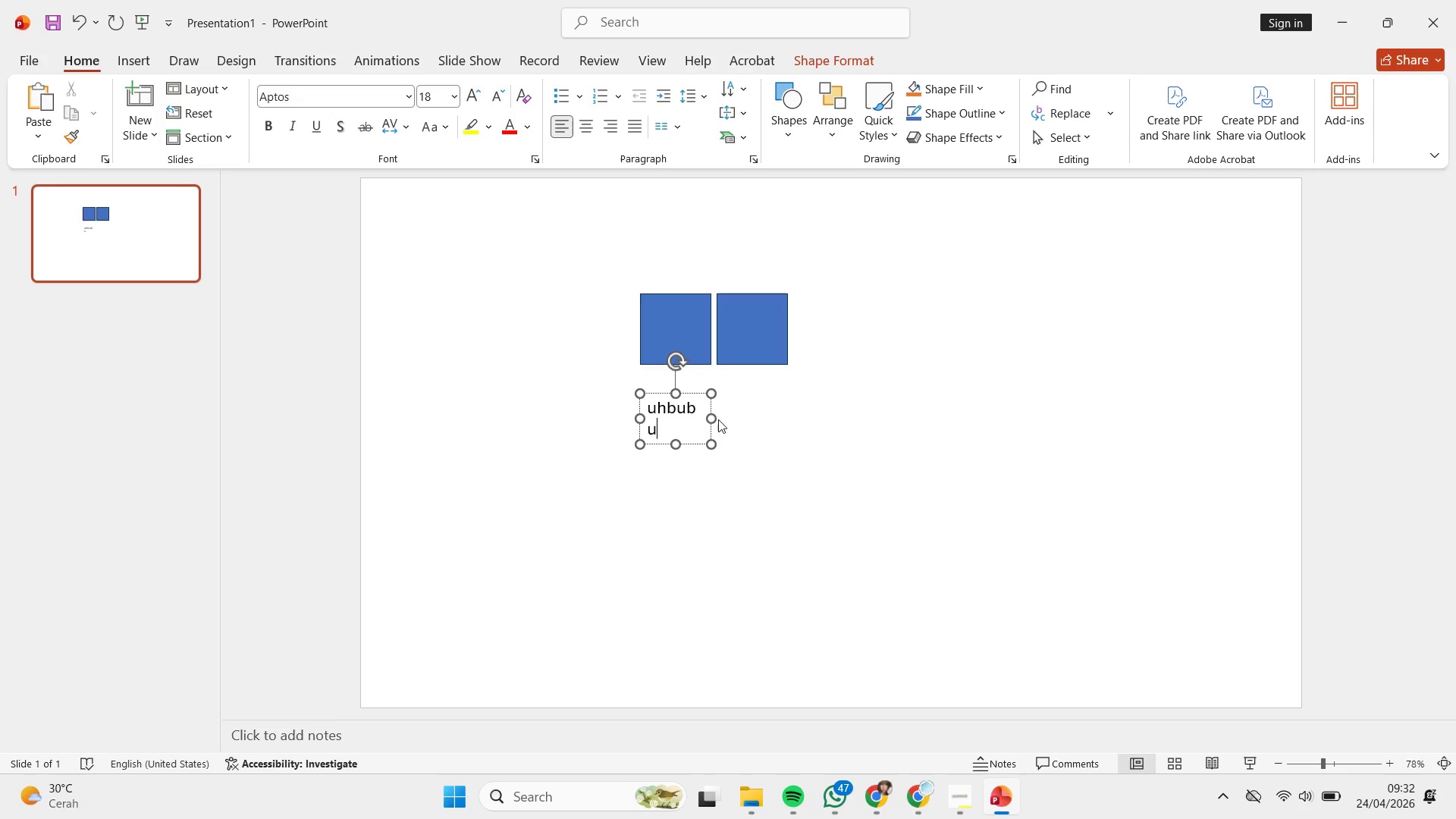 
left_click_drag(start_coordinate=[714, 411], to_coordinate=[752, 422])
 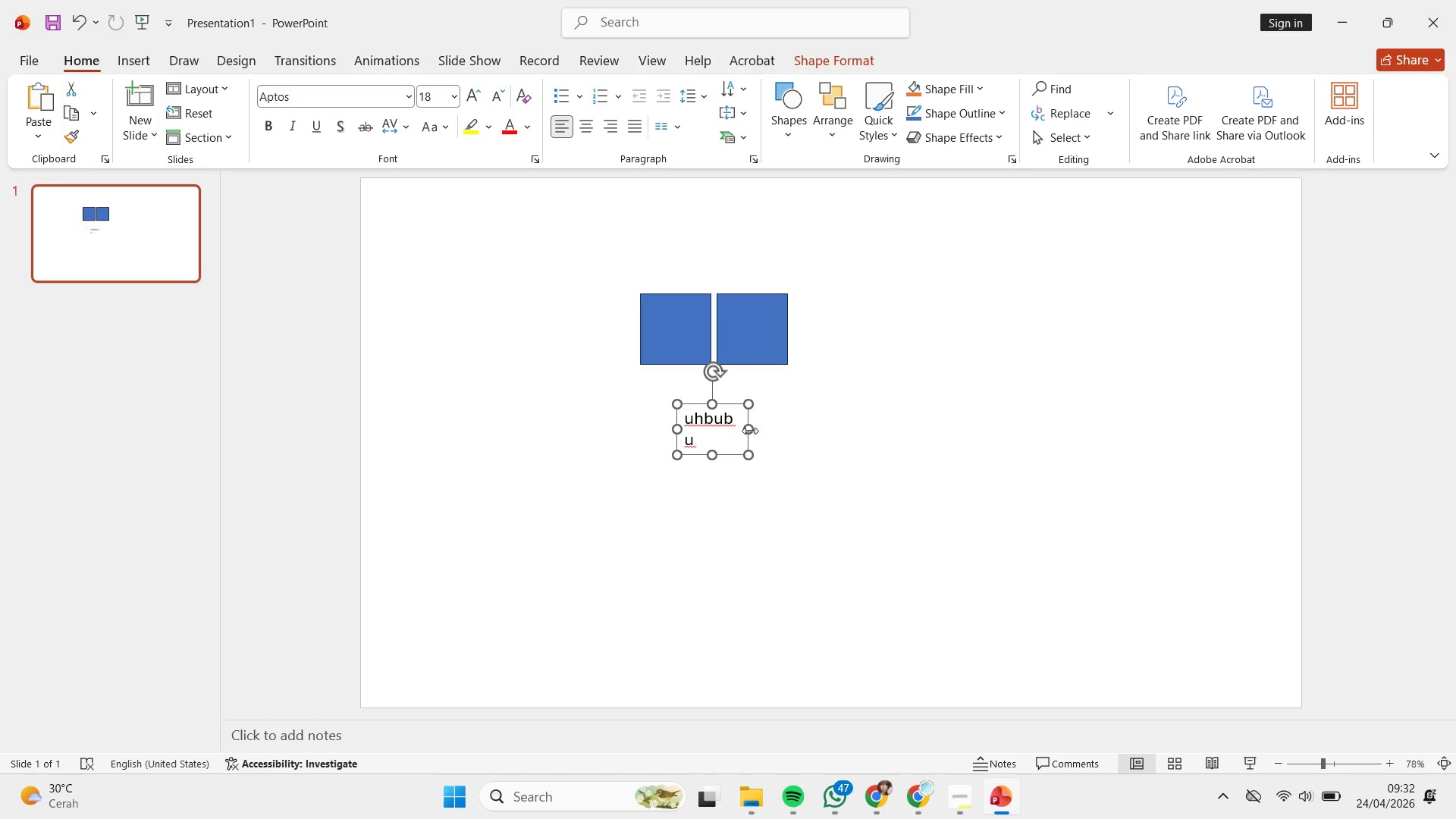 
left_click_drag(start_coordinate=[750, 431], to_coordinate=[792, 441])
 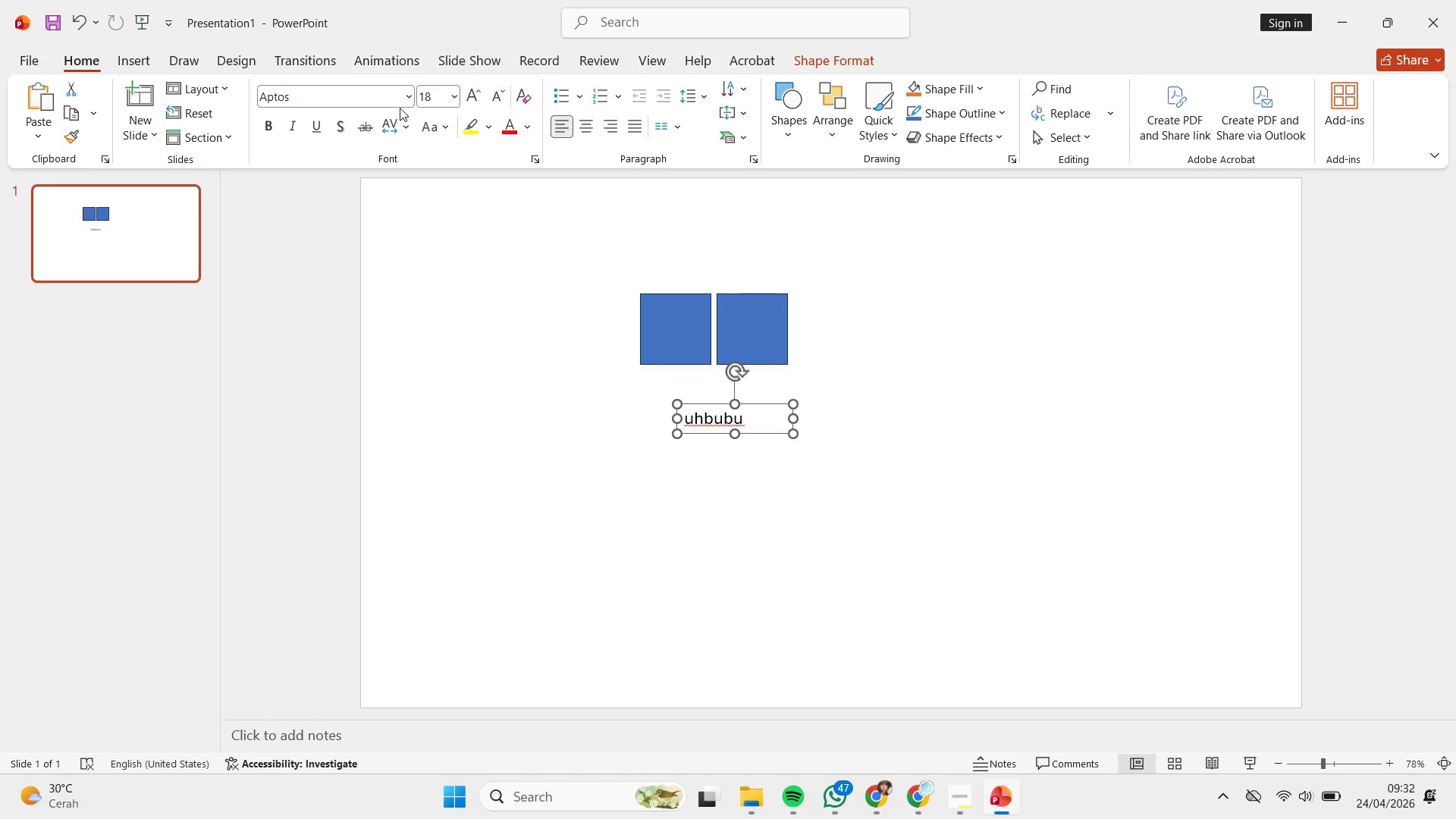 
left_click([406, 102])
 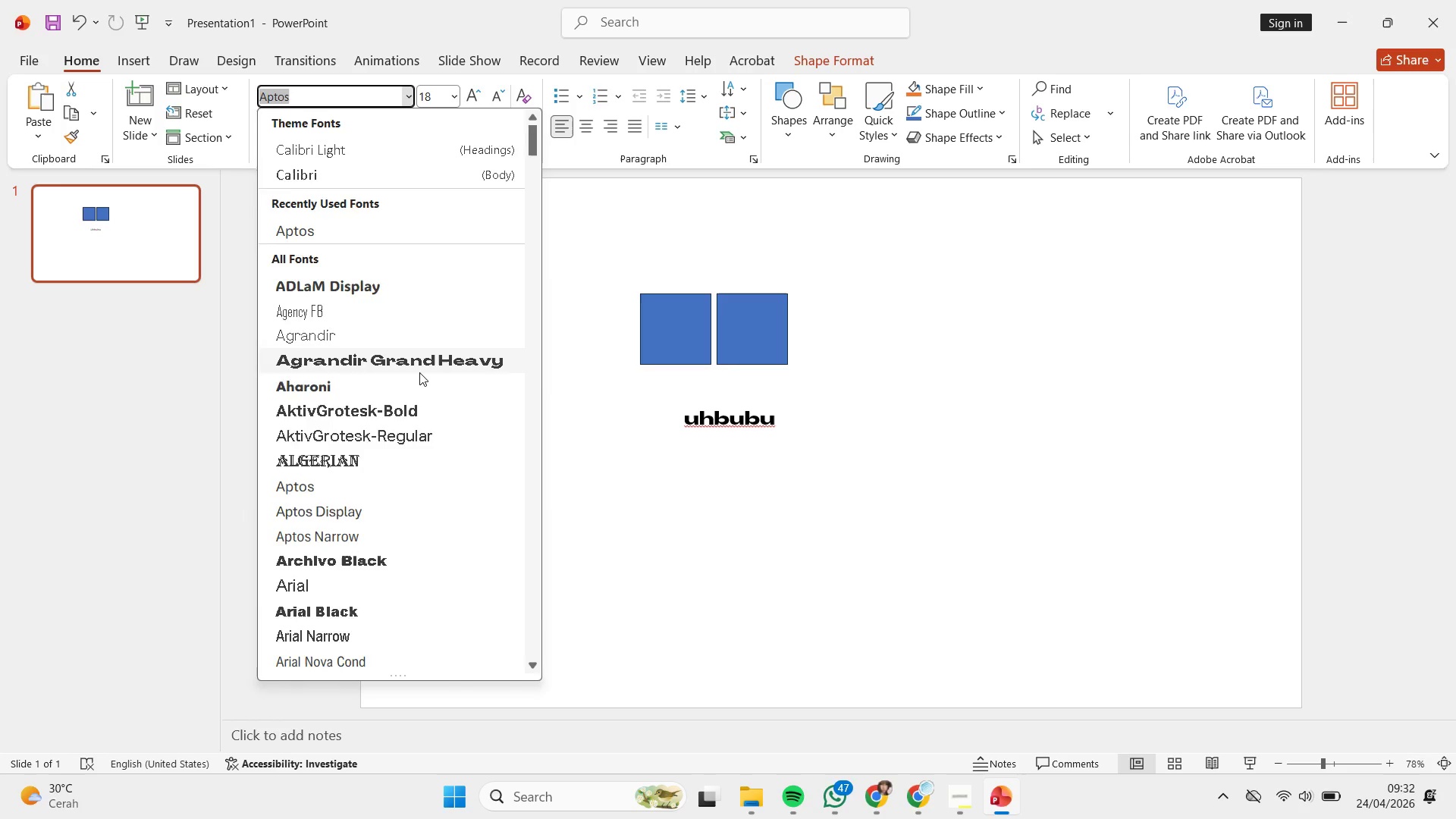 
scroll: coordinate [419, 418], scroll_direction: down, amount: 14.0
 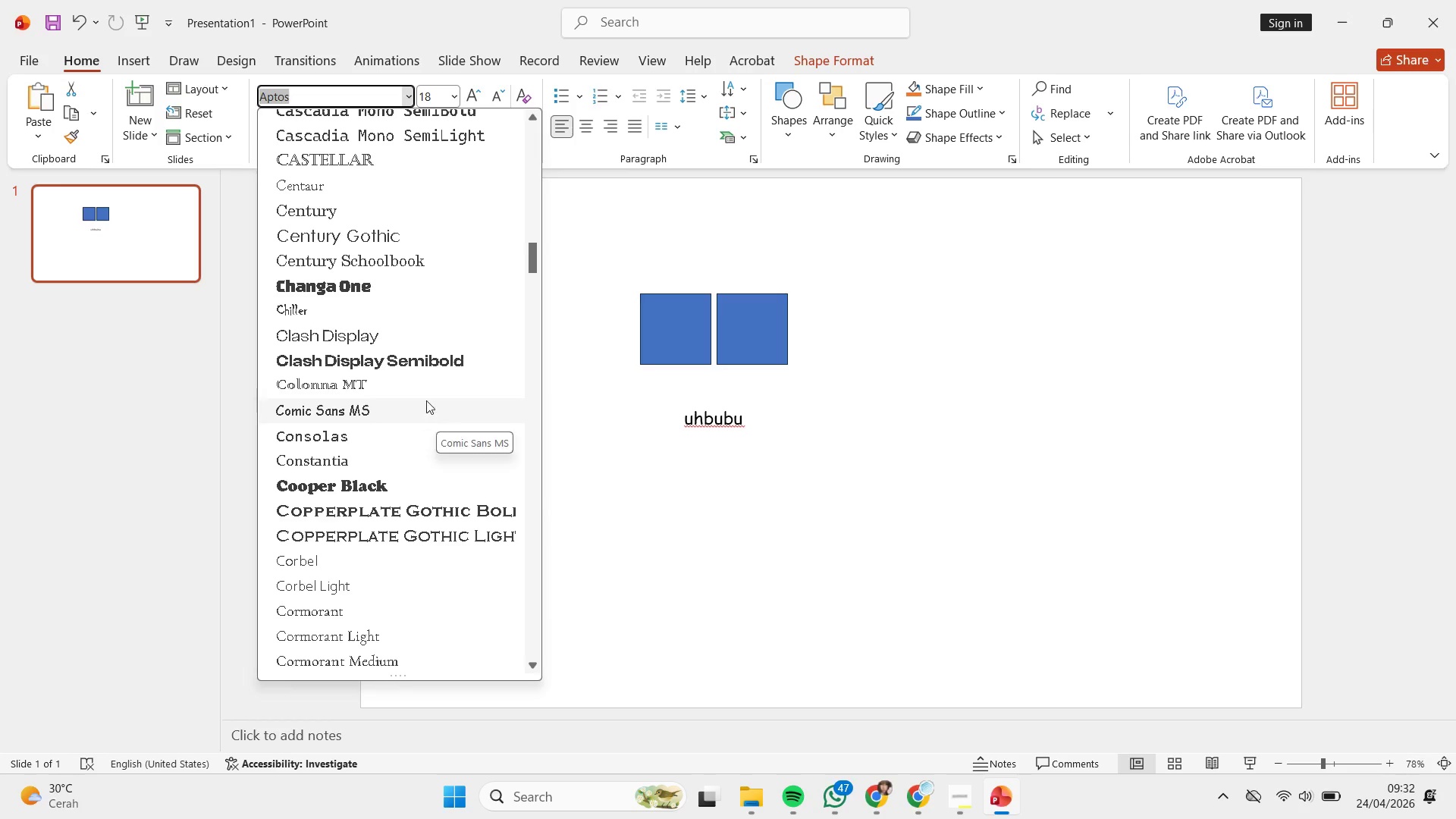 
scroll: coordinate [381, 449], scroll_direction: down, amount: 11.0
 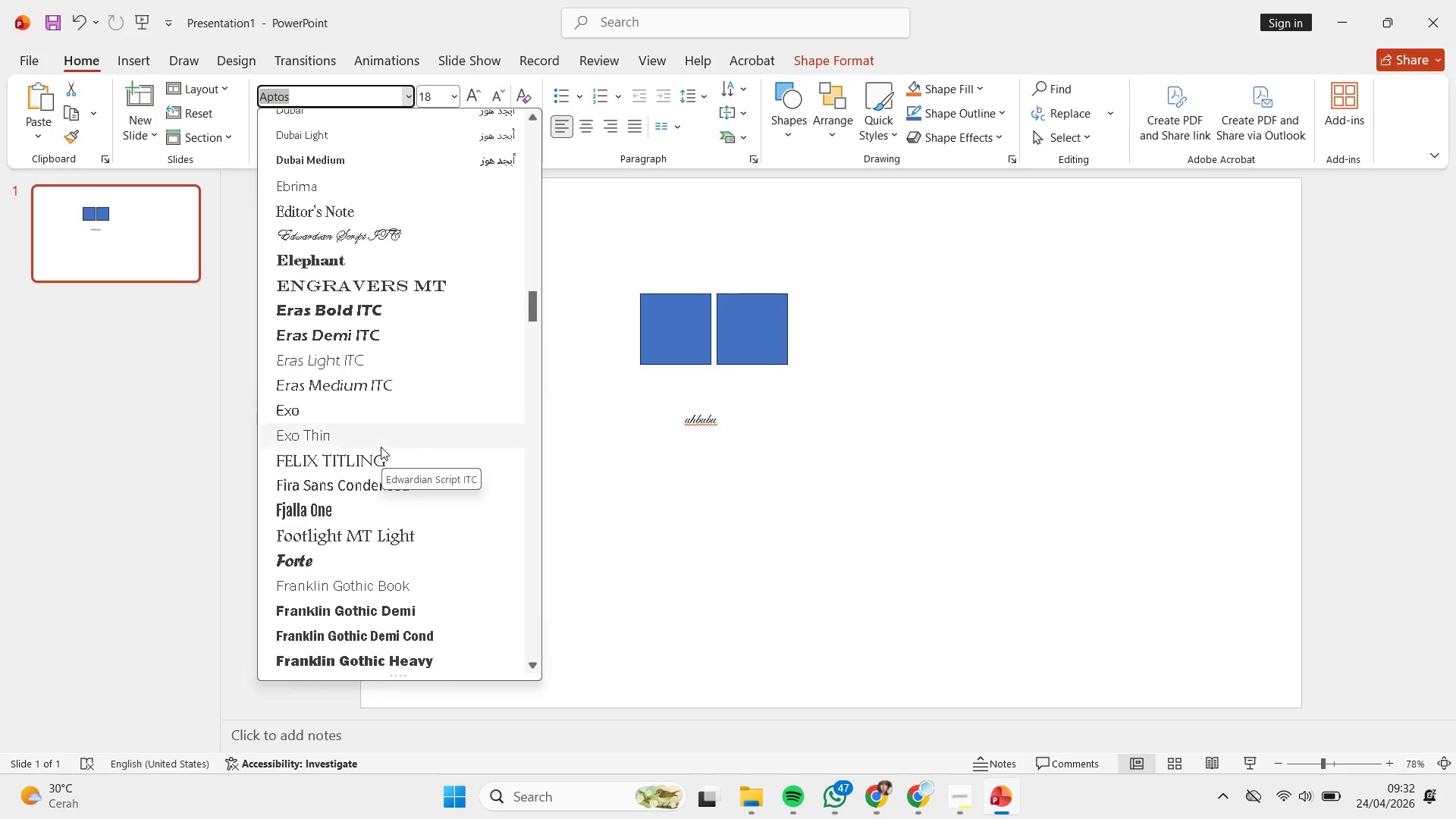 
scroll: coordinate [381, 447], scroll_direction: down, amount: 2.0
 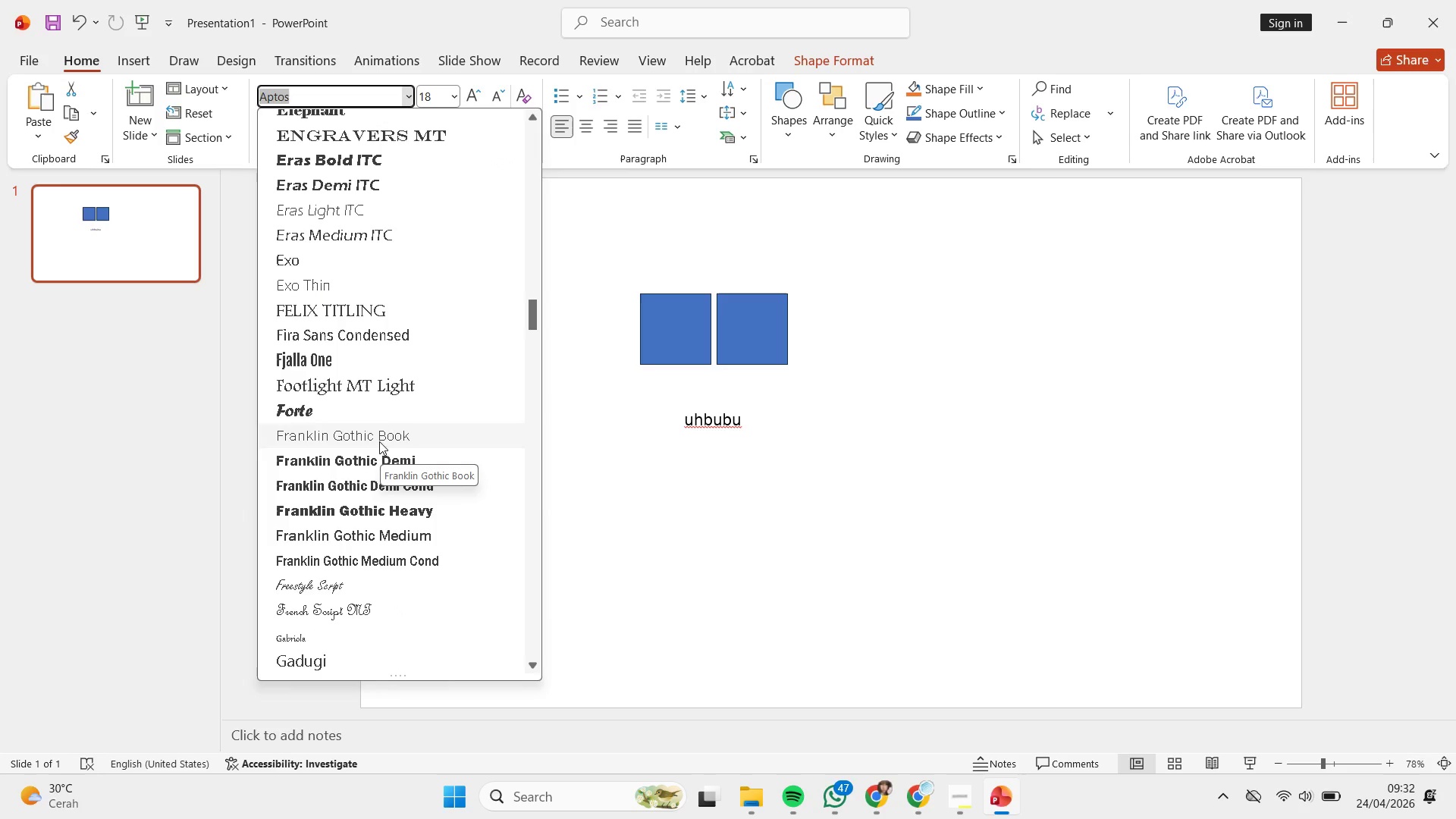 
mouse_move([437, 306])
 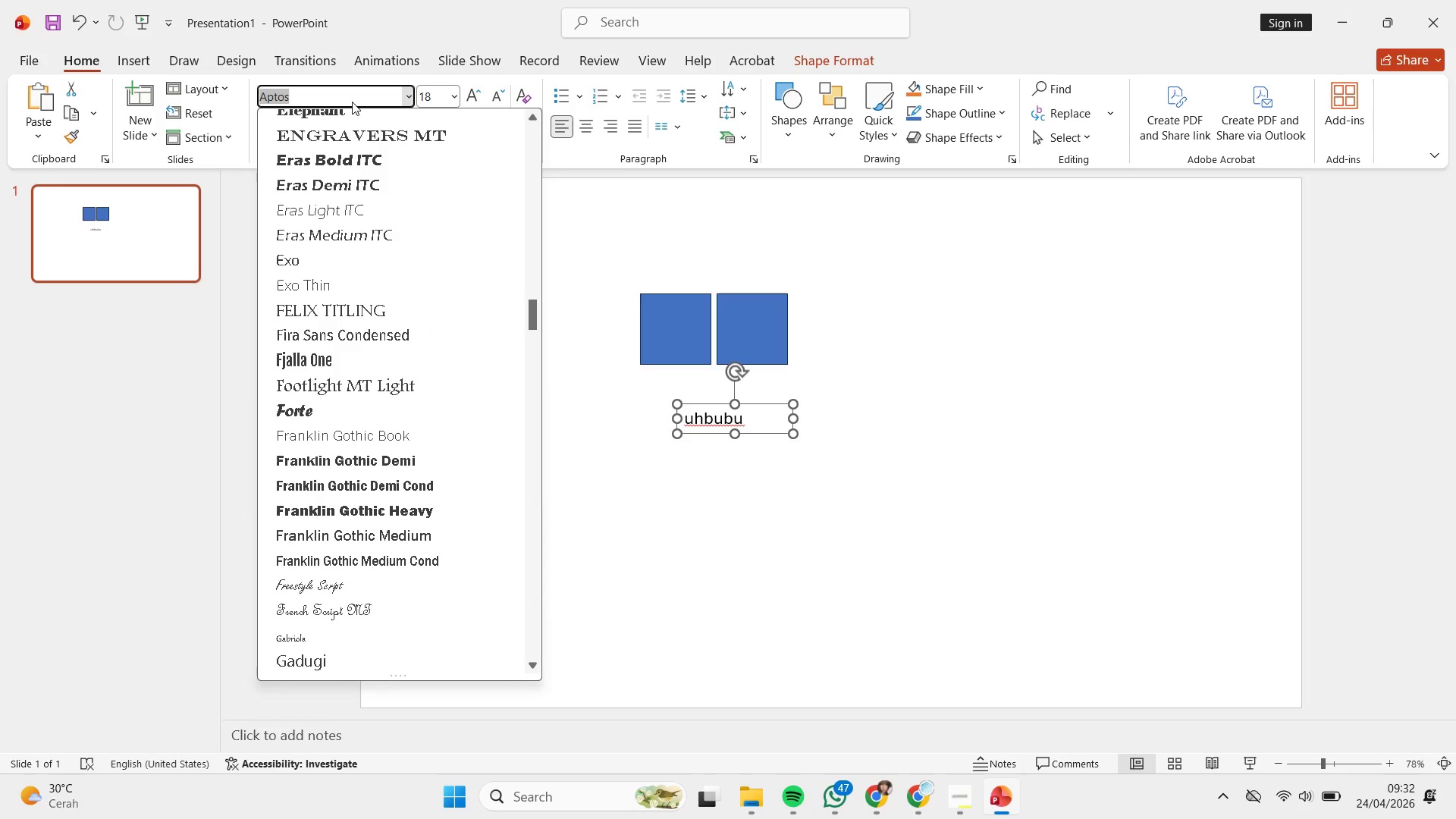 
type(rale)
key(Backspace)
key(Backspace)
key(Backspace)
key(Backspace)
key(Backspace)
key(Backspace)
type(vers)
key(Backspace)
type(d)
 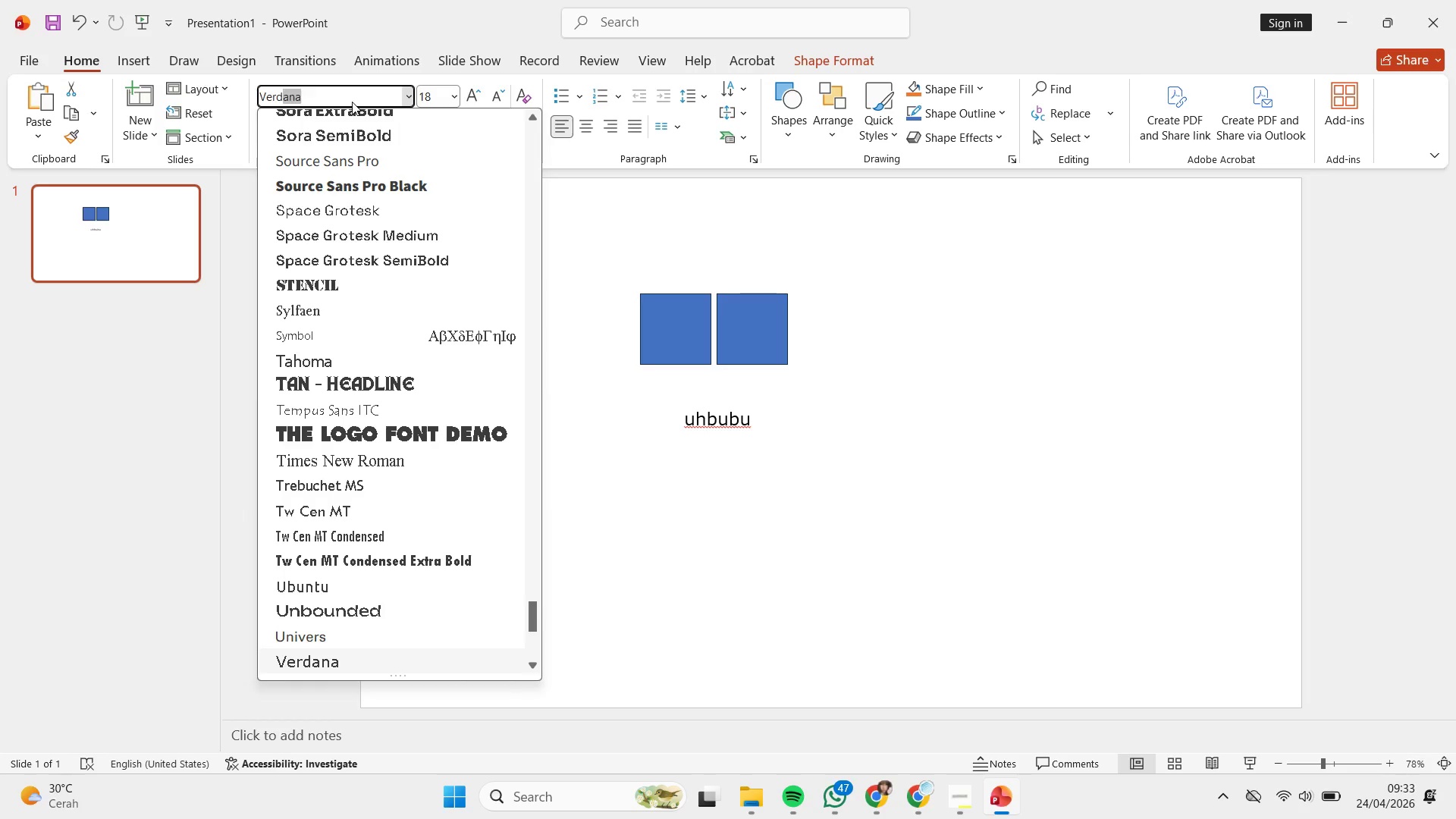 
key(Enter)
 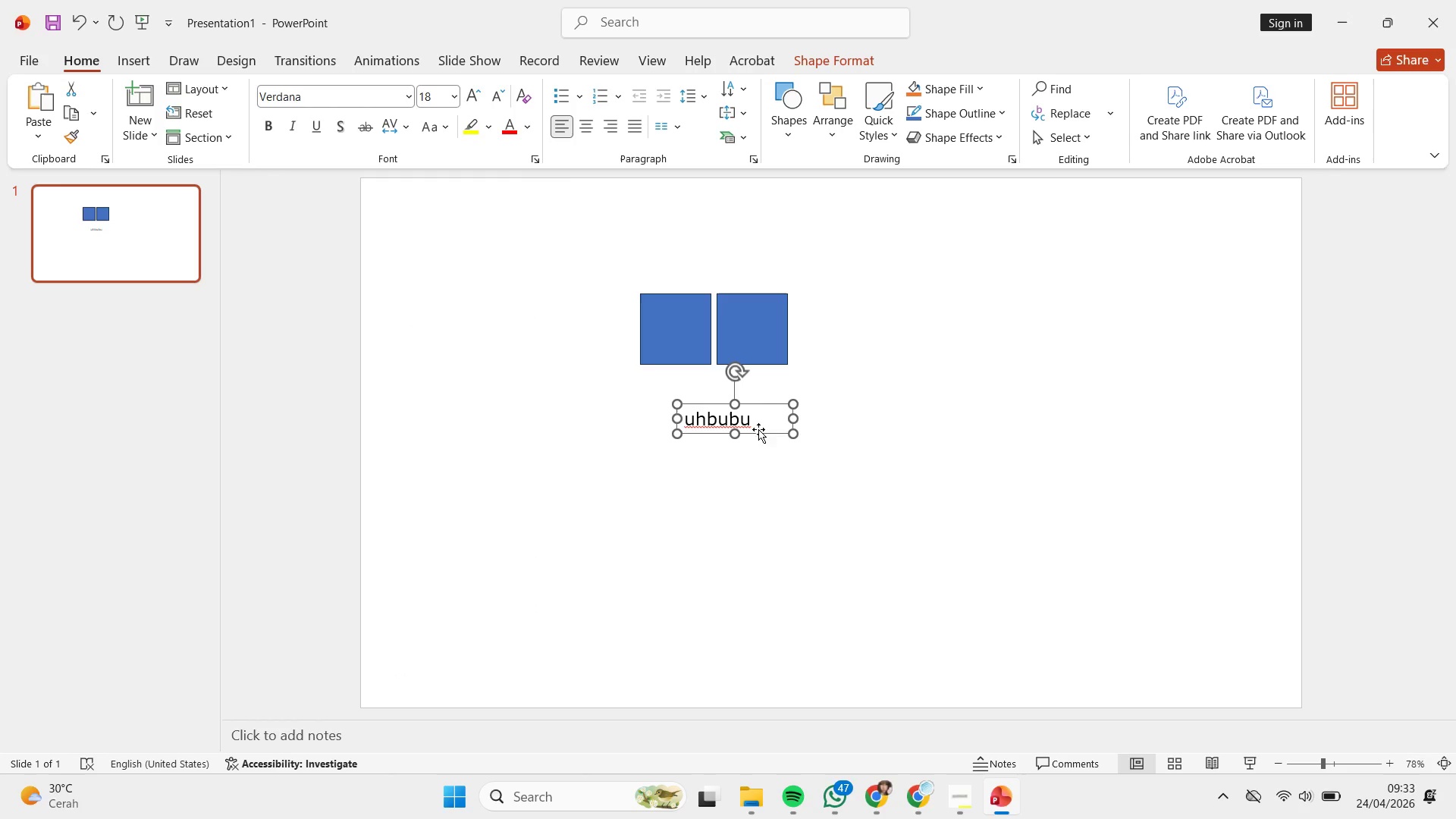 
left_click_drag(start_coordinate=[773, 431], to_coordinate=[606, 435])
 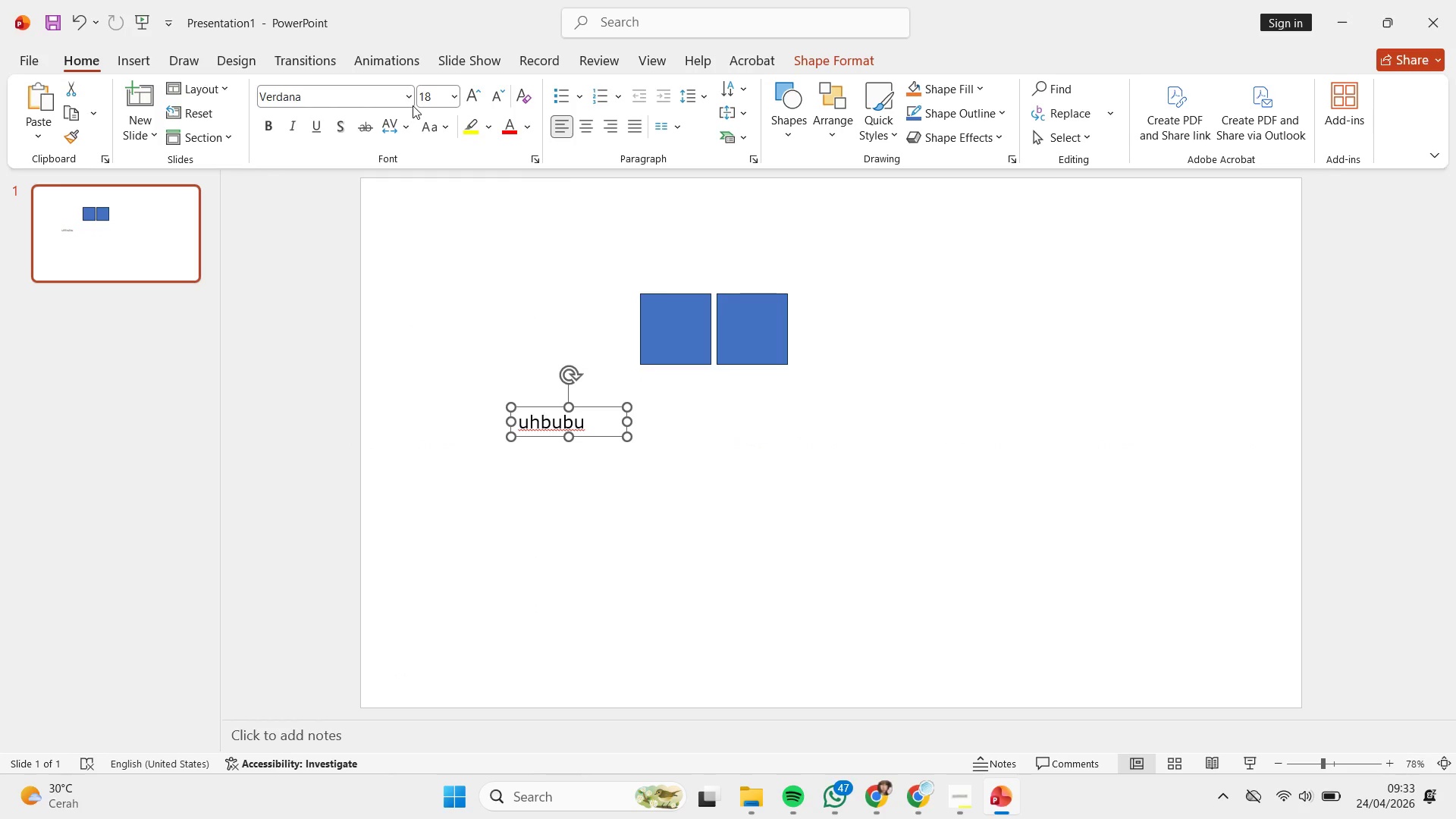 
left_click([413, 103])
 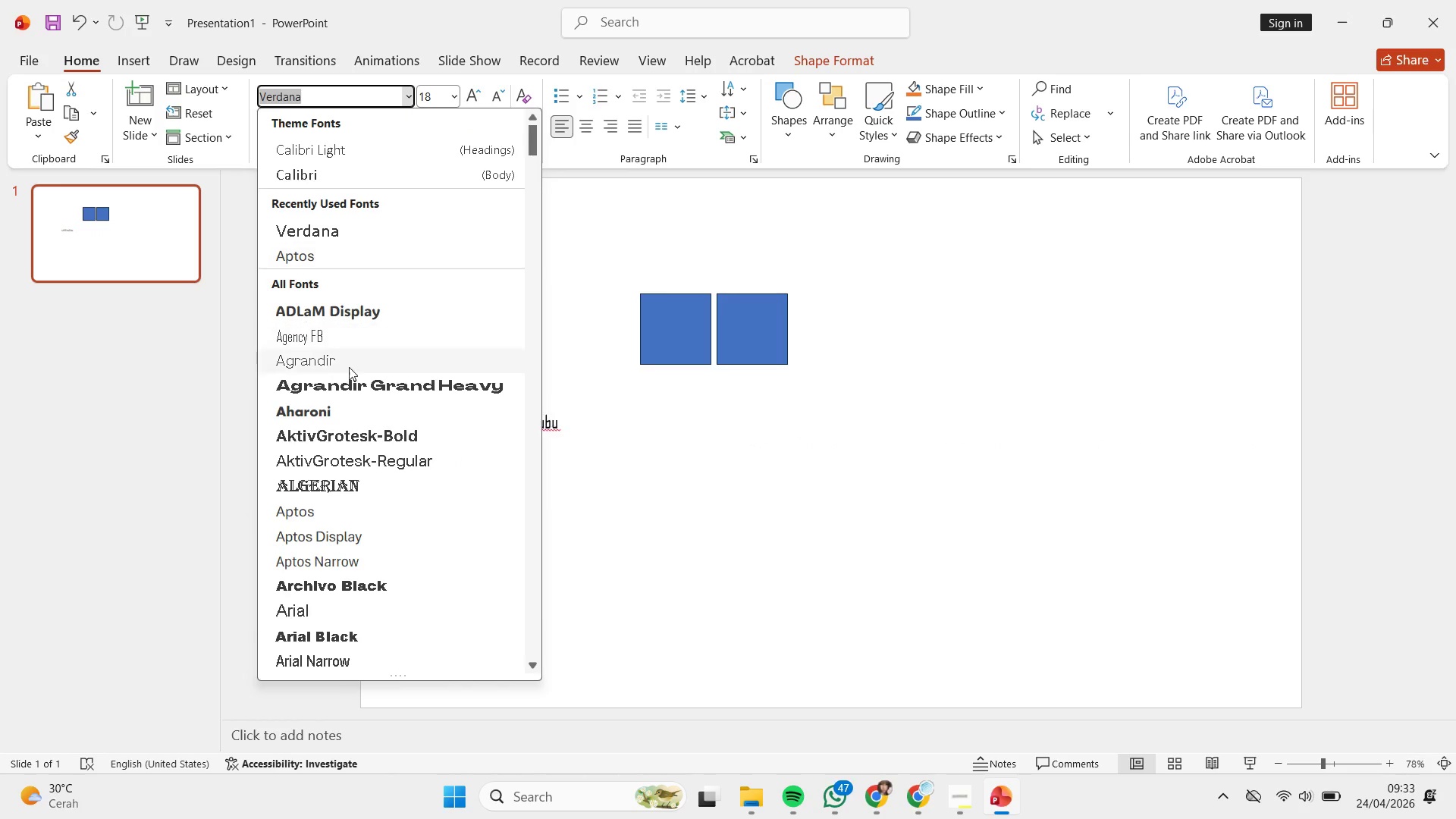 
scroll: coordinate [354, 420], scroll_direction: down, amount: 50.0
 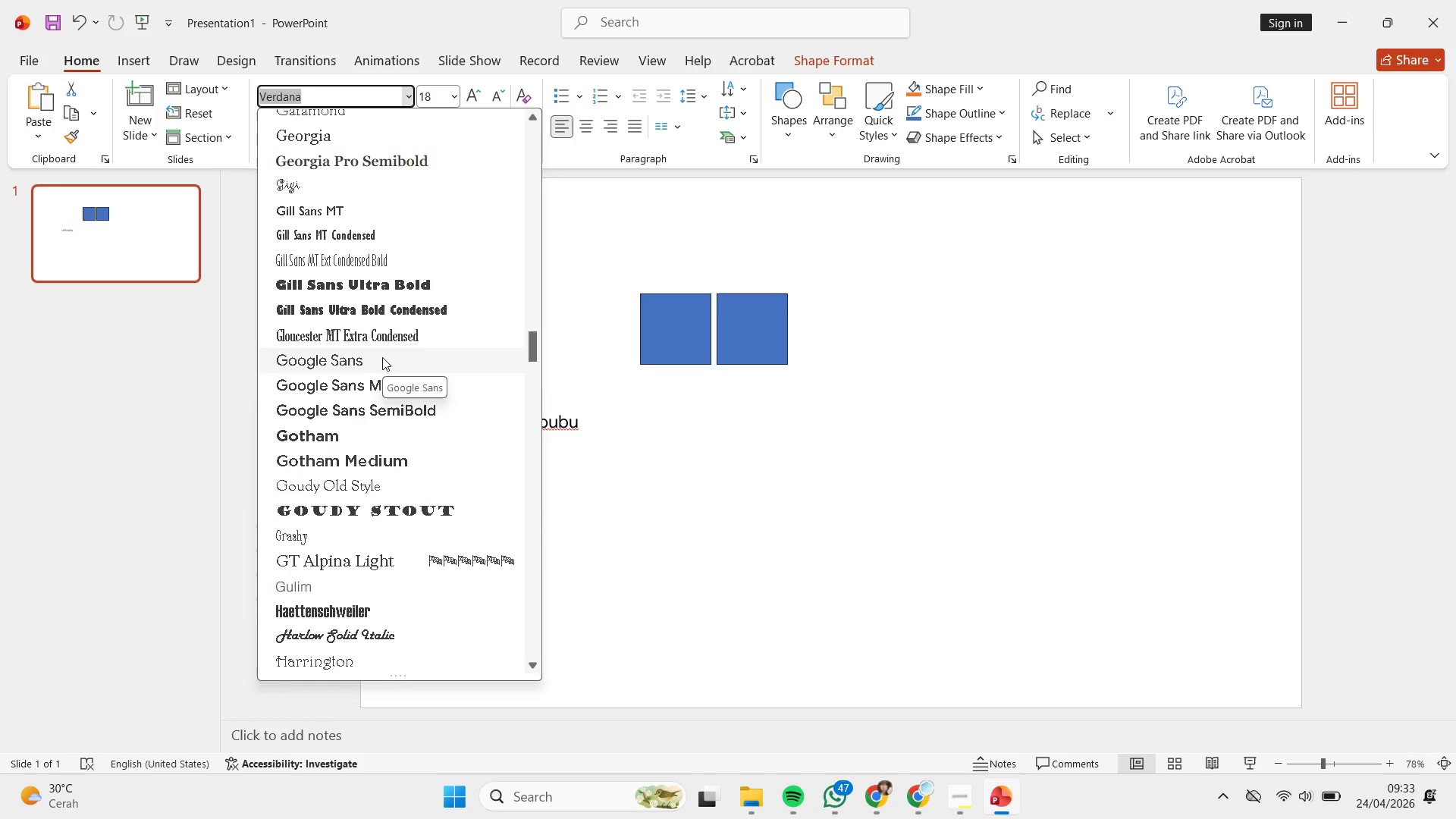 
left_click([382, 357])
 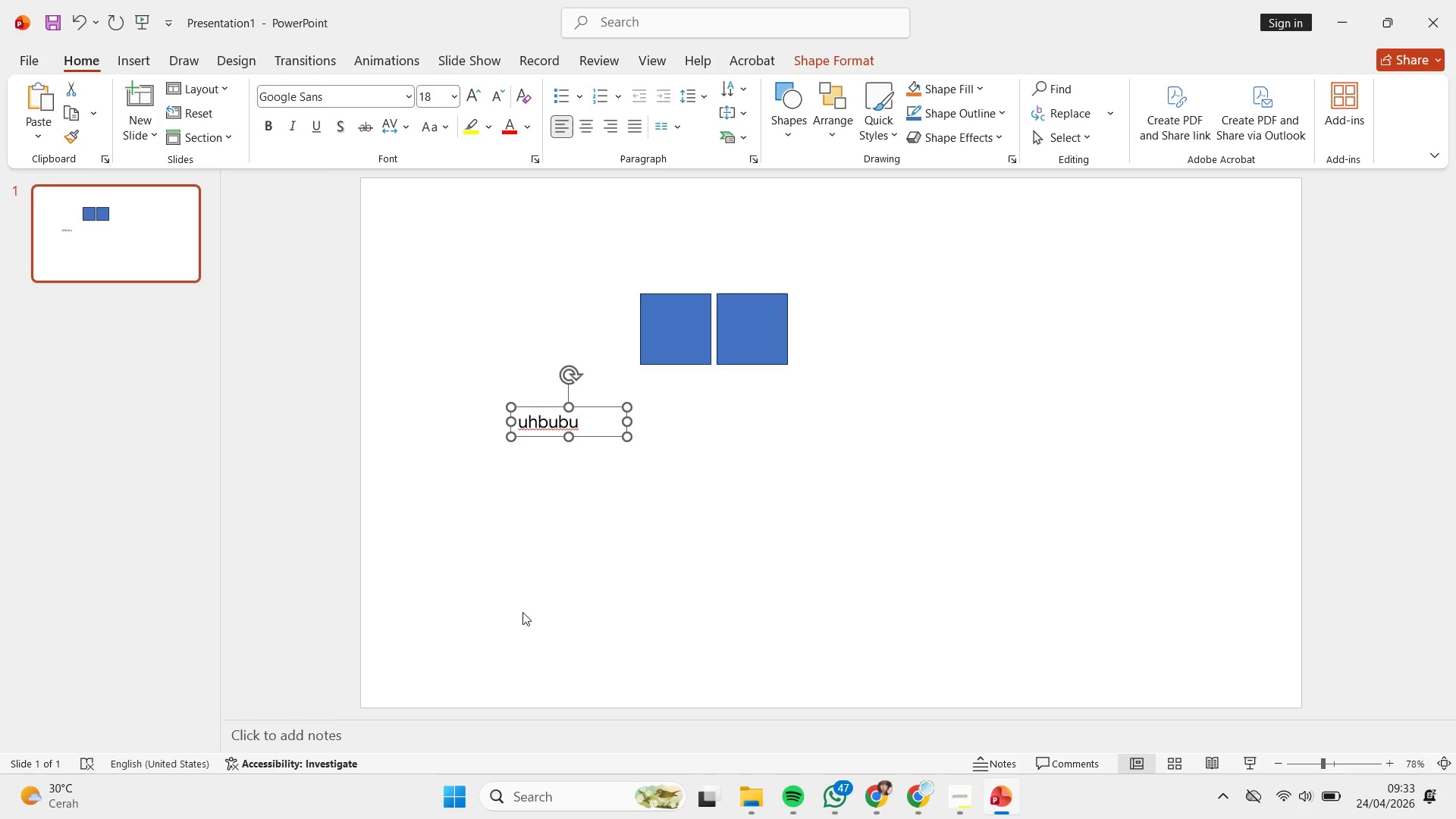 
wait(27.75)
 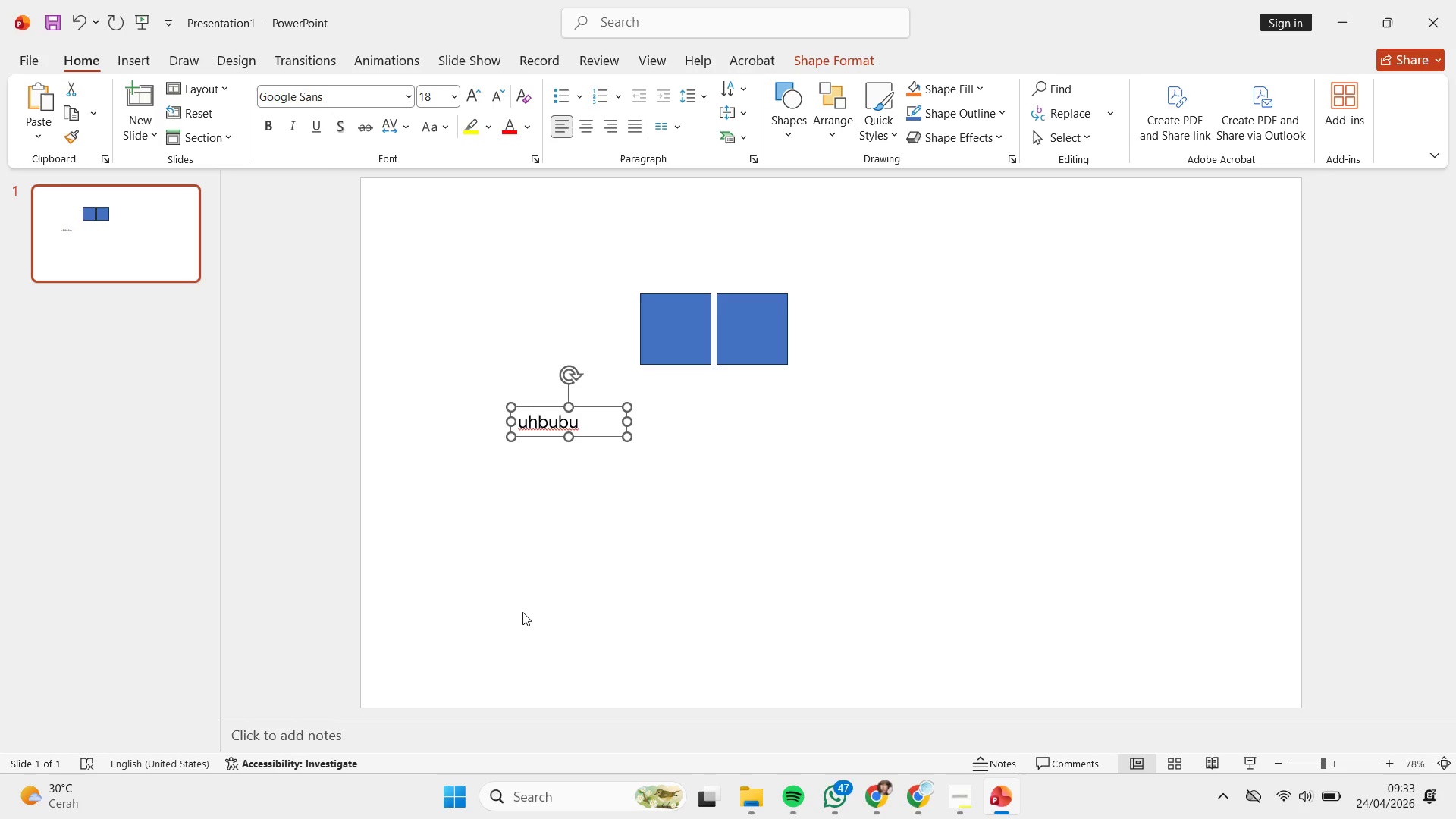 
left_click([966, 524])
 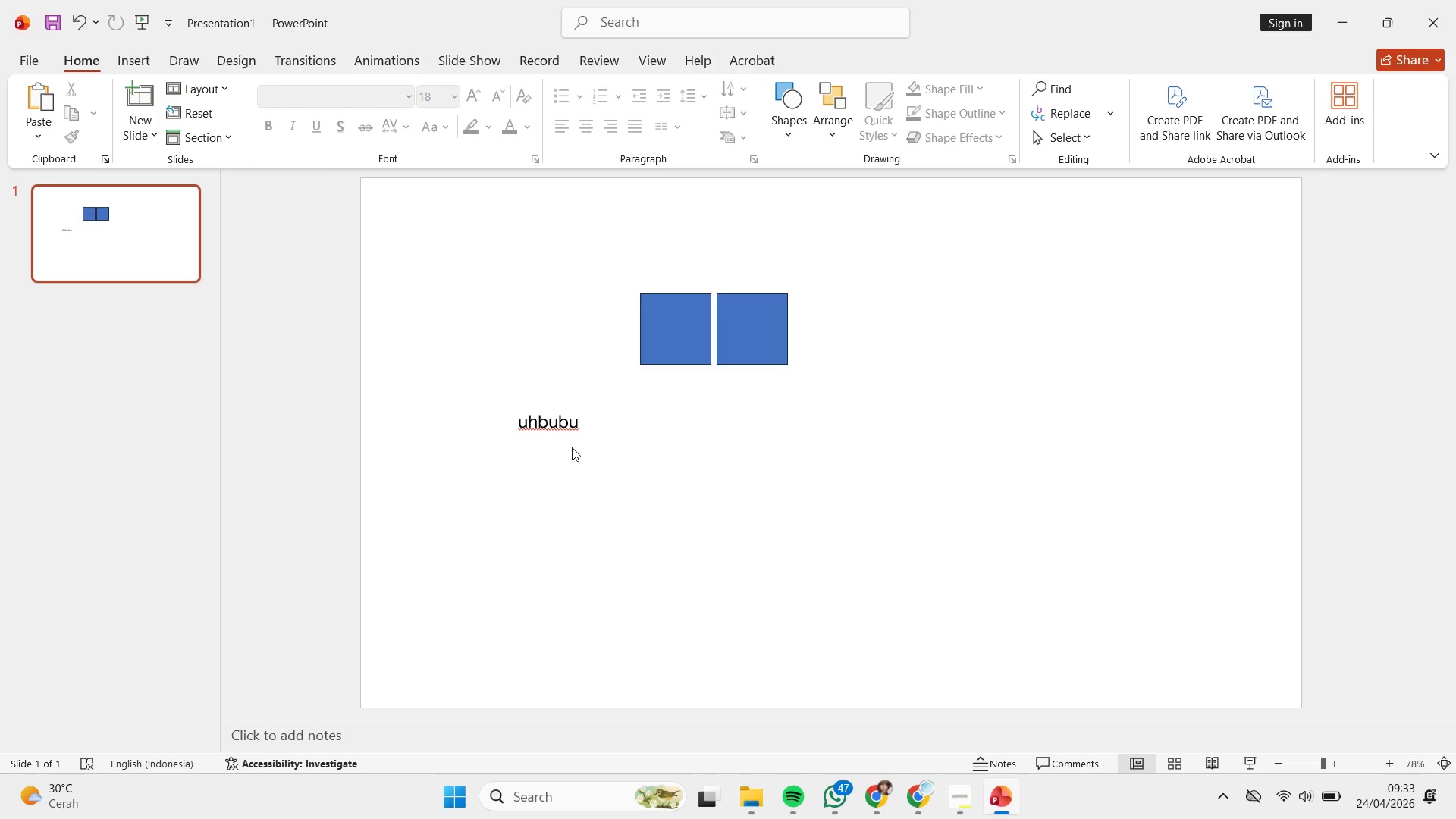 
double_click([574, 439])
 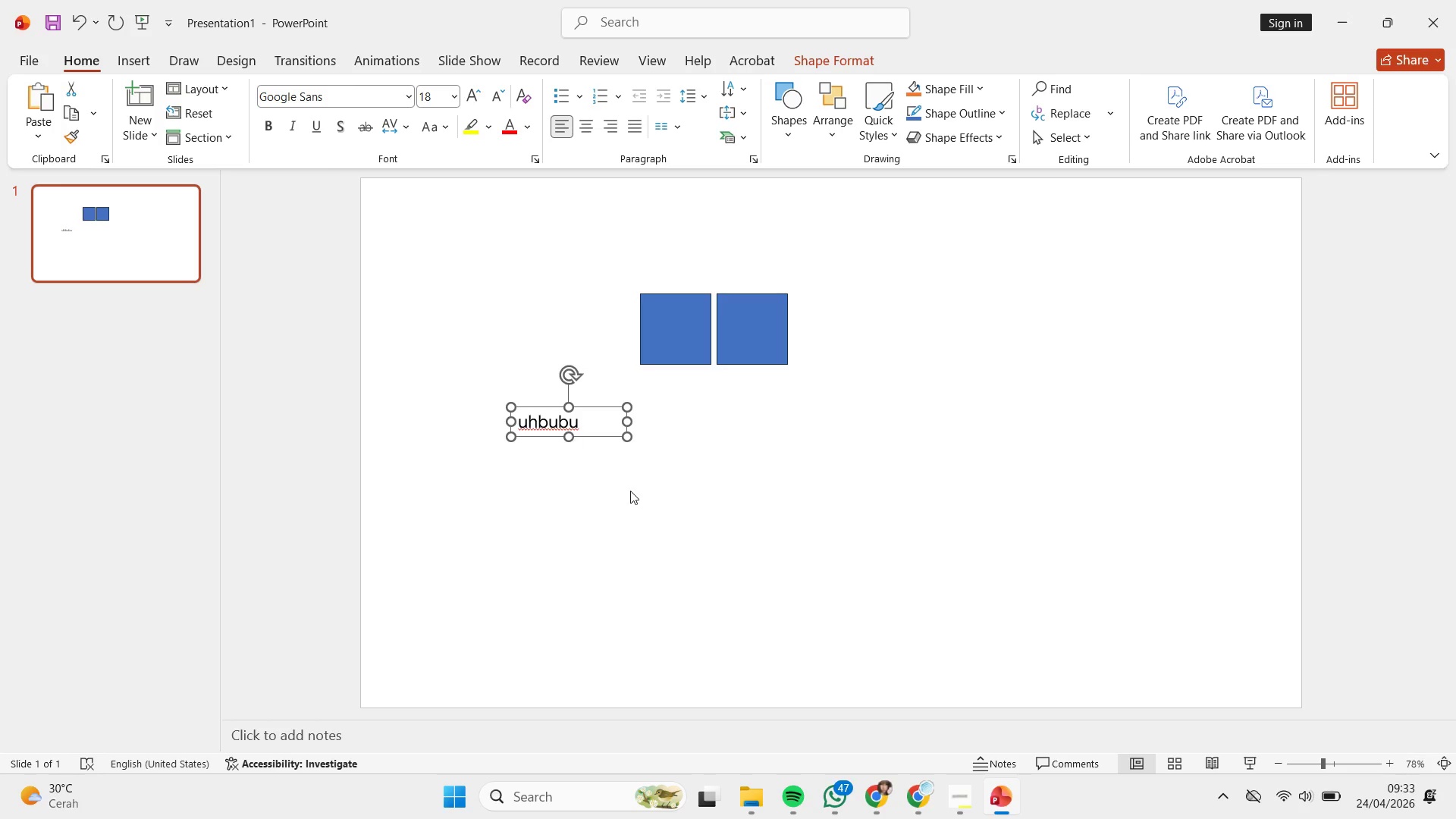 
left_click([632, 491])
 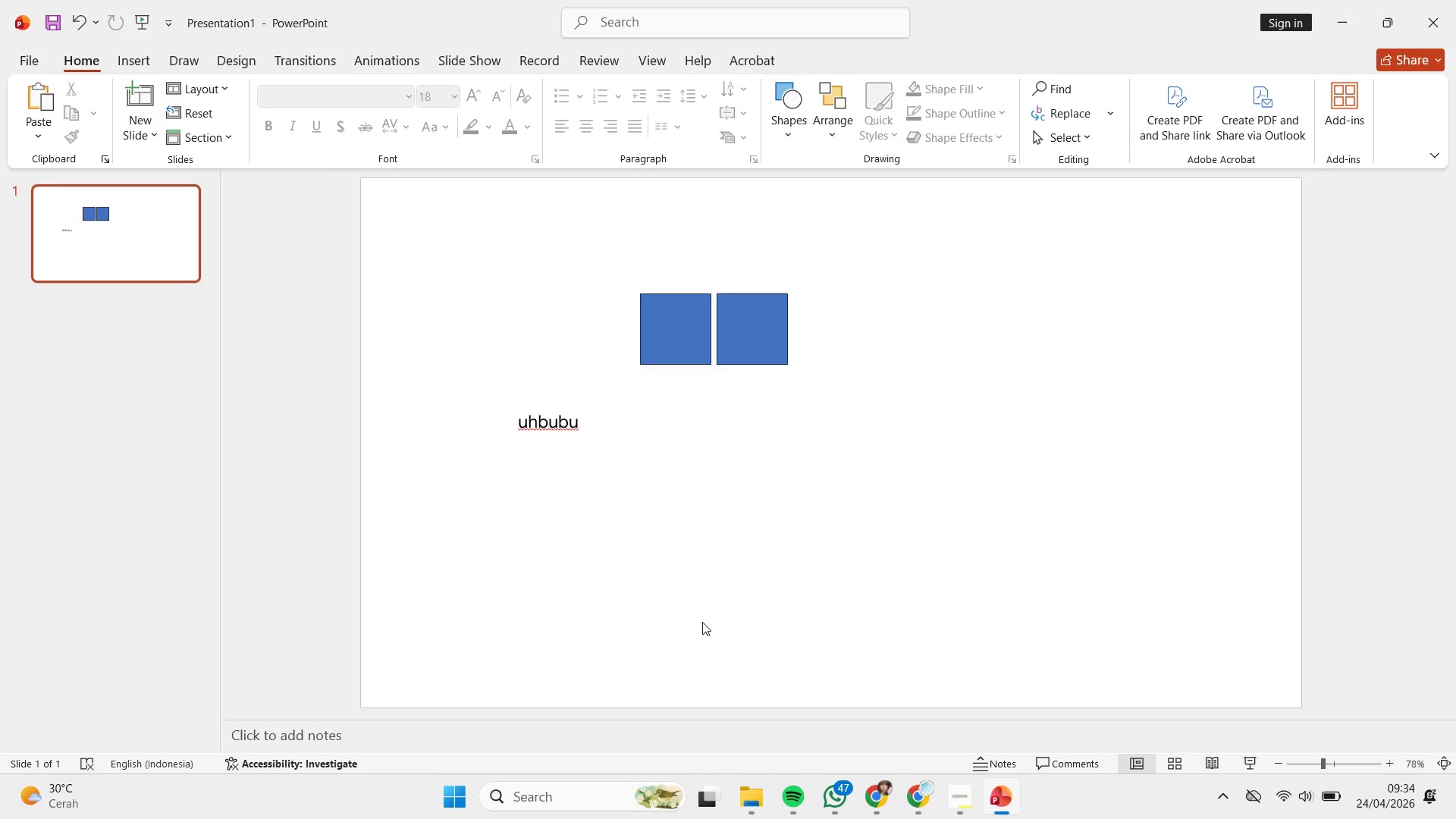 
wait(70.33)
 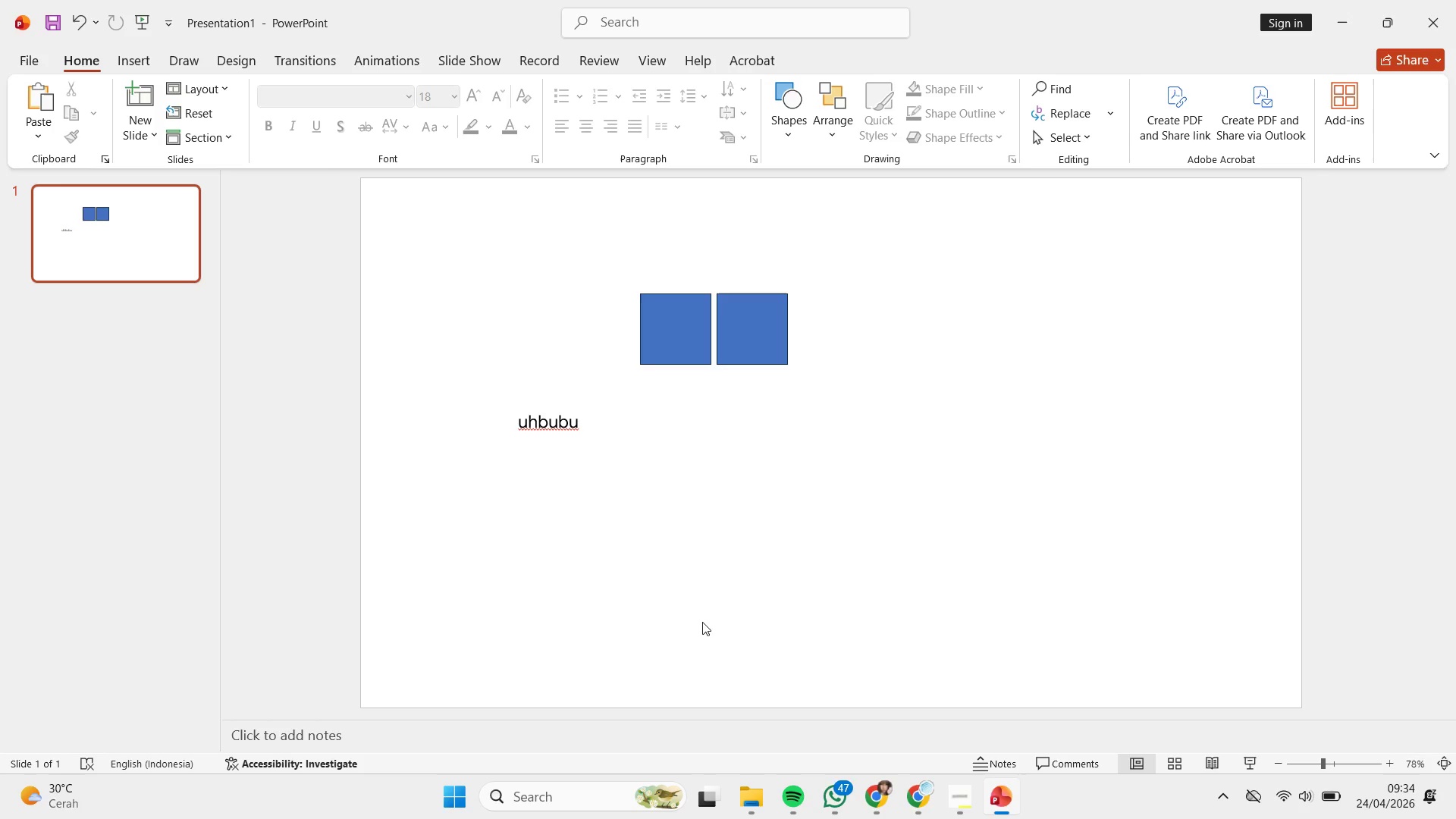 
left_click([607, 429])
 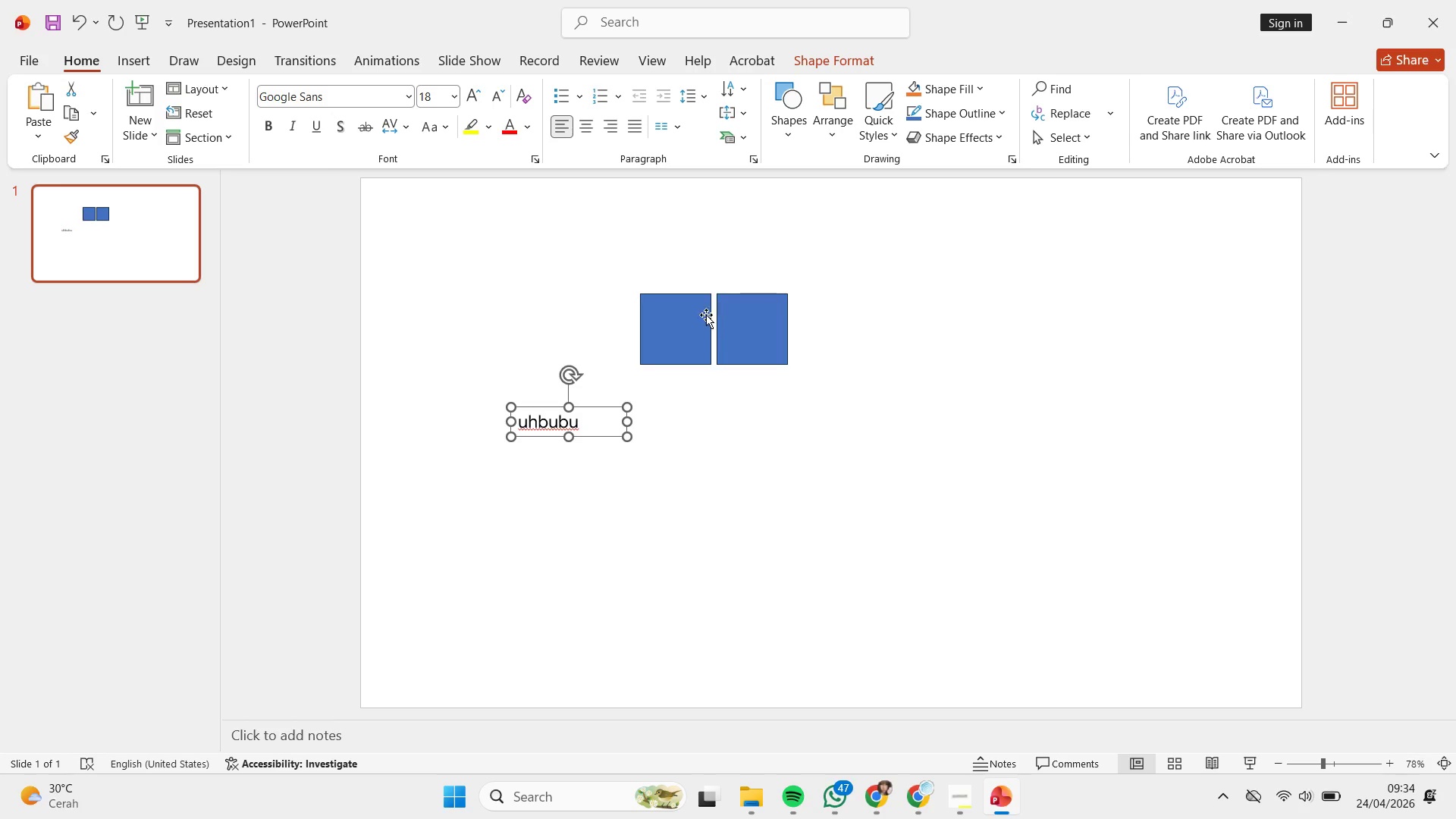 
left_click([698, 320])
 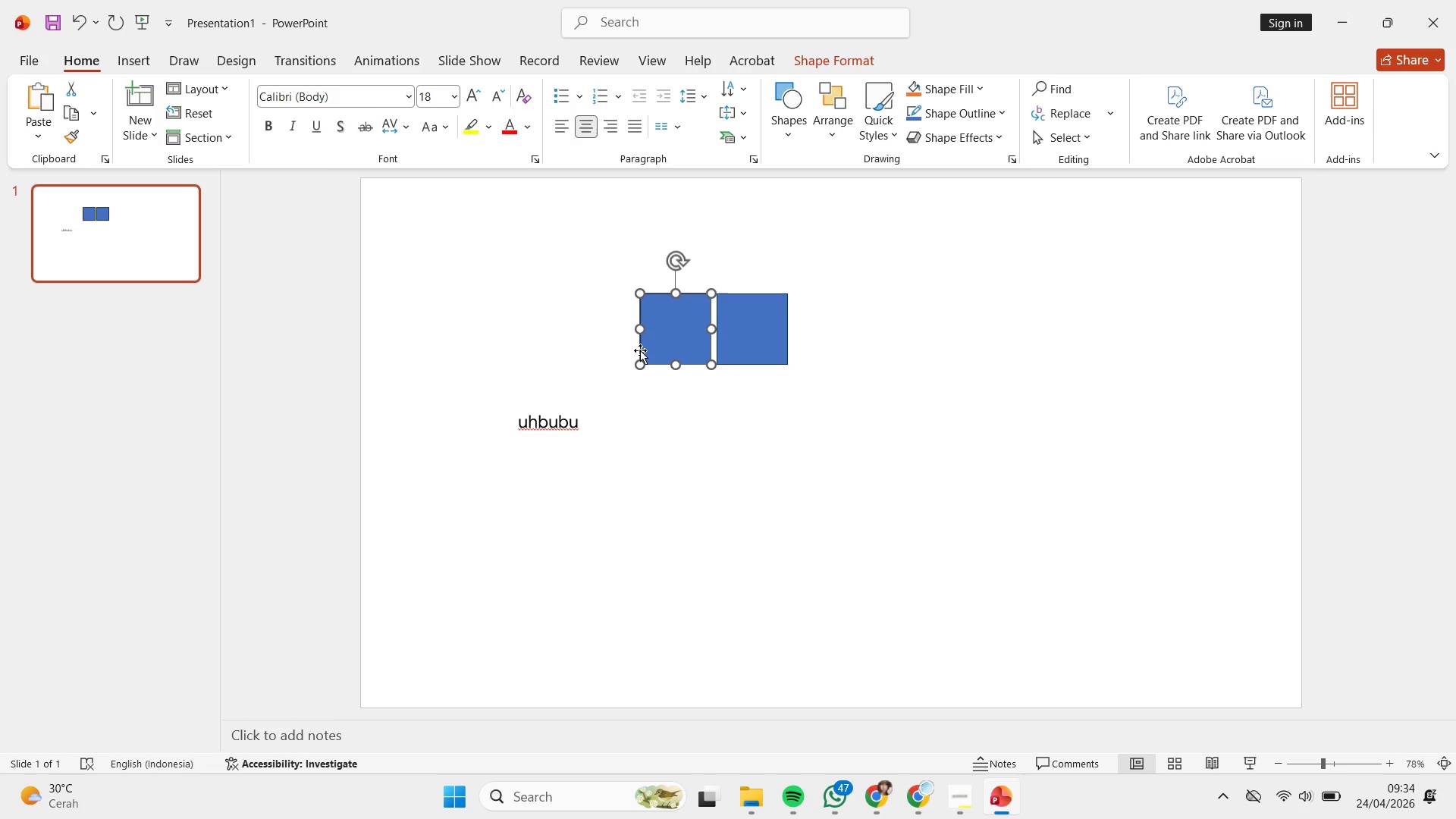 
right_click([676, 343])
 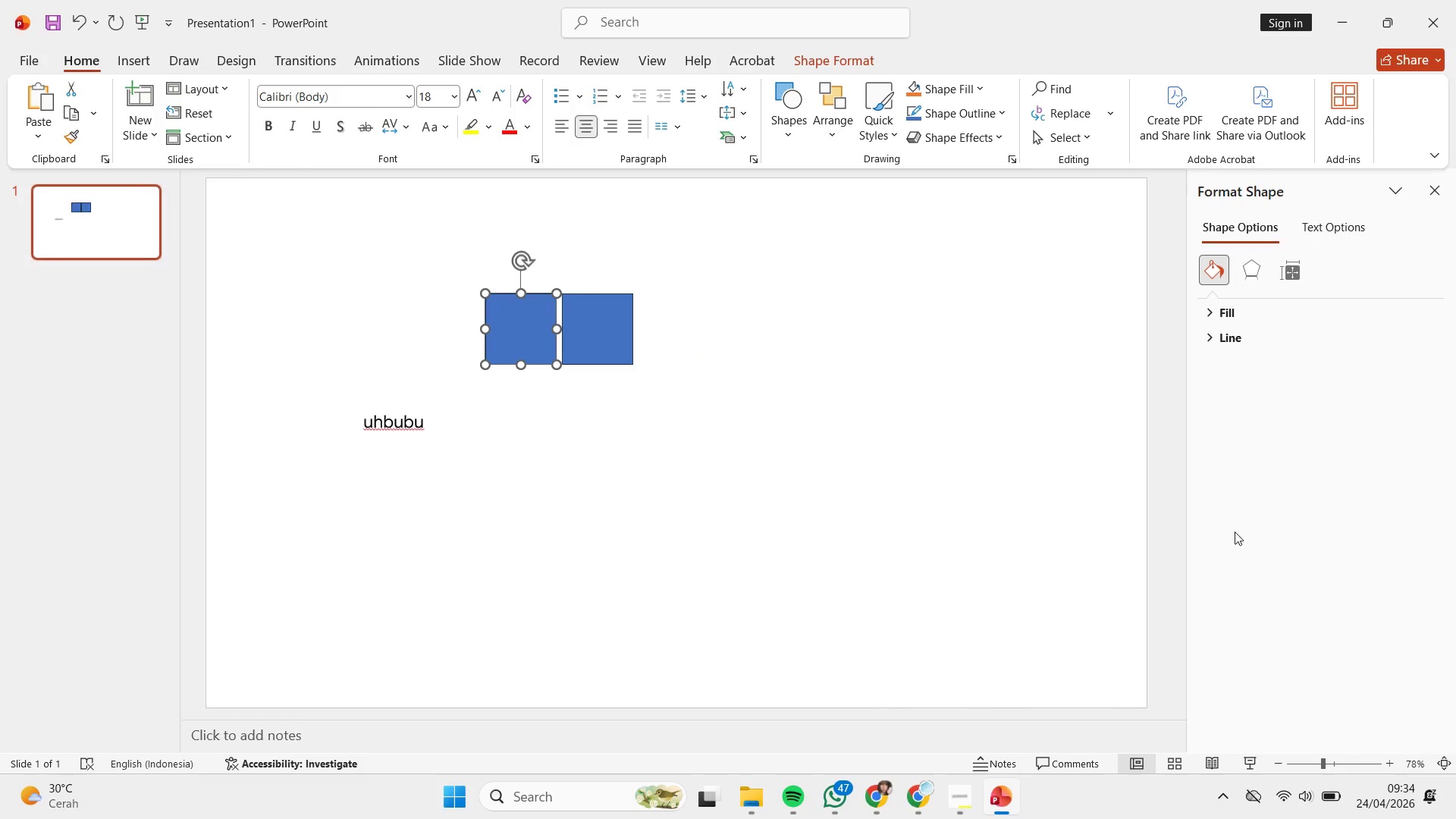 
left_click([1282, 310])
 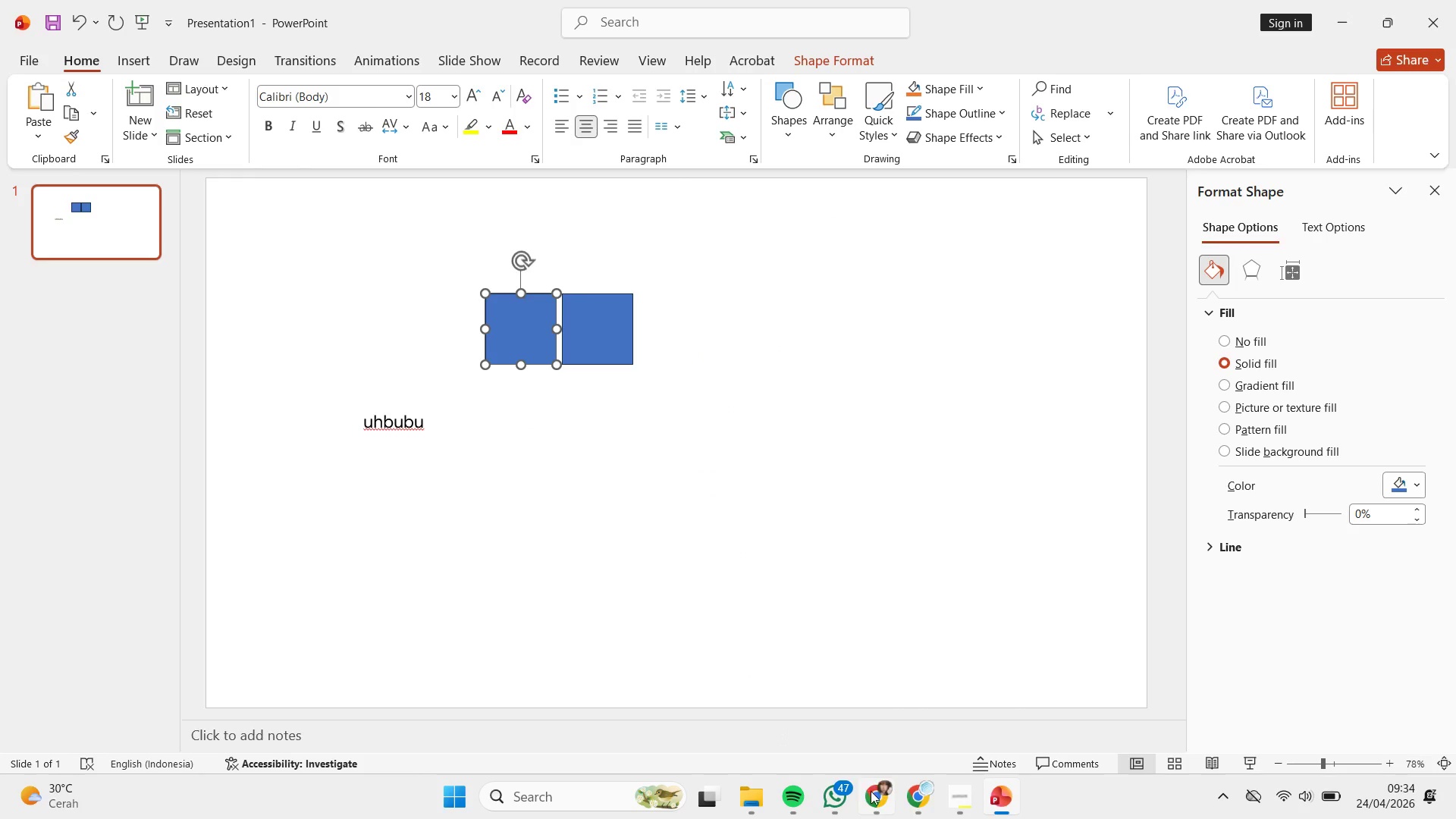 
left_click([880, 792])
 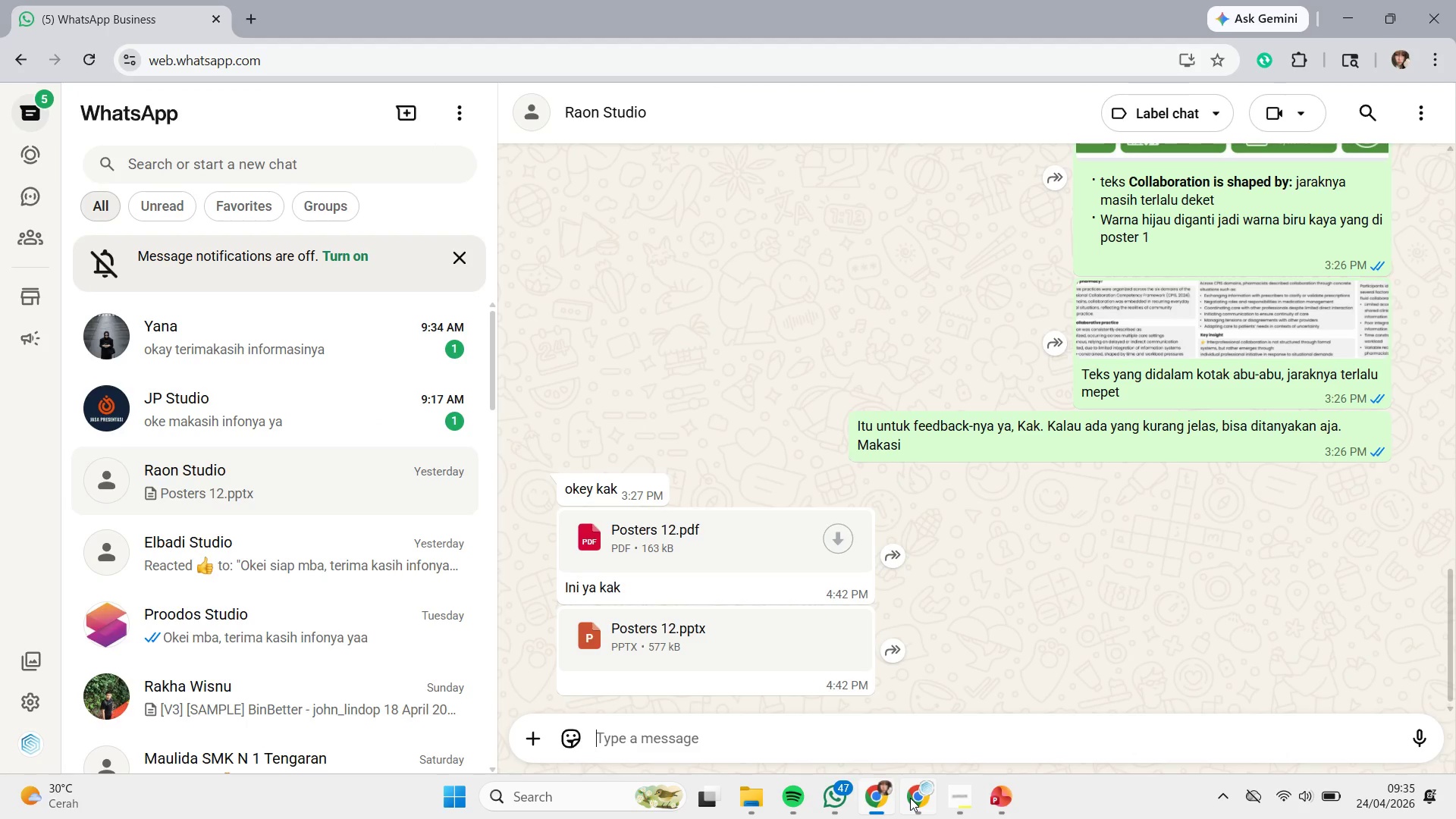 
left_click([906, 795])
 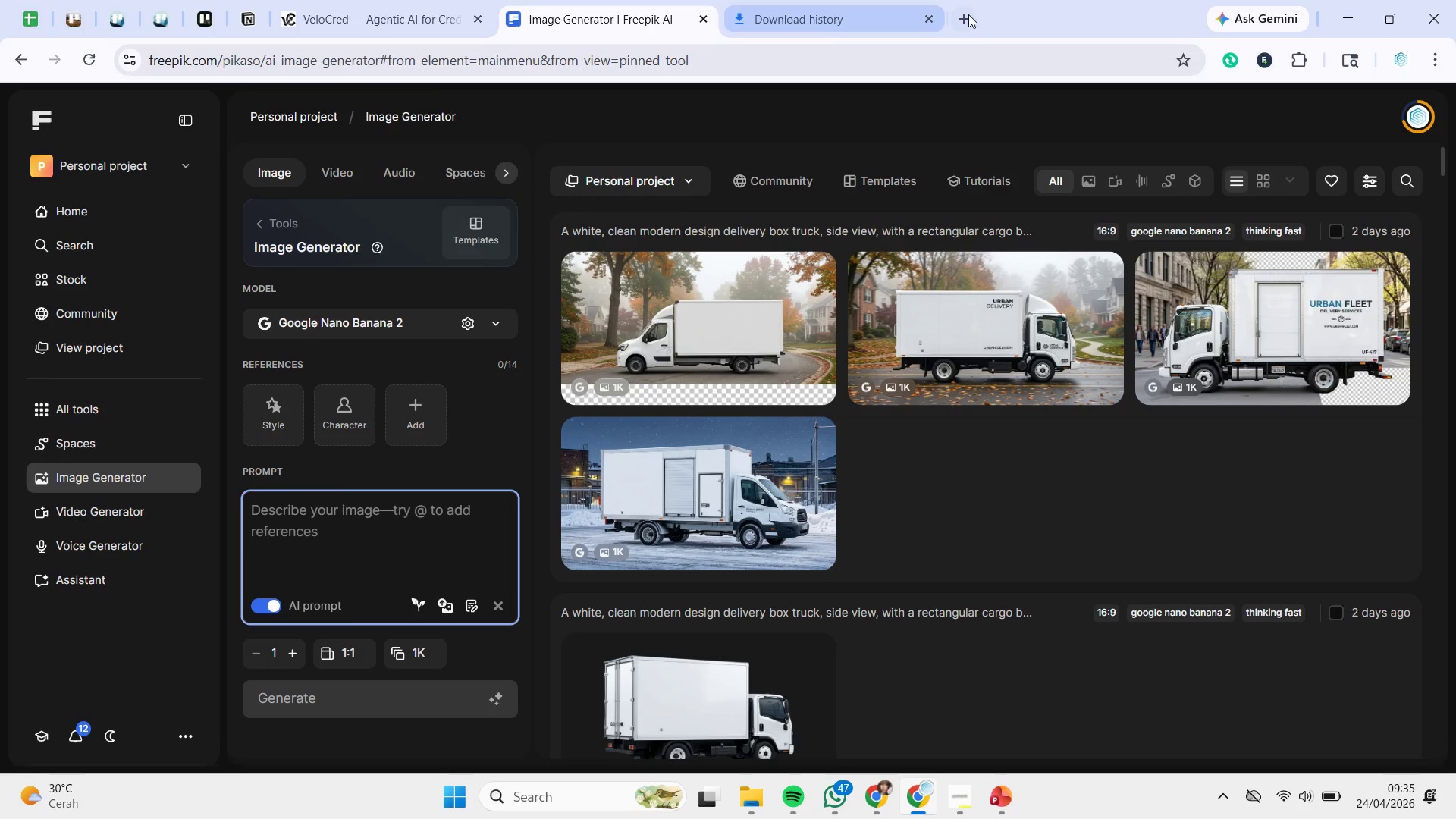 
left_click([968, 14])
 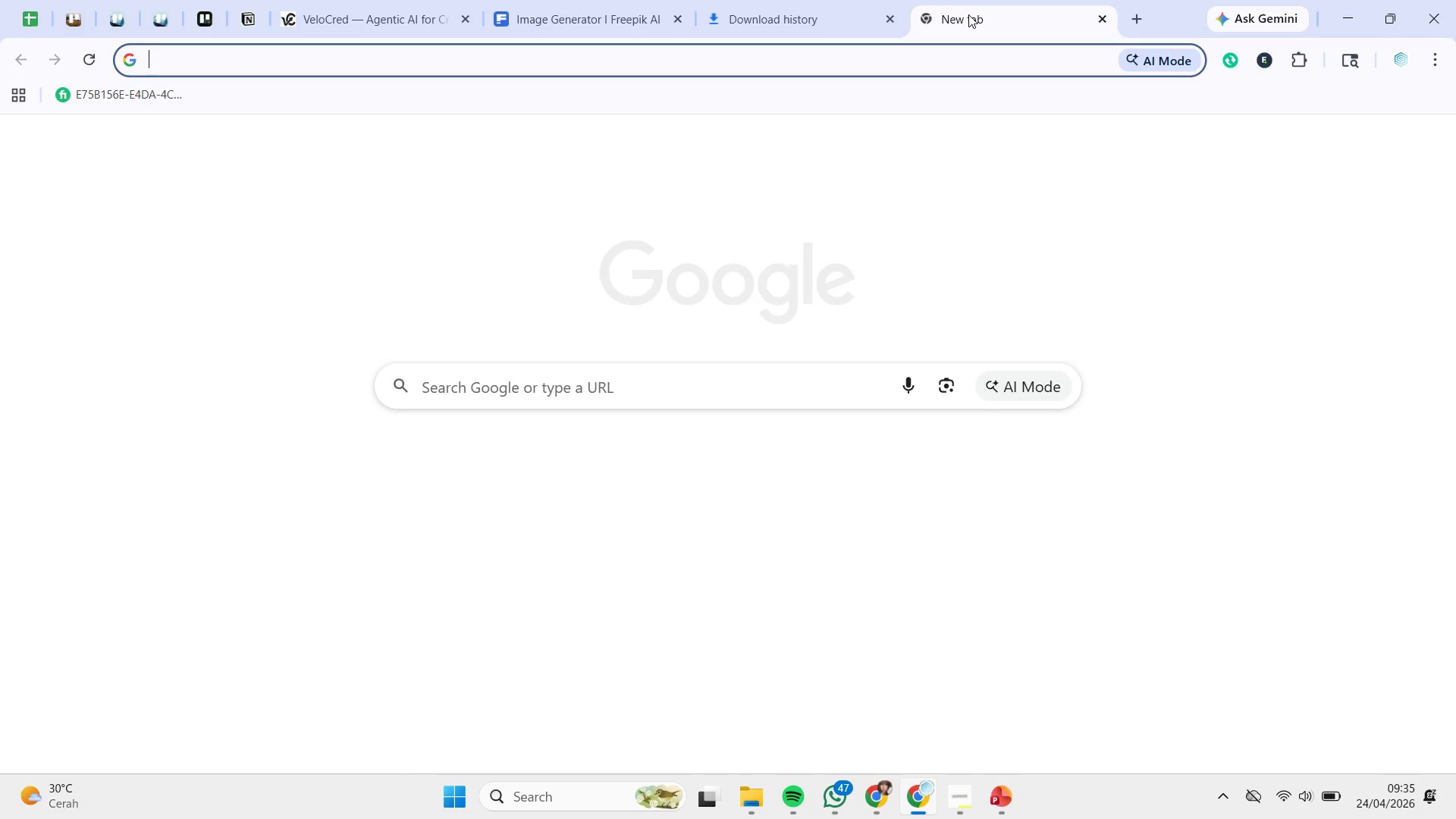 
type(pinter)
 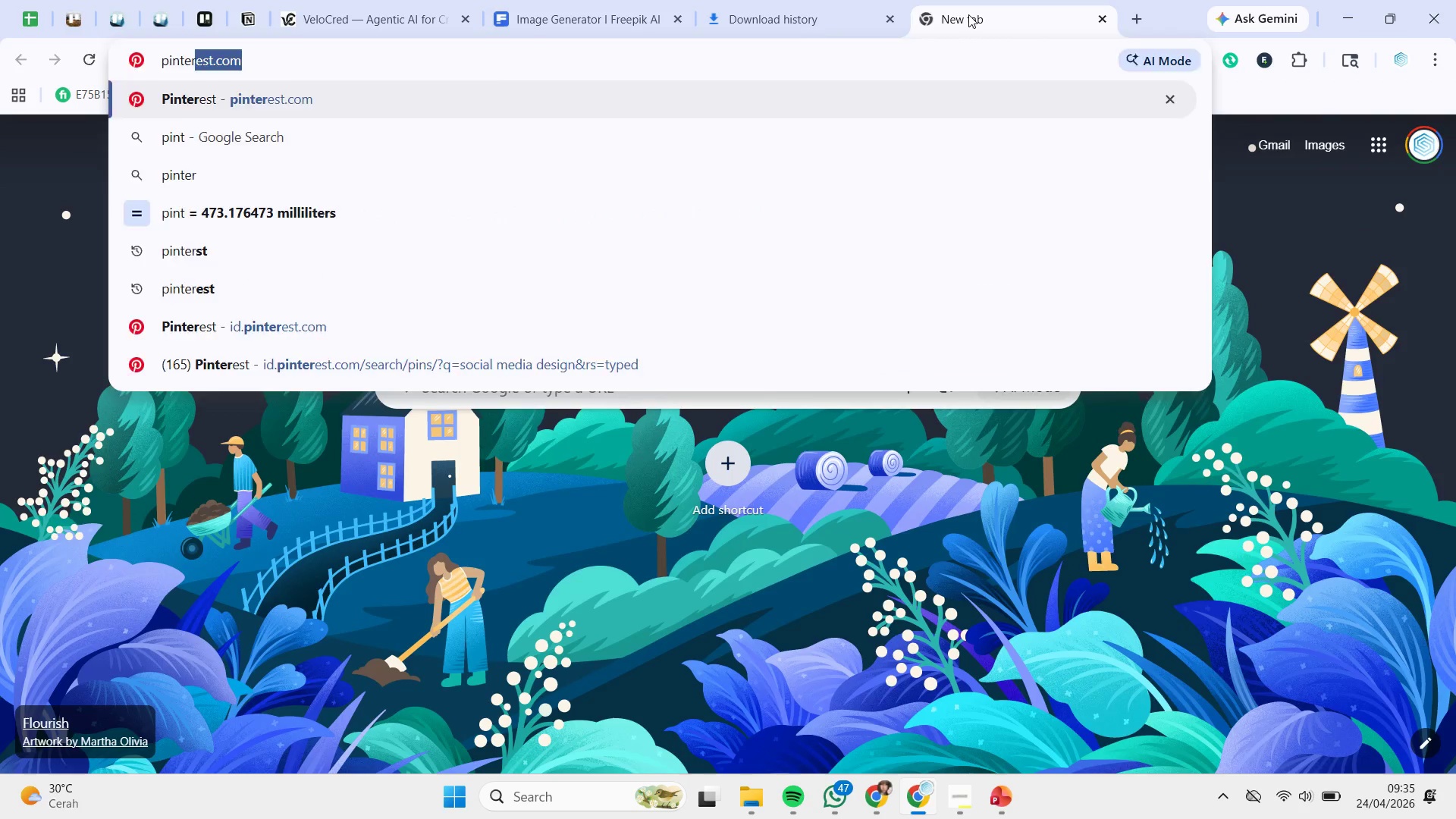 
key(Enter)
 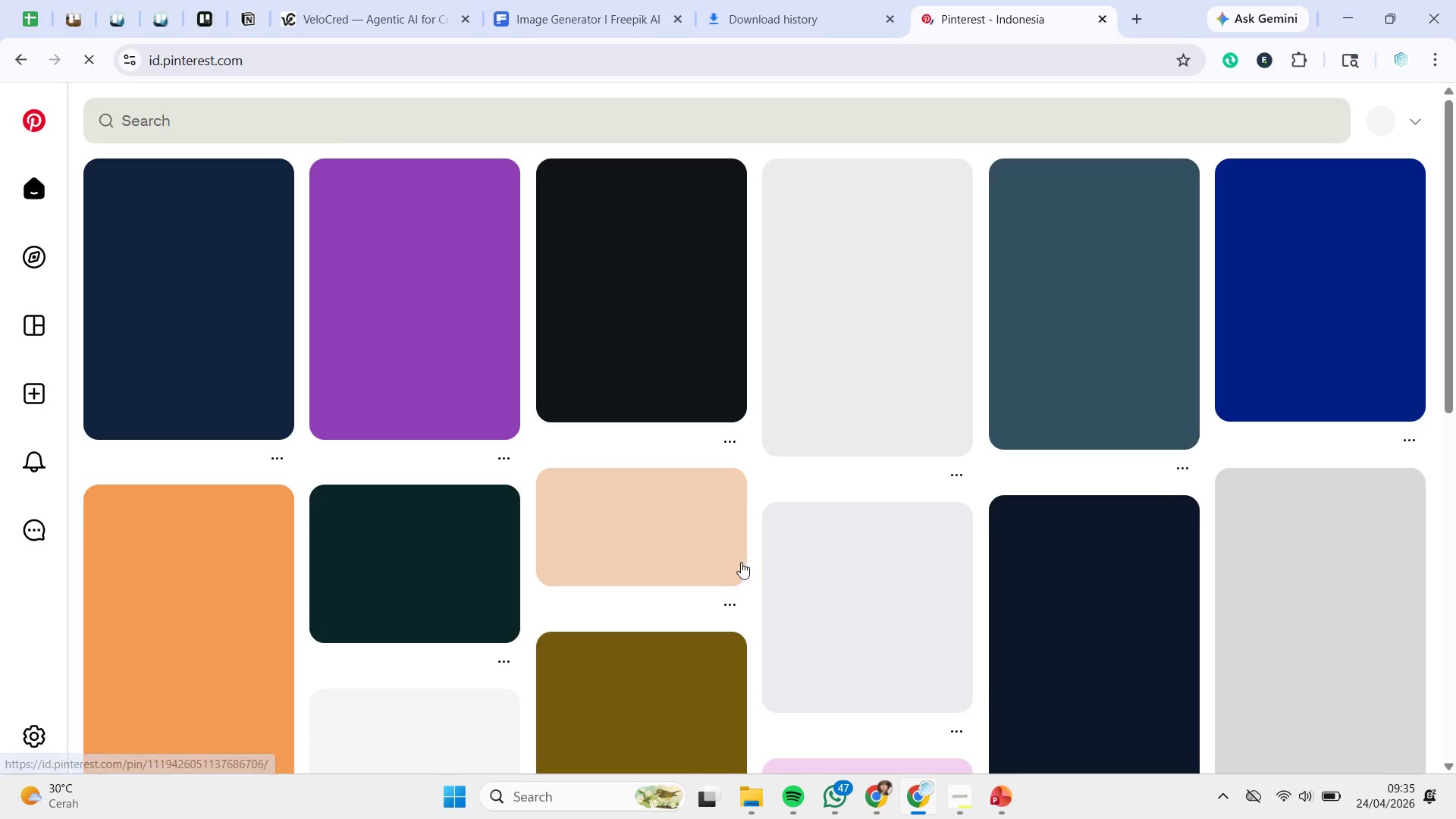 
left_click([657, 120])
 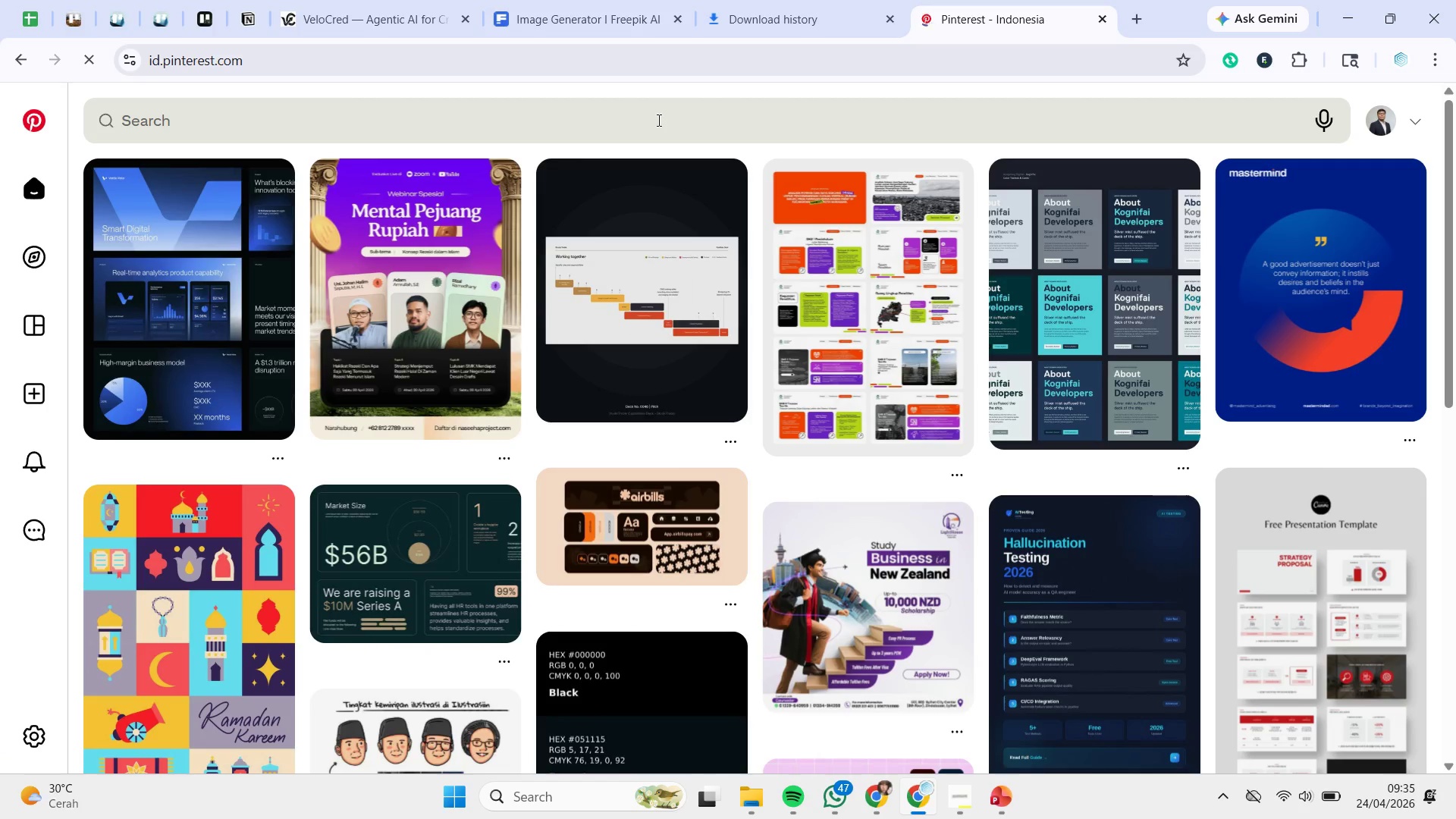 
type(blue color pall)
 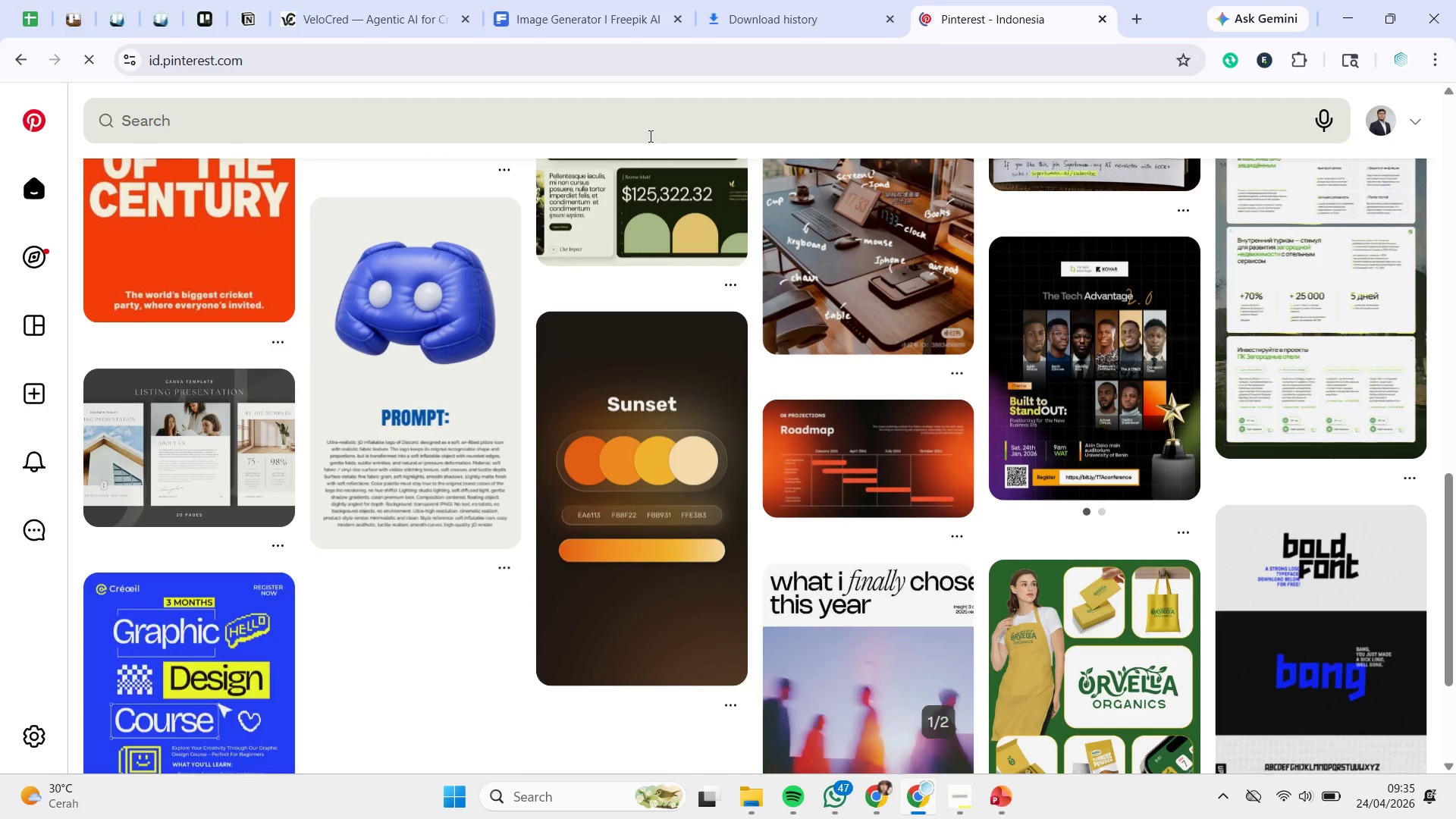 
left_click([651, 122])
 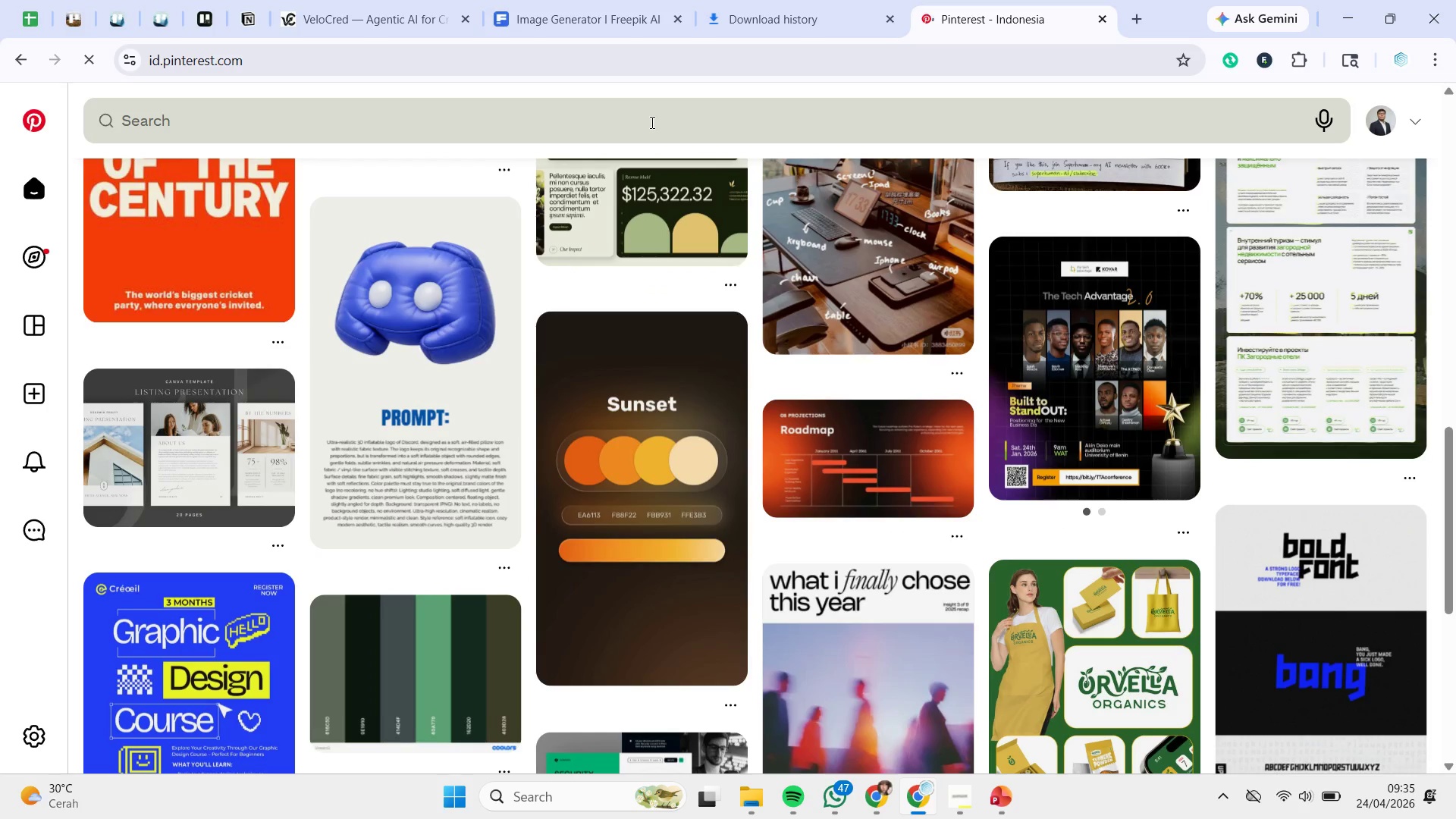 
type(blue medical color pallete)
key(Backspace)
key(Backspace)
key(Backspace)
key(Backspace)
type(et)
key(Backspace)
key(Backspace)
type(lete)
 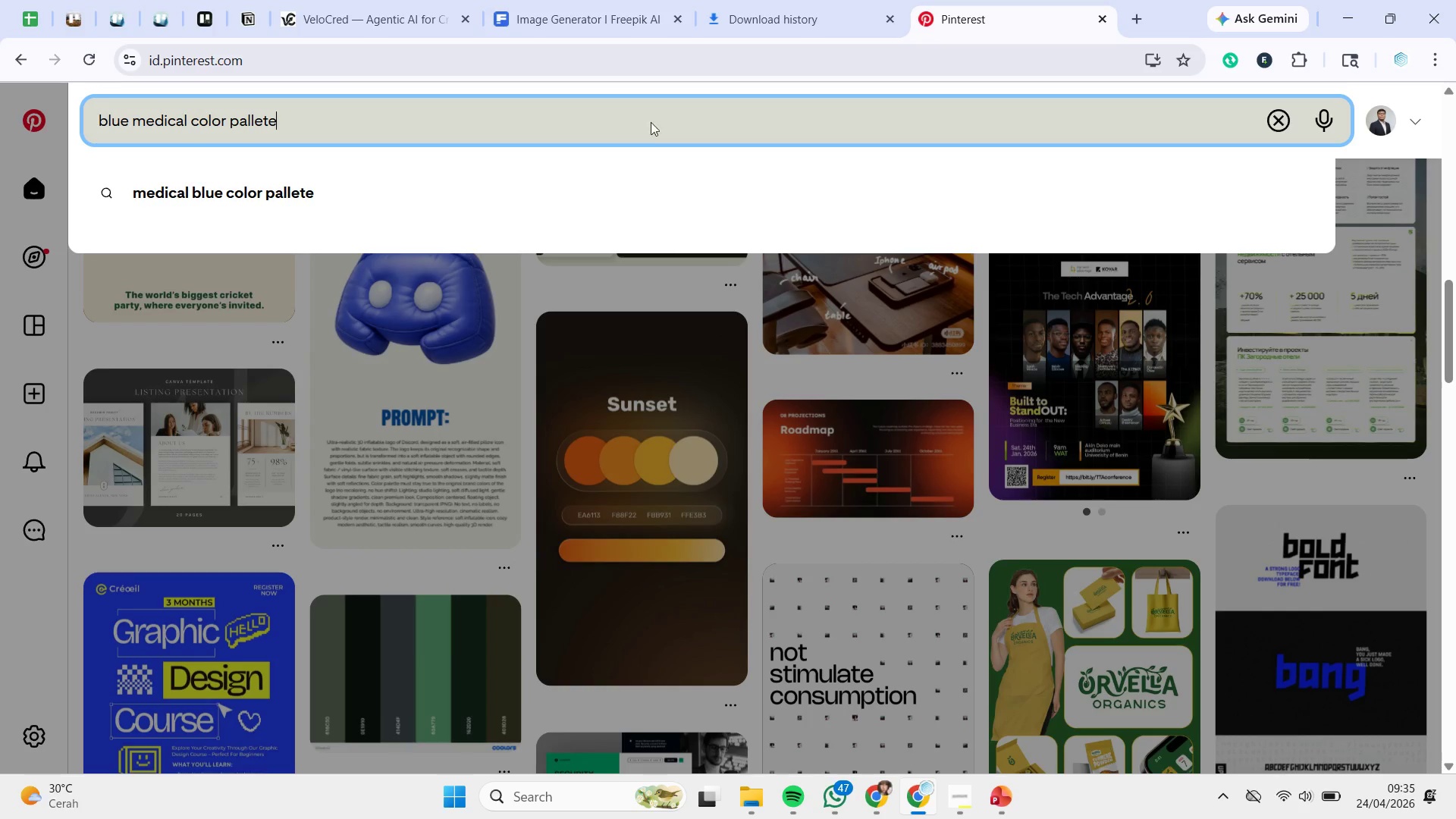 
key(Enter)
 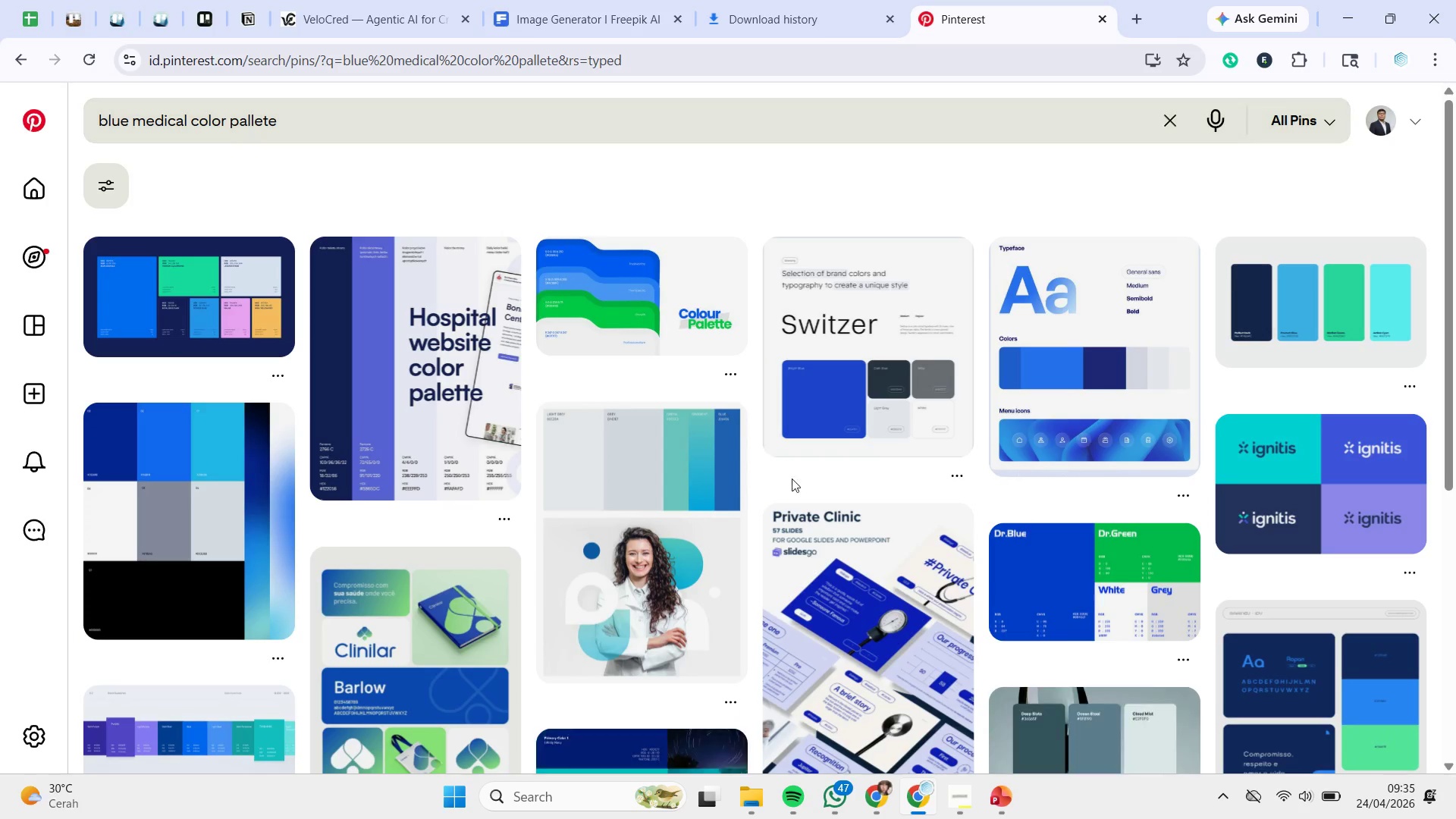 
mouse_move([882, 496])
 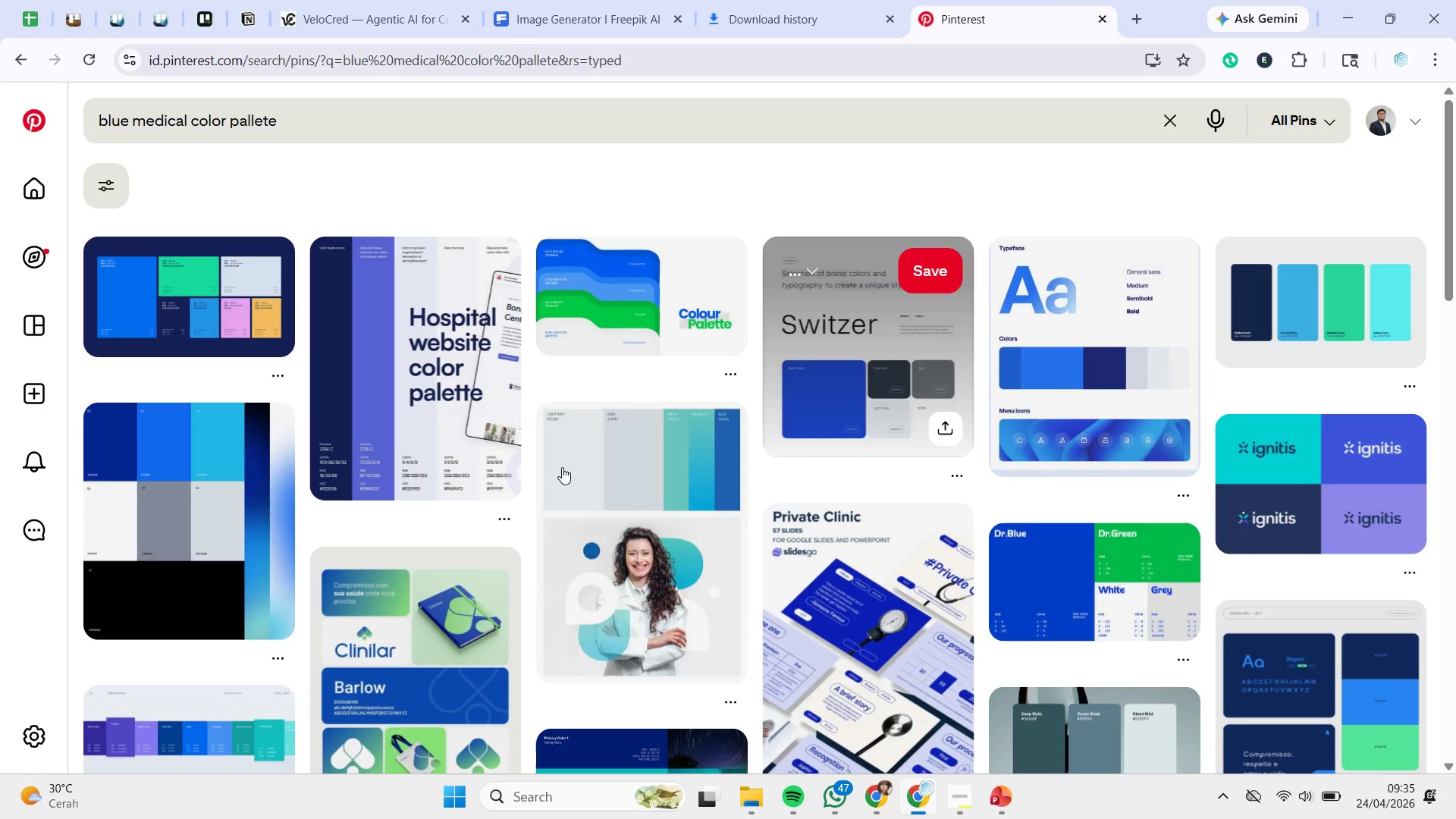 
left_click([172, 480])
 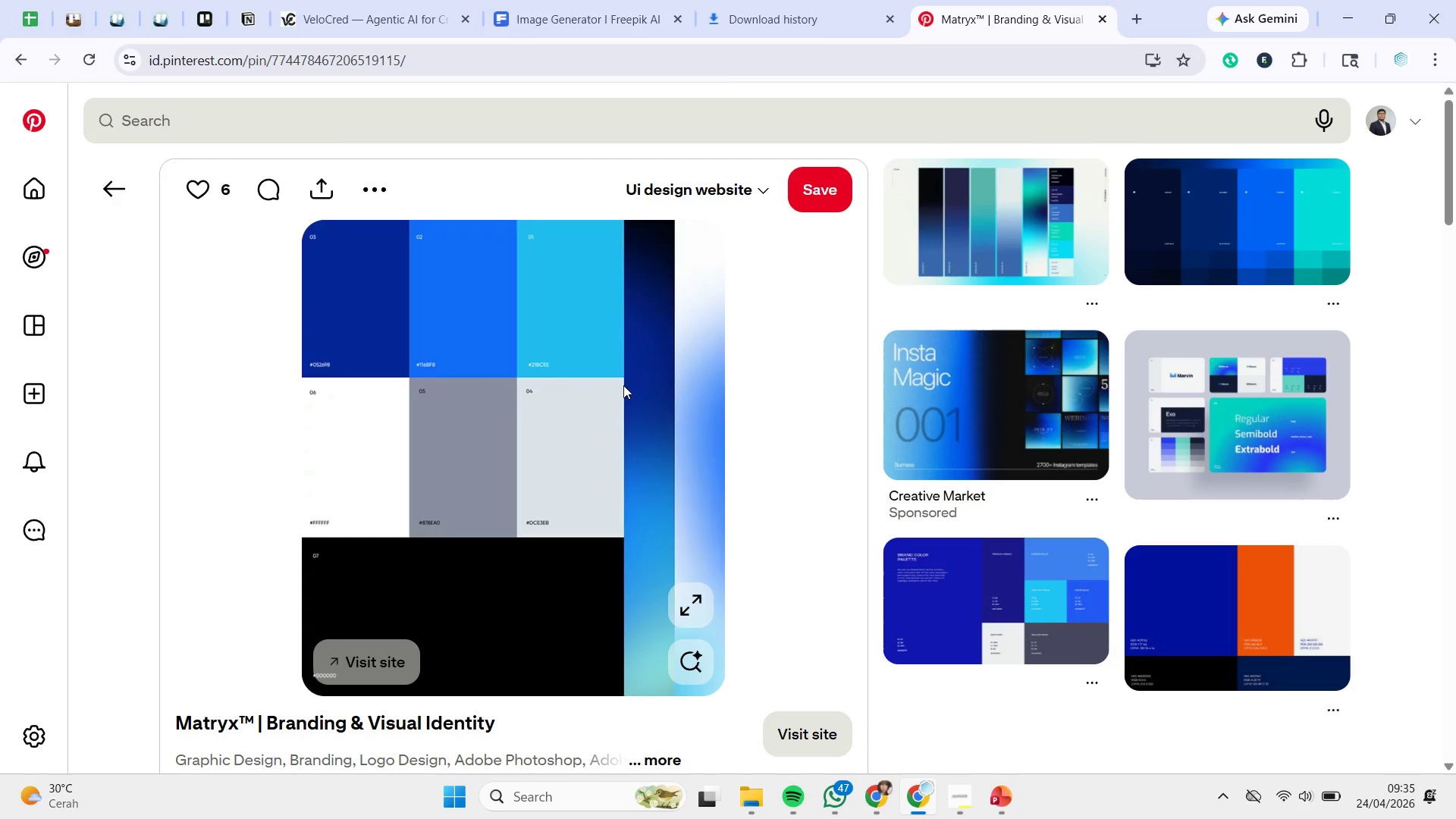 
key(PrintScreen)
 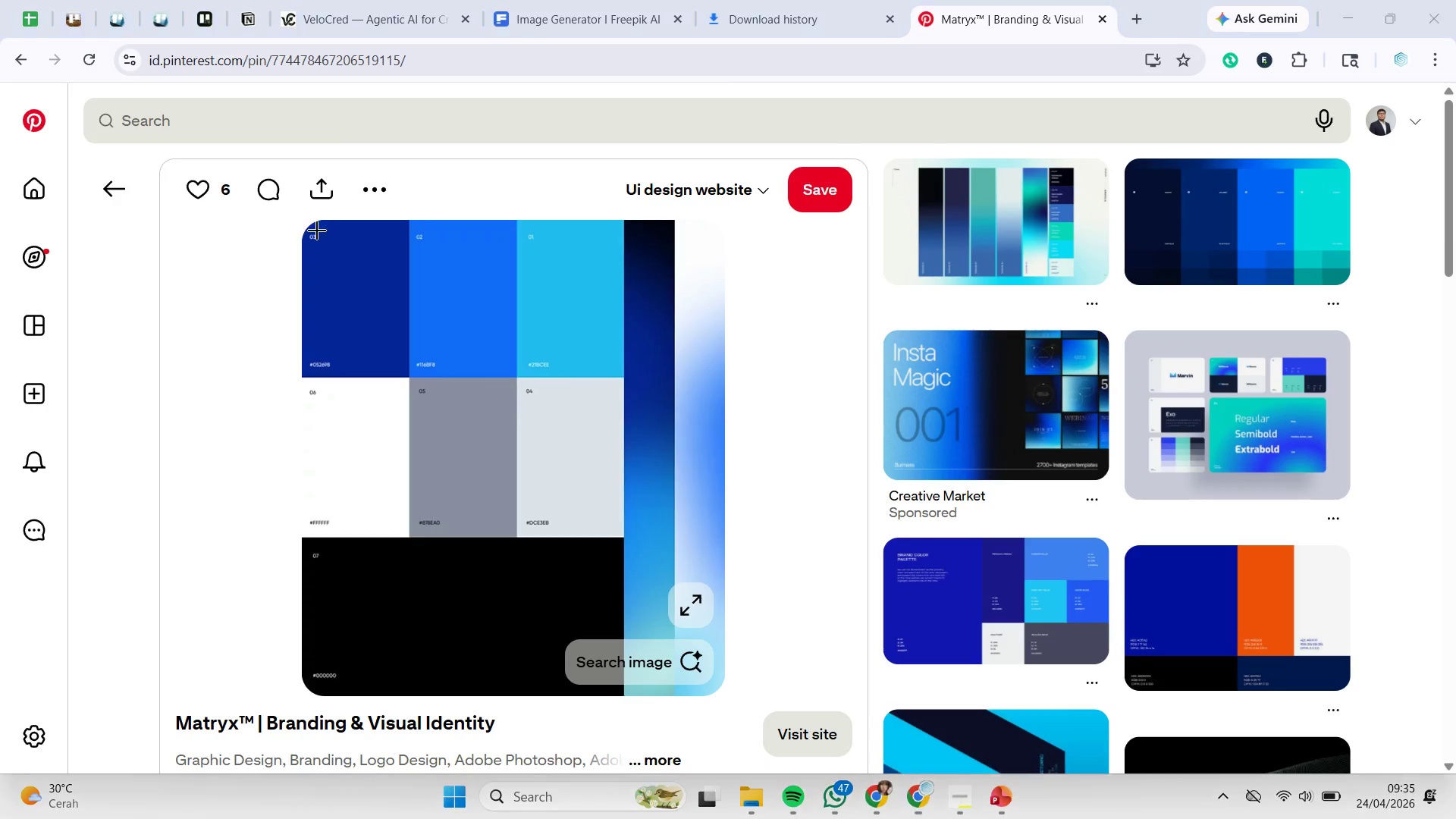 
left_click_drag(start_coordinate=[312, 256], to_coordinate=[613, 334])
 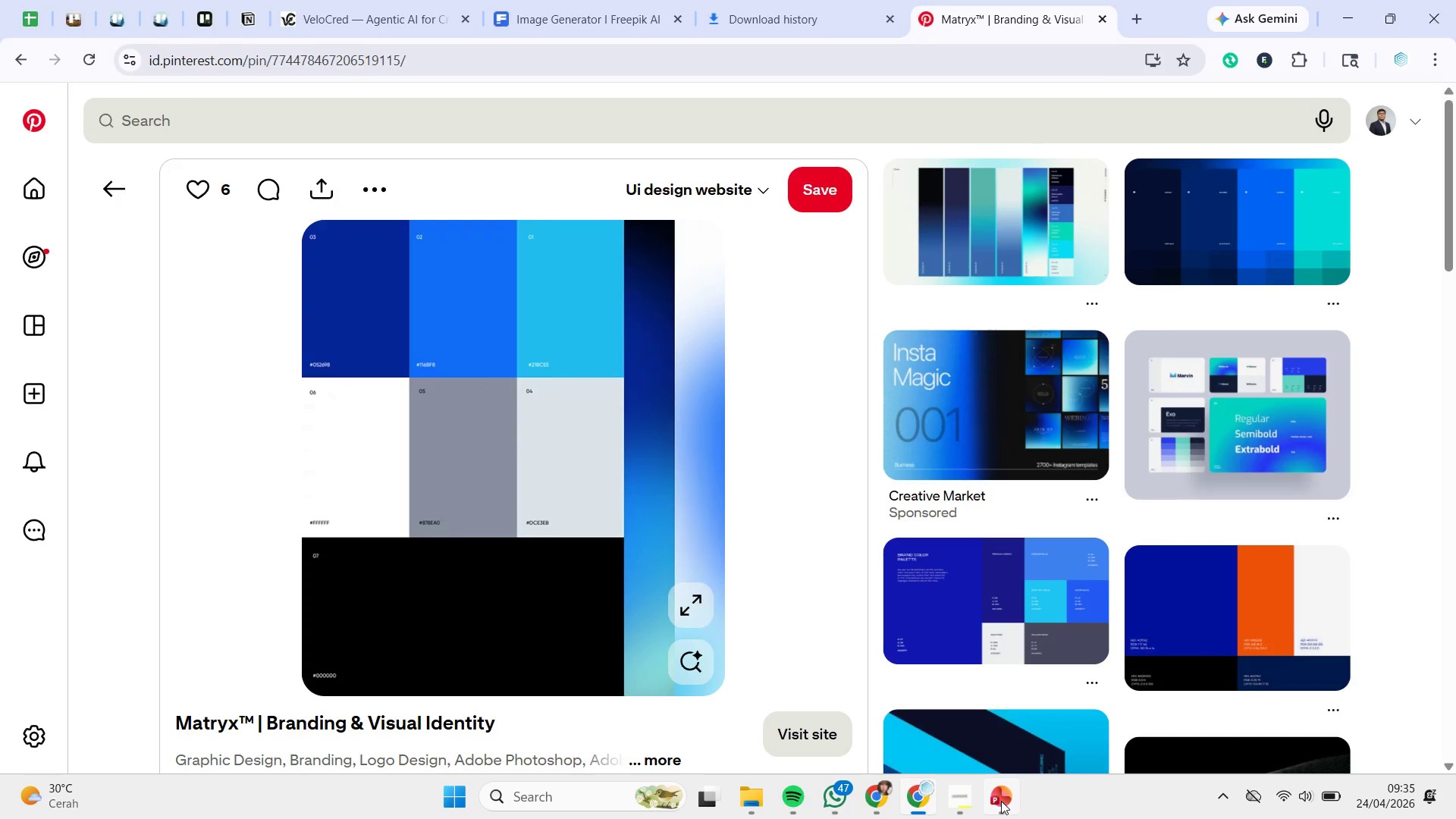 
left_click([993, 797])
 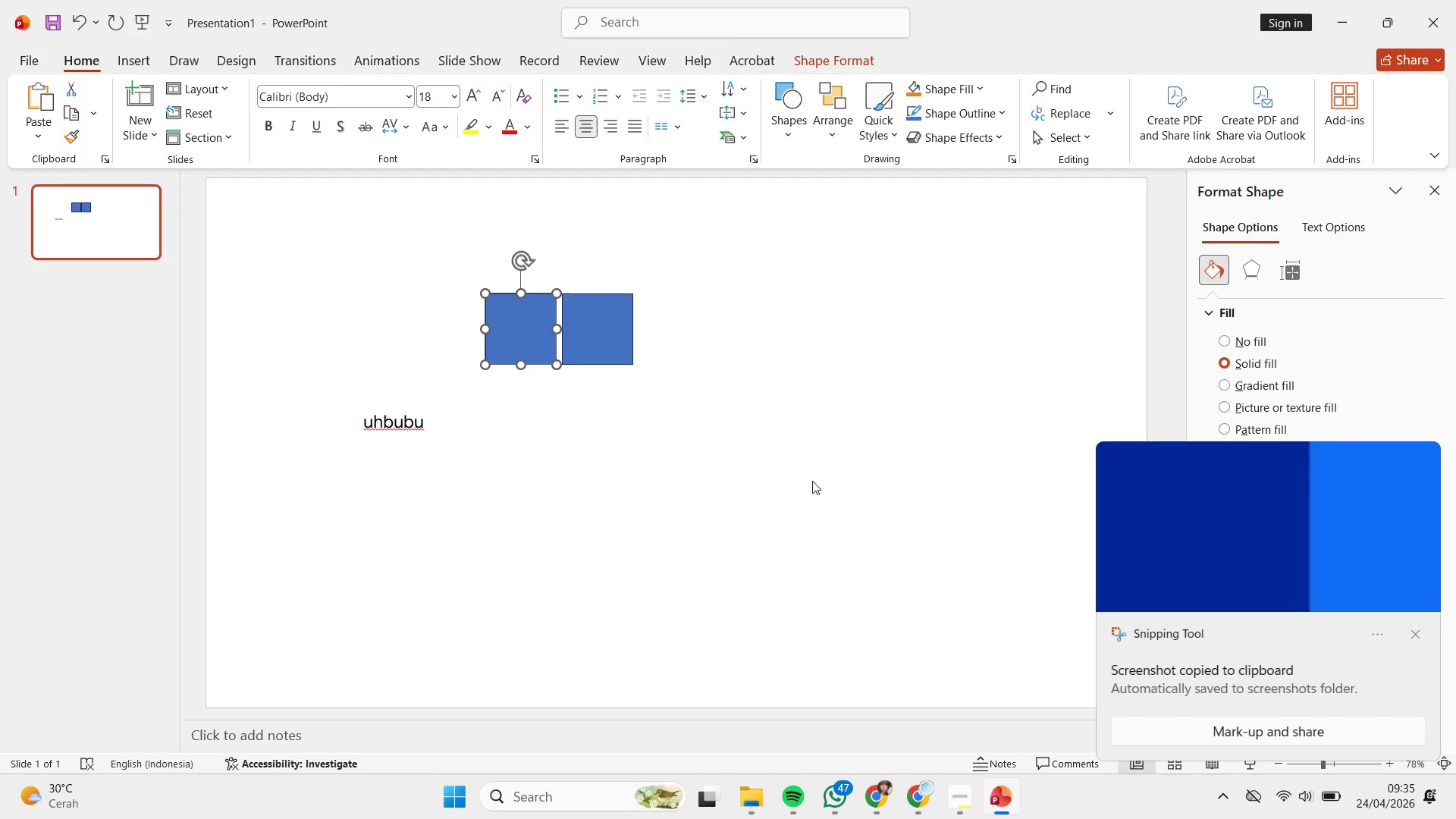 
key(Control+V)
 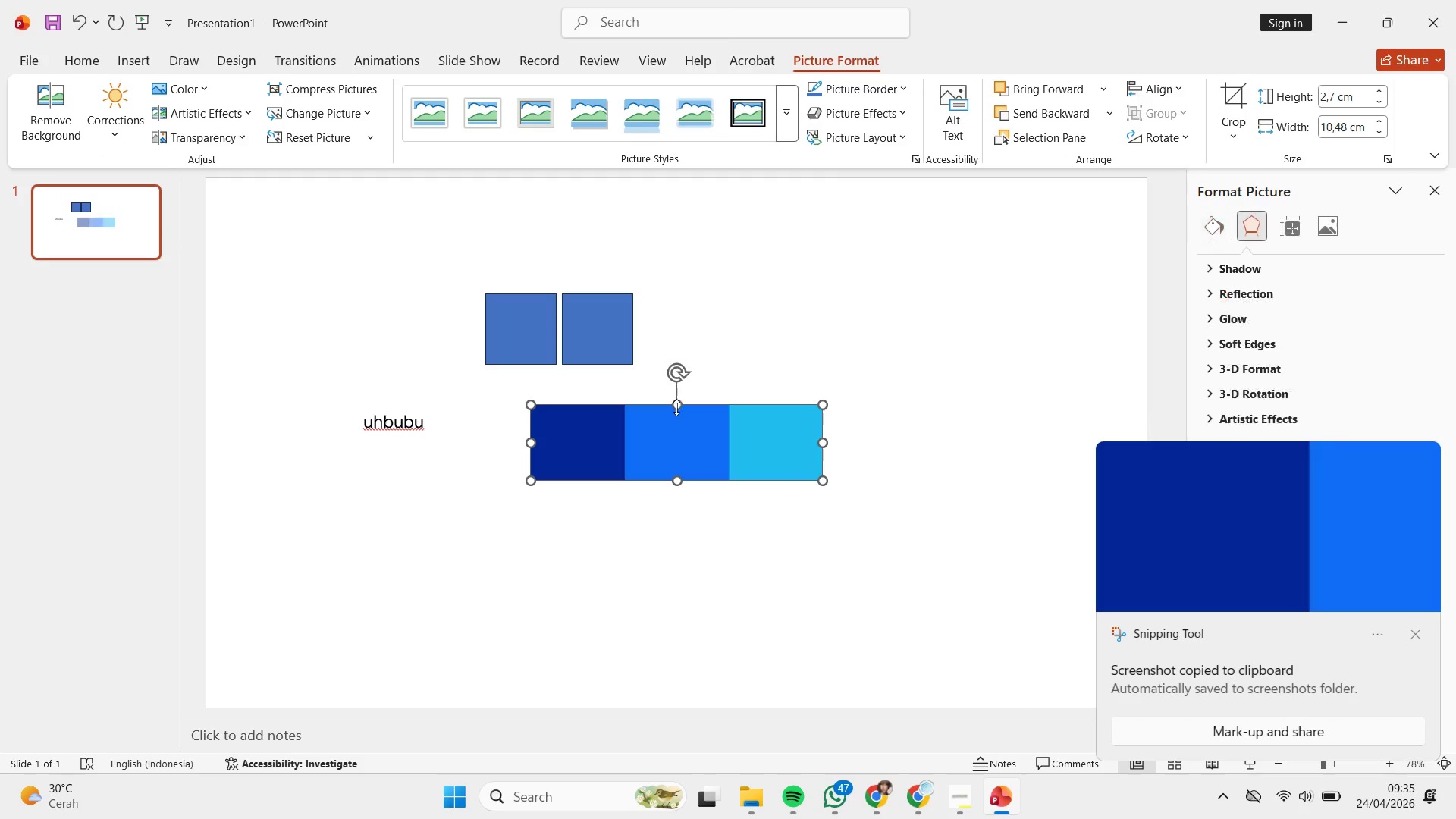 
left_click_drag(start_coordinate=[677, 412], to_coordinate=[757, 446])
 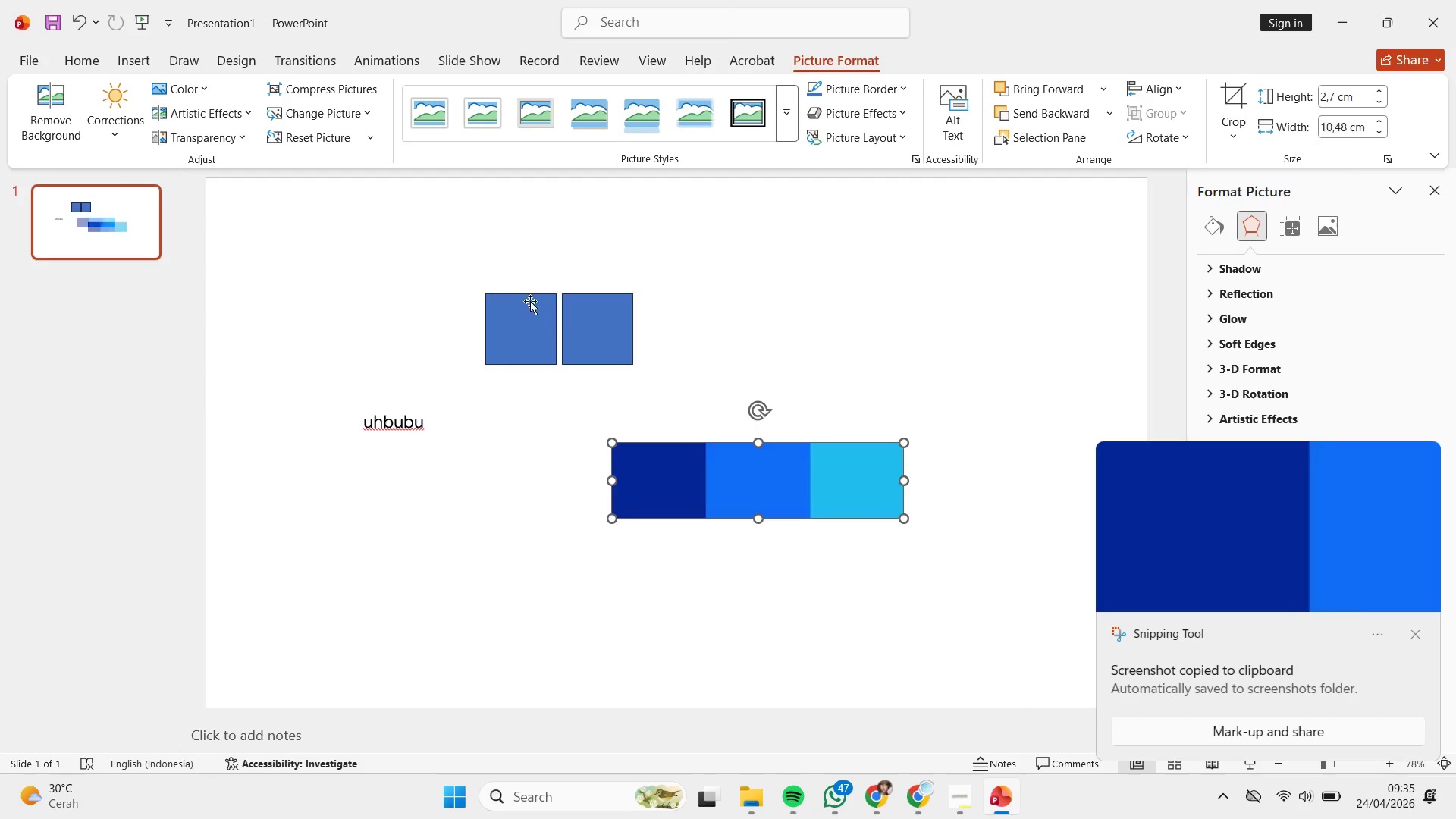 
left_click([529, 306])
 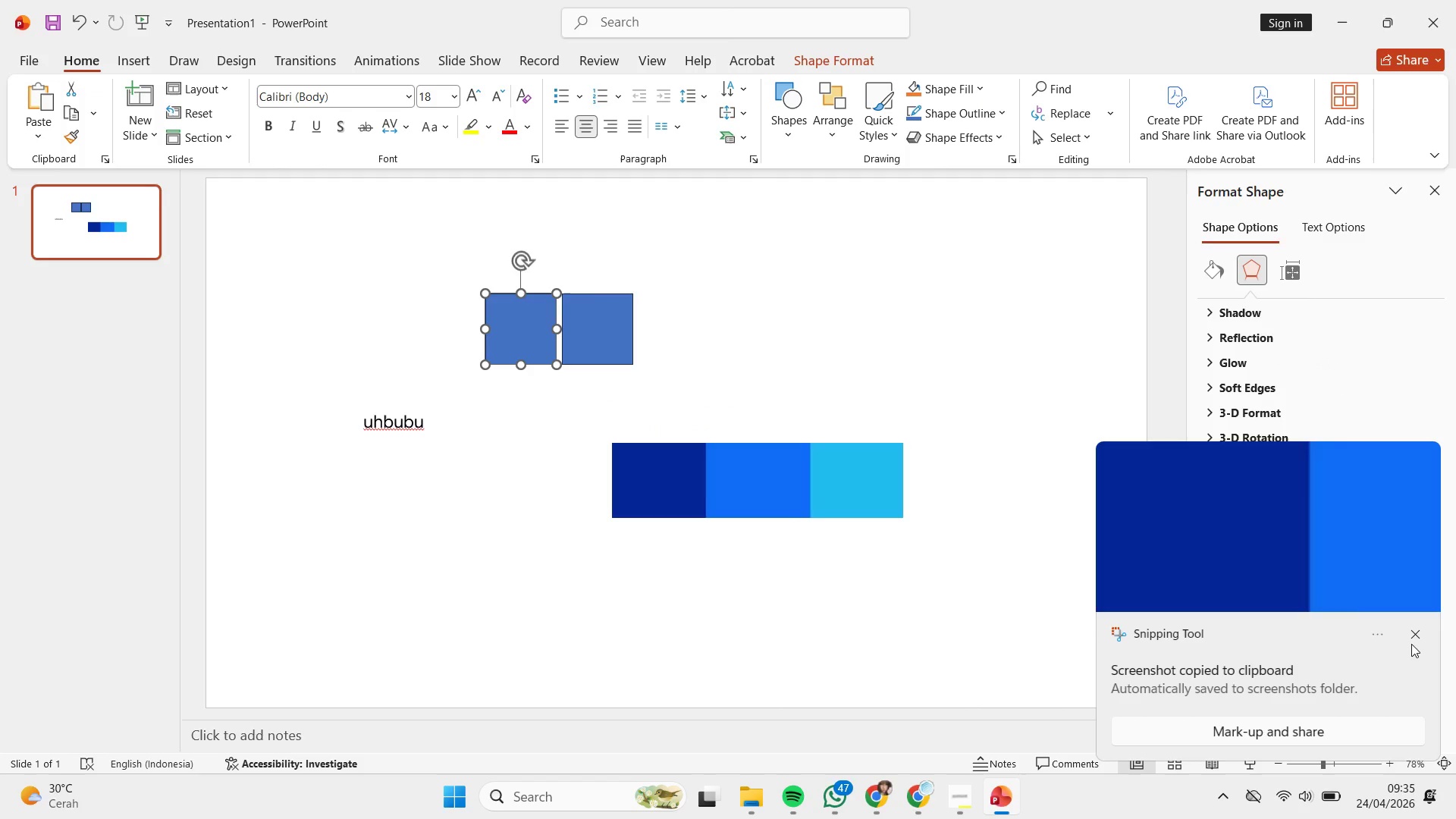 
left_click([1415, 635])
 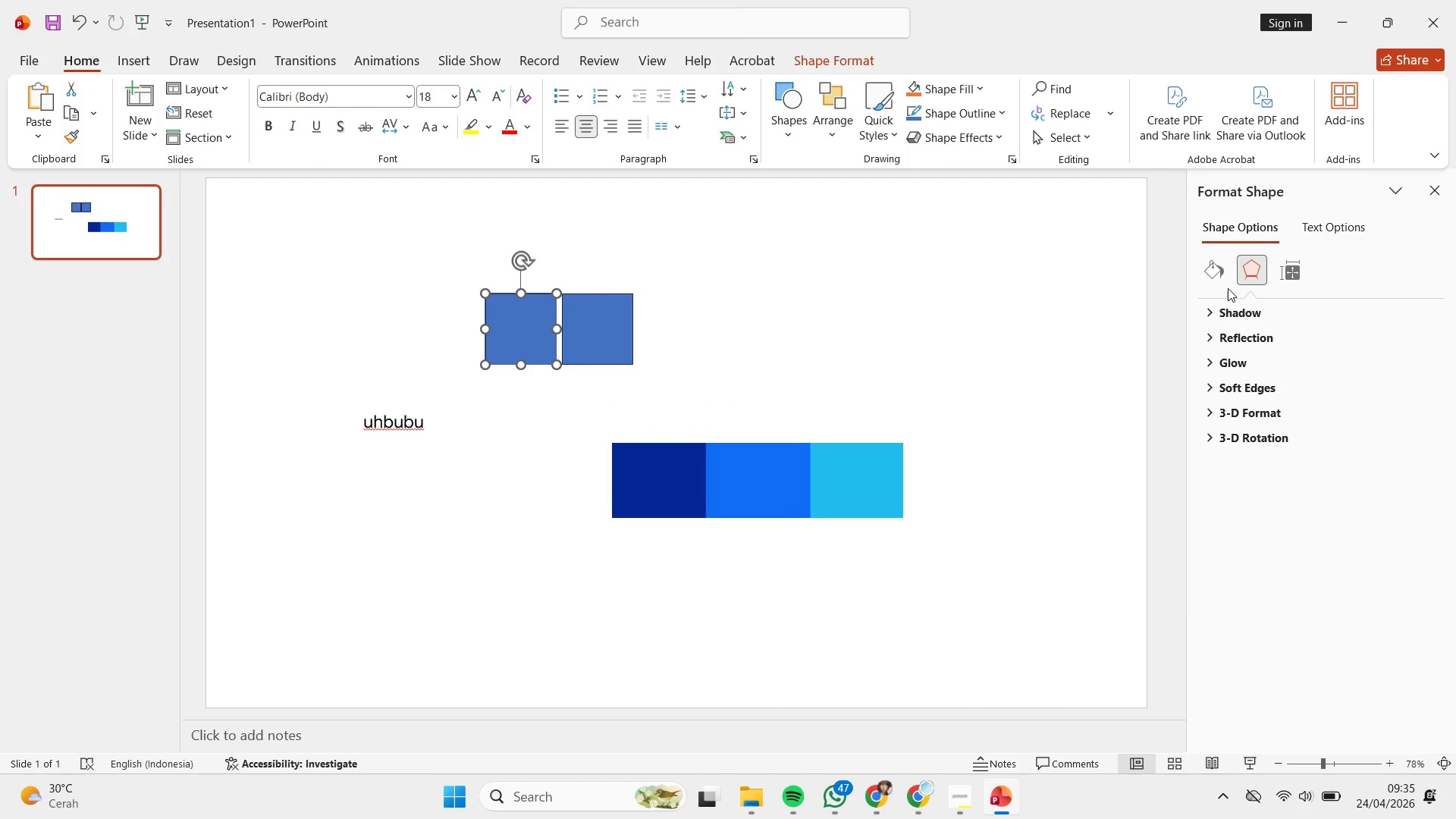 
left_click([1222, 281])
 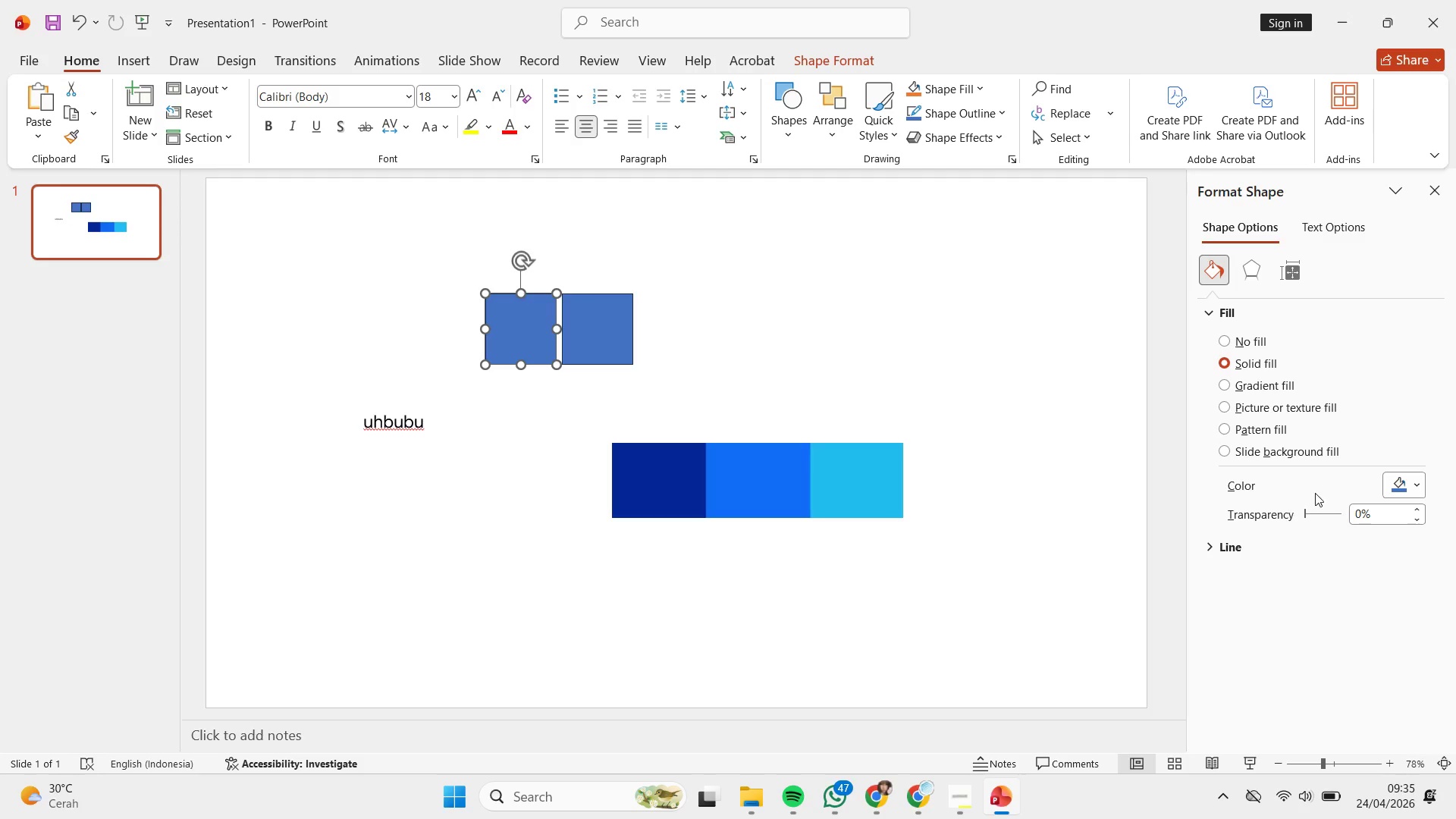 
wait(5.38)
 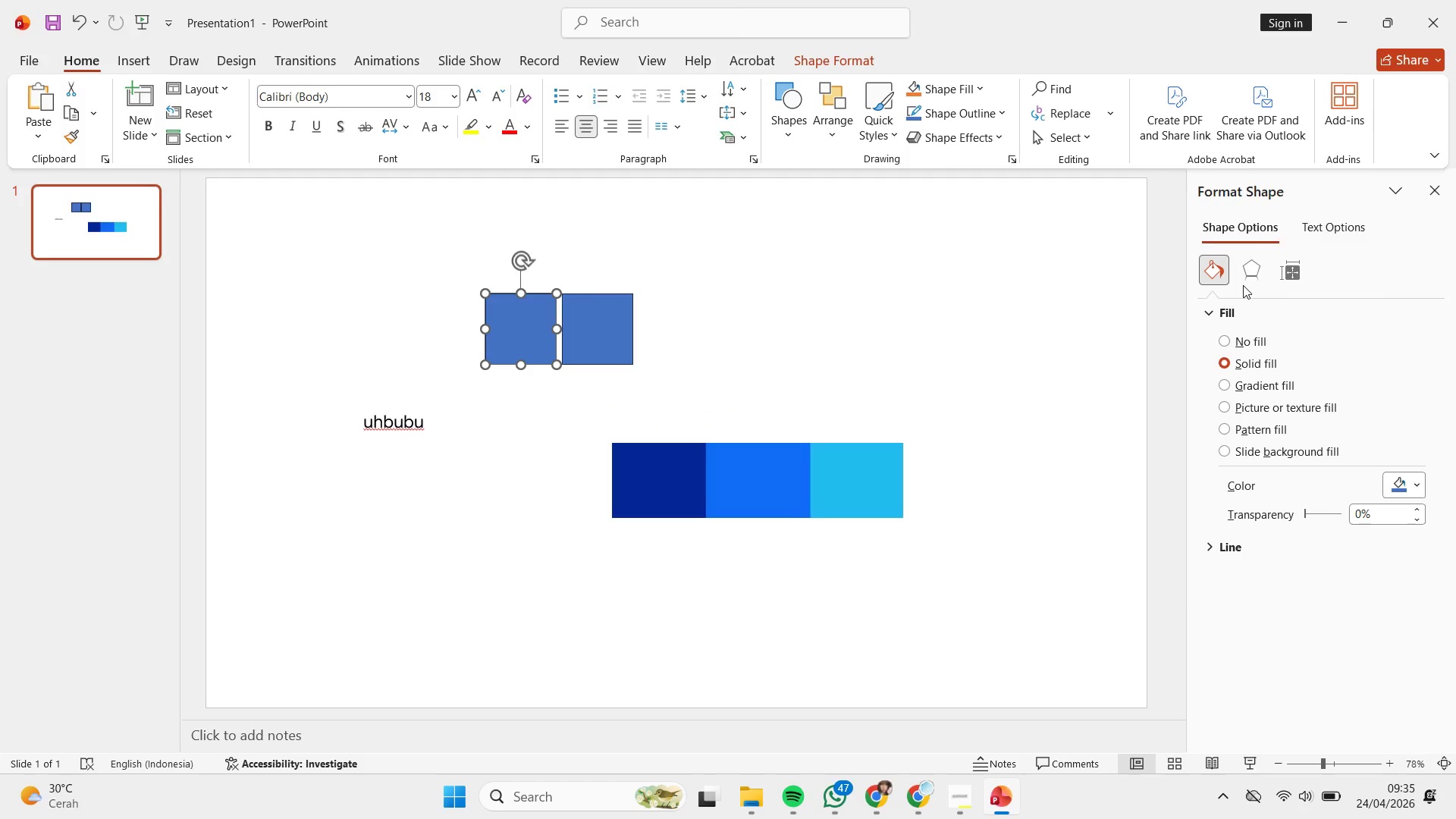 
left_click([1410, 494])
 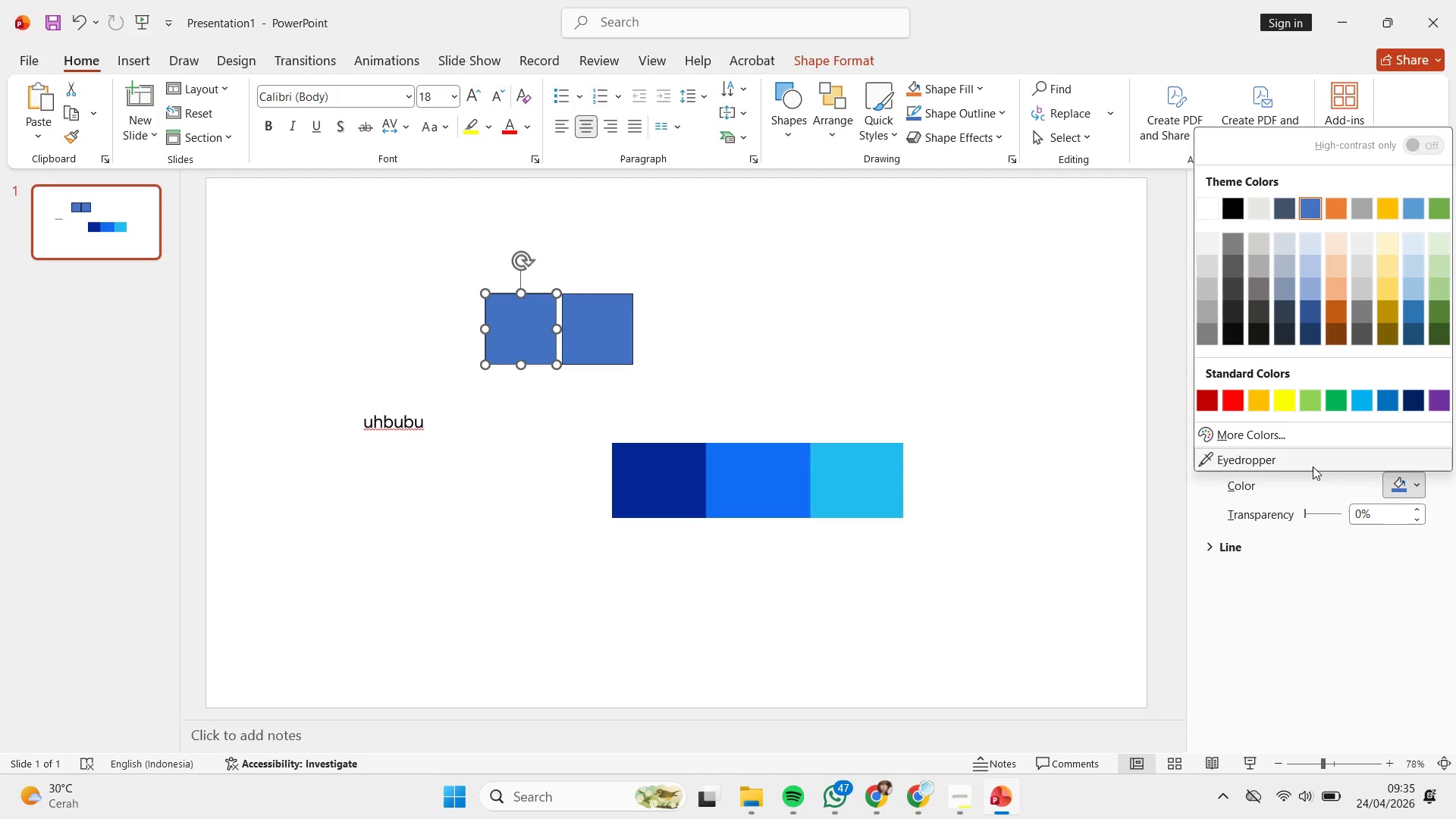 
left_click([1310, 460])
 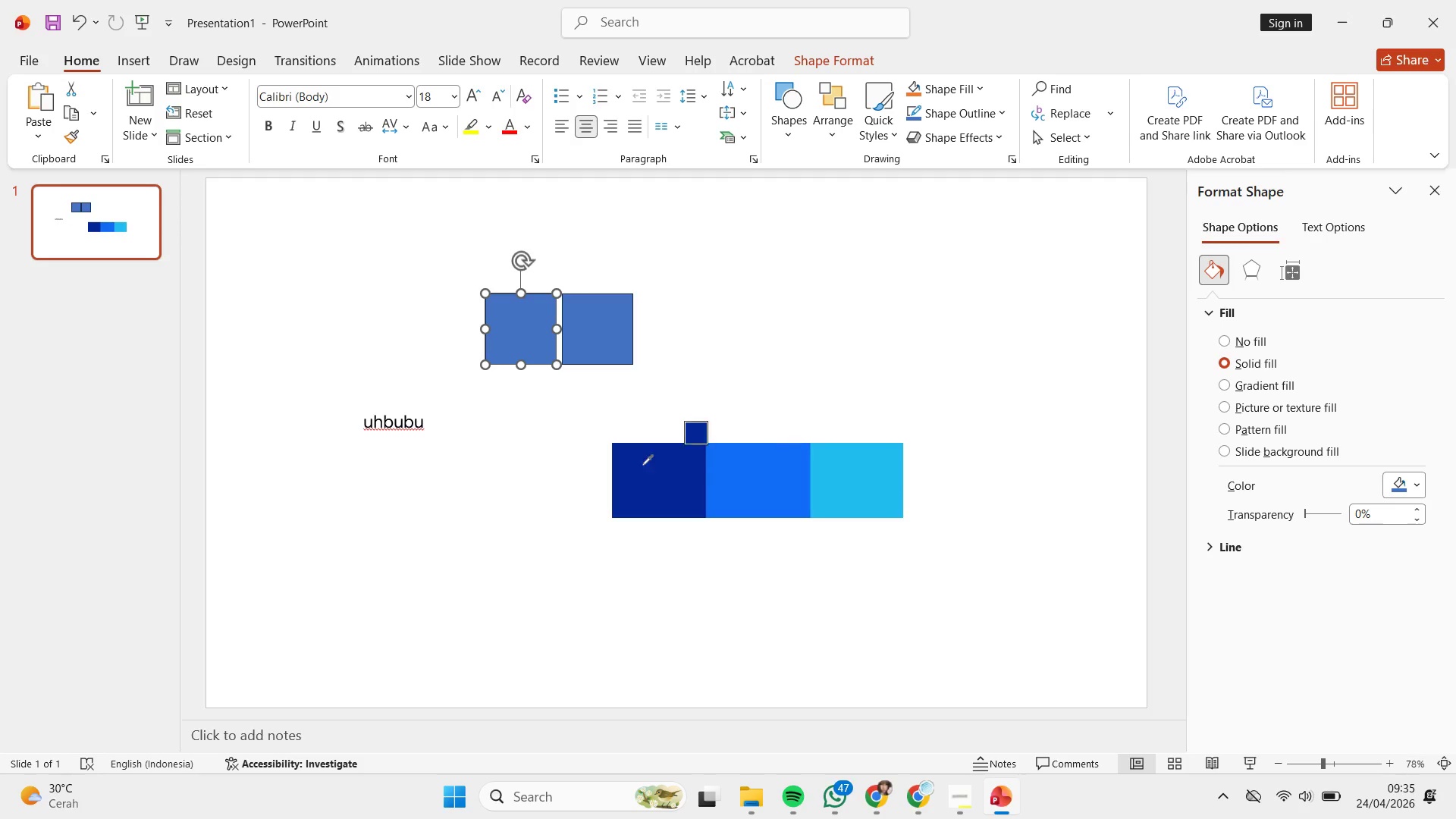 
left_click([626, 472])
 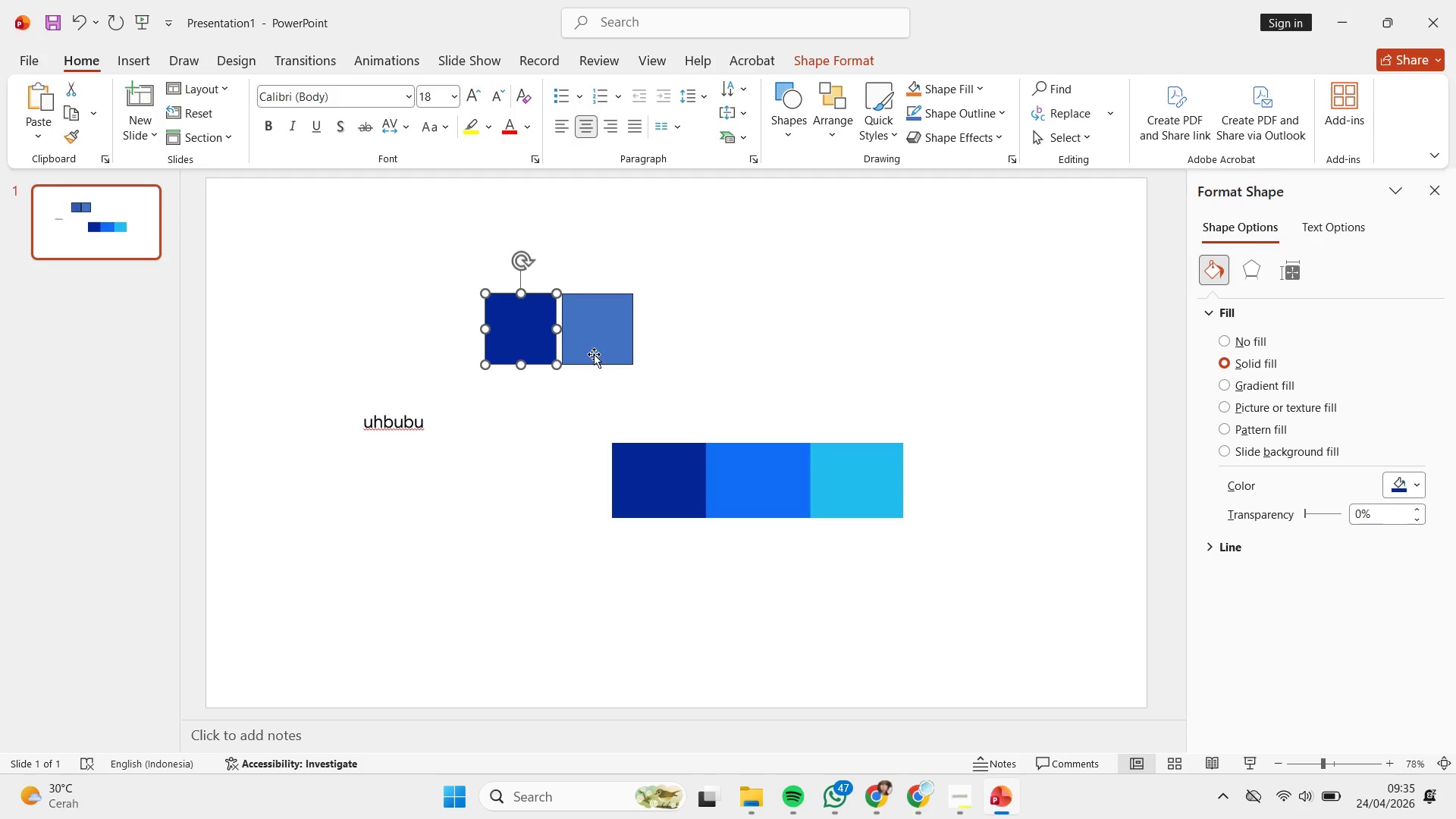 
left_click([585, 336])
 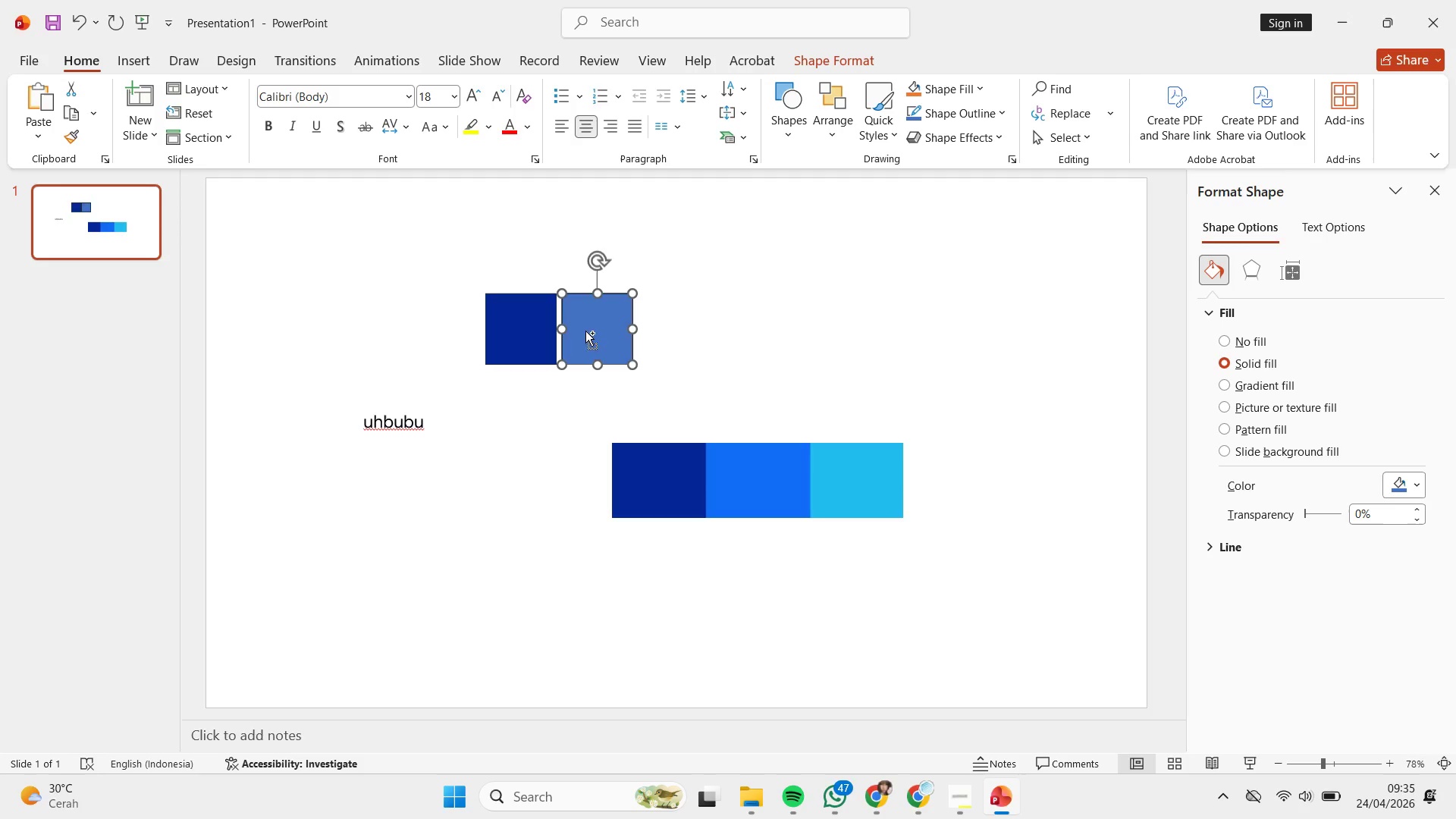 
hold_key(key=ControlLeft, duration=1.39)
hold_key(key=ShiftLeft, duration=1.39)
left_click_drag(start_coordinate=[591, 326], to_coordinate=[666, 341])
 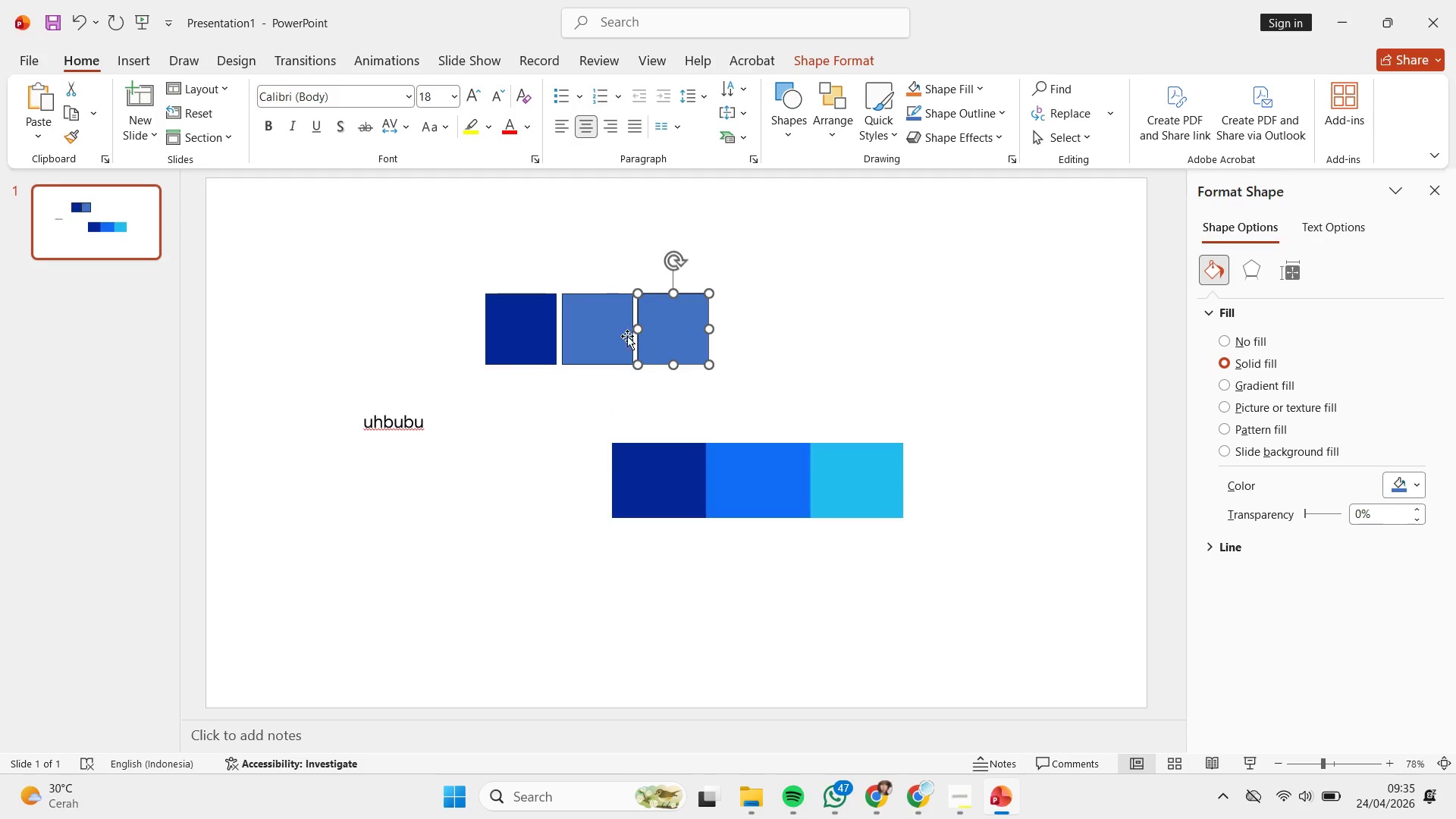 
left_click([585, 328])
 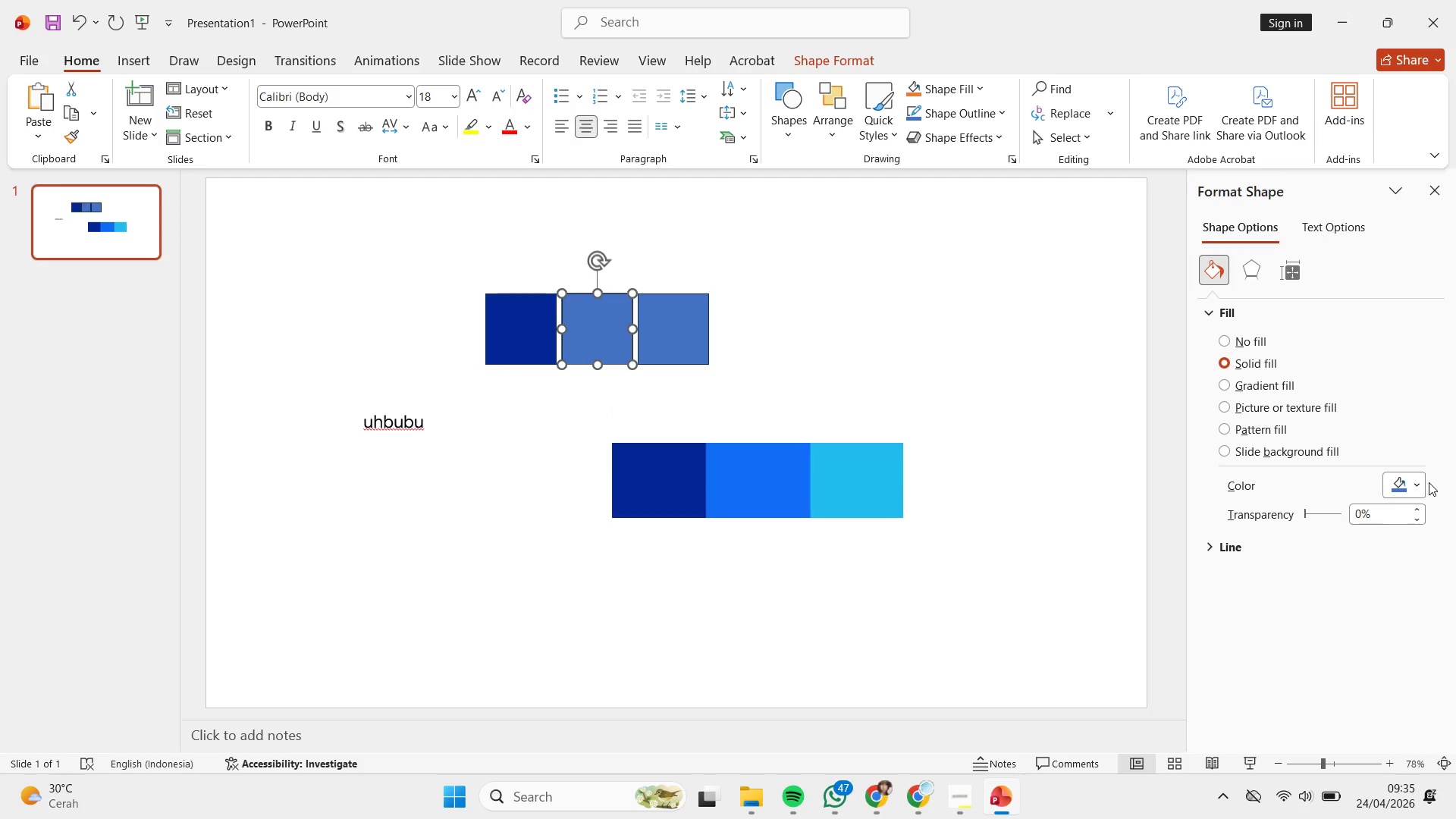 
double_click([1423, 485])
 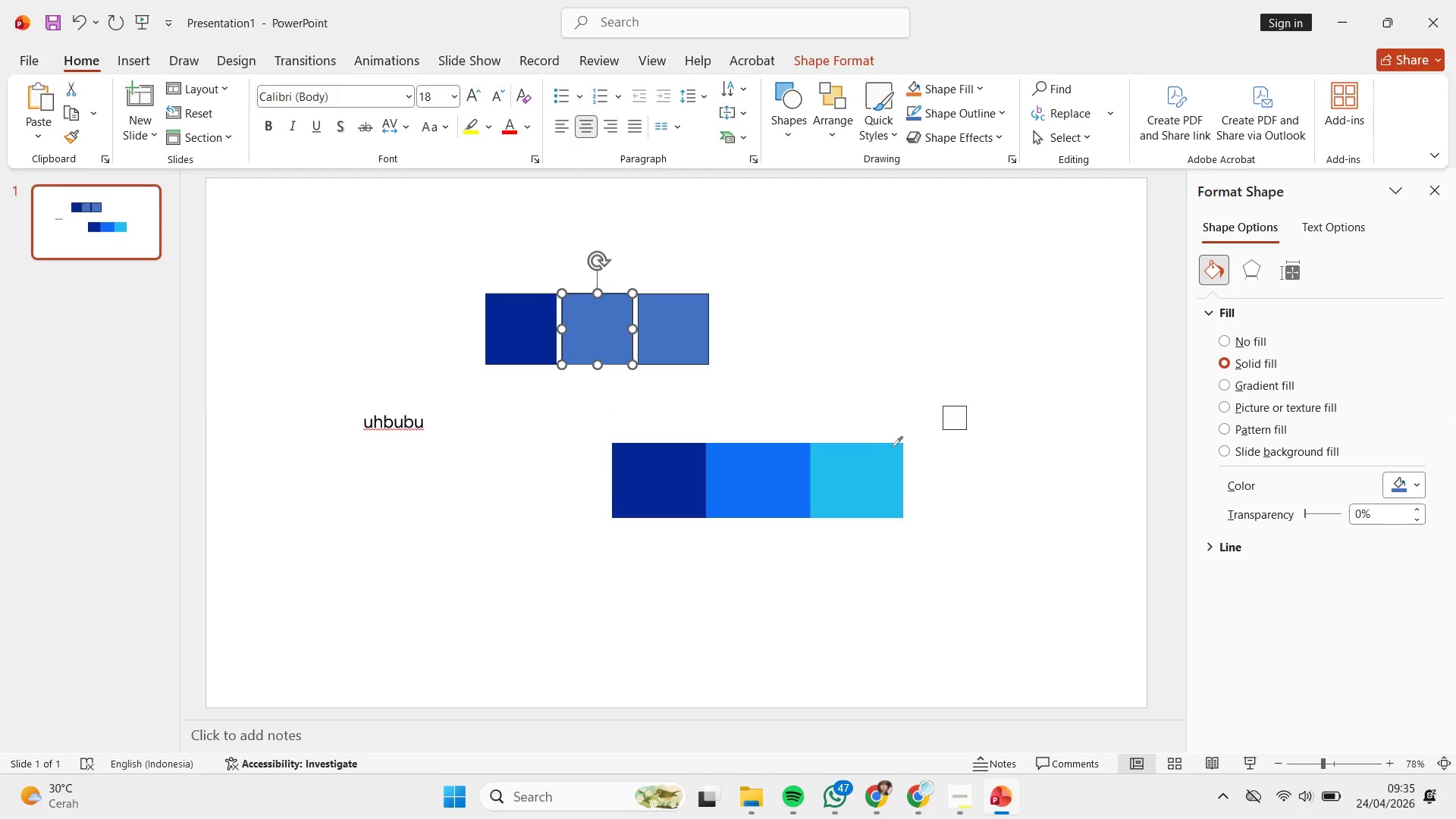 
left_click([756, 486])
 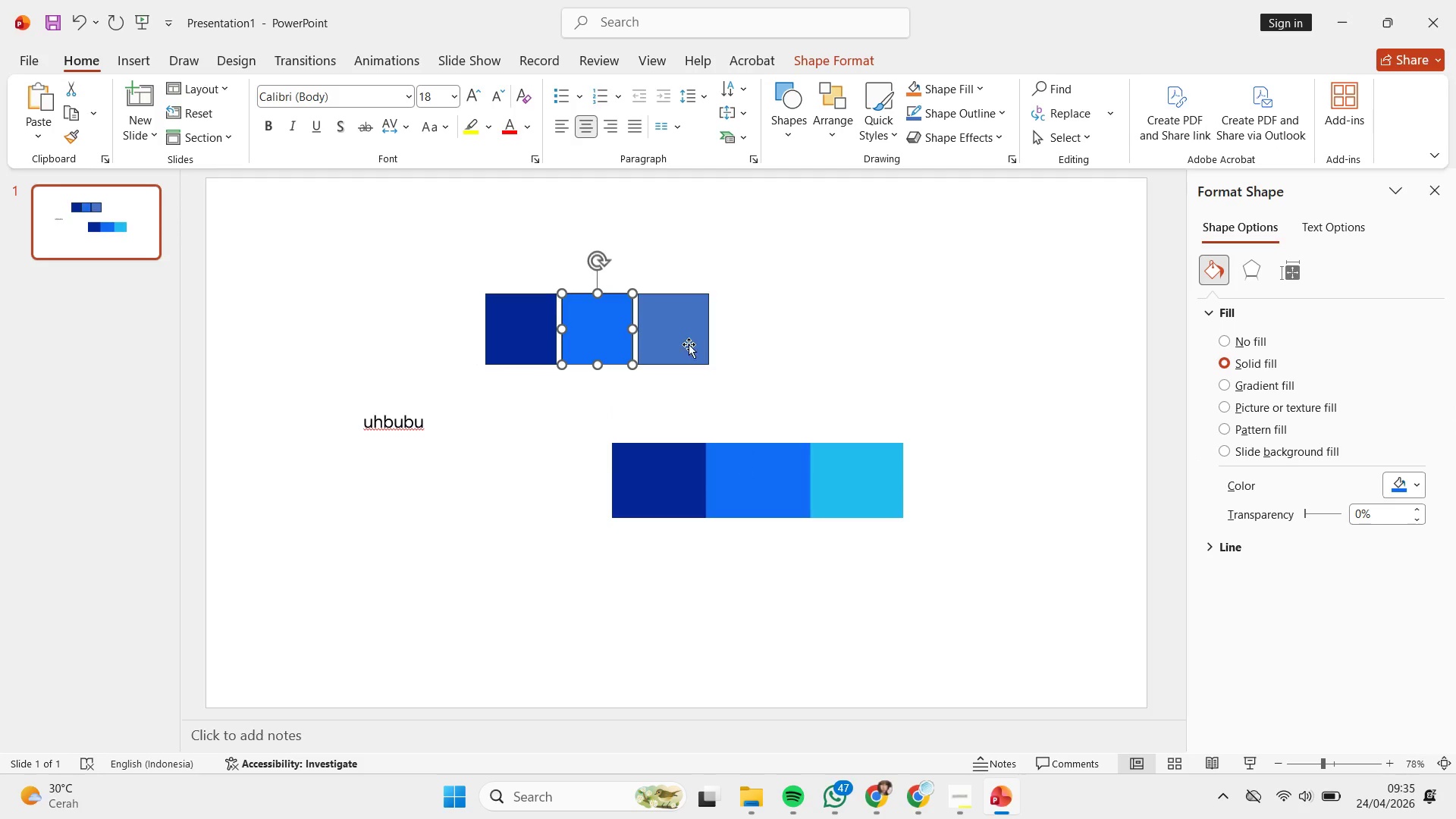 
left_click([687, 341])
 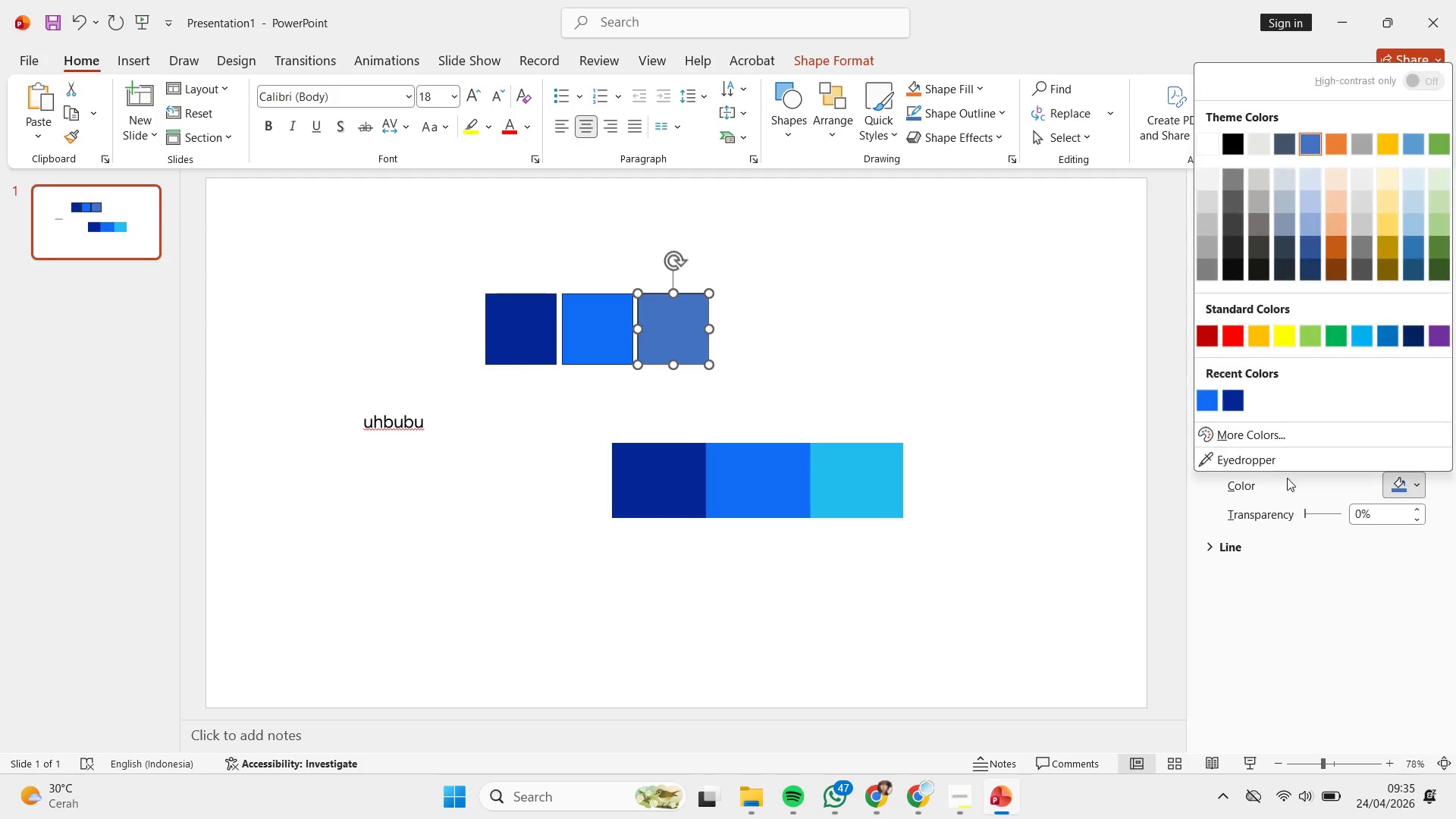 
left_click([1258, 461])
 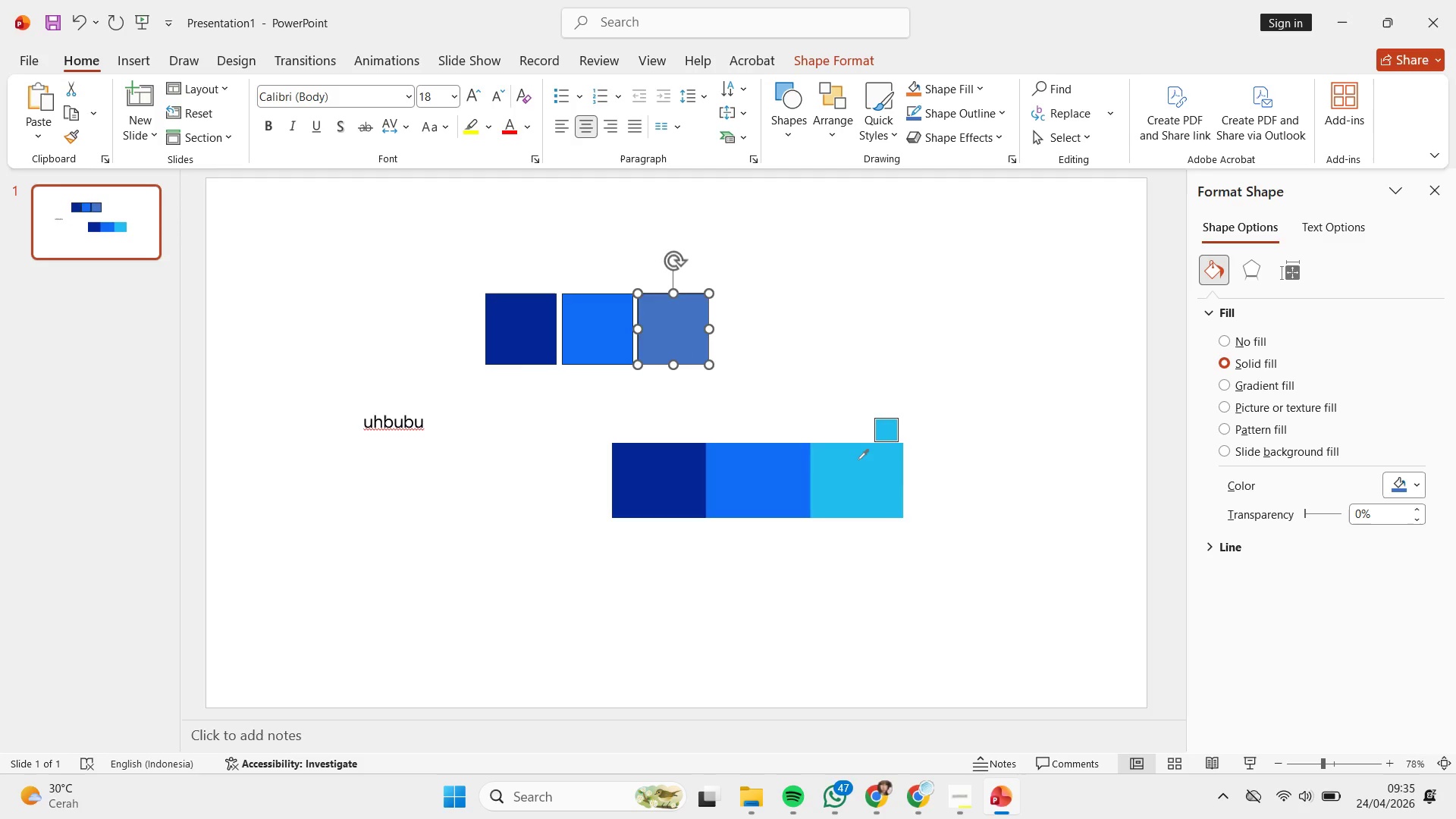 
left_click([858, 460])
 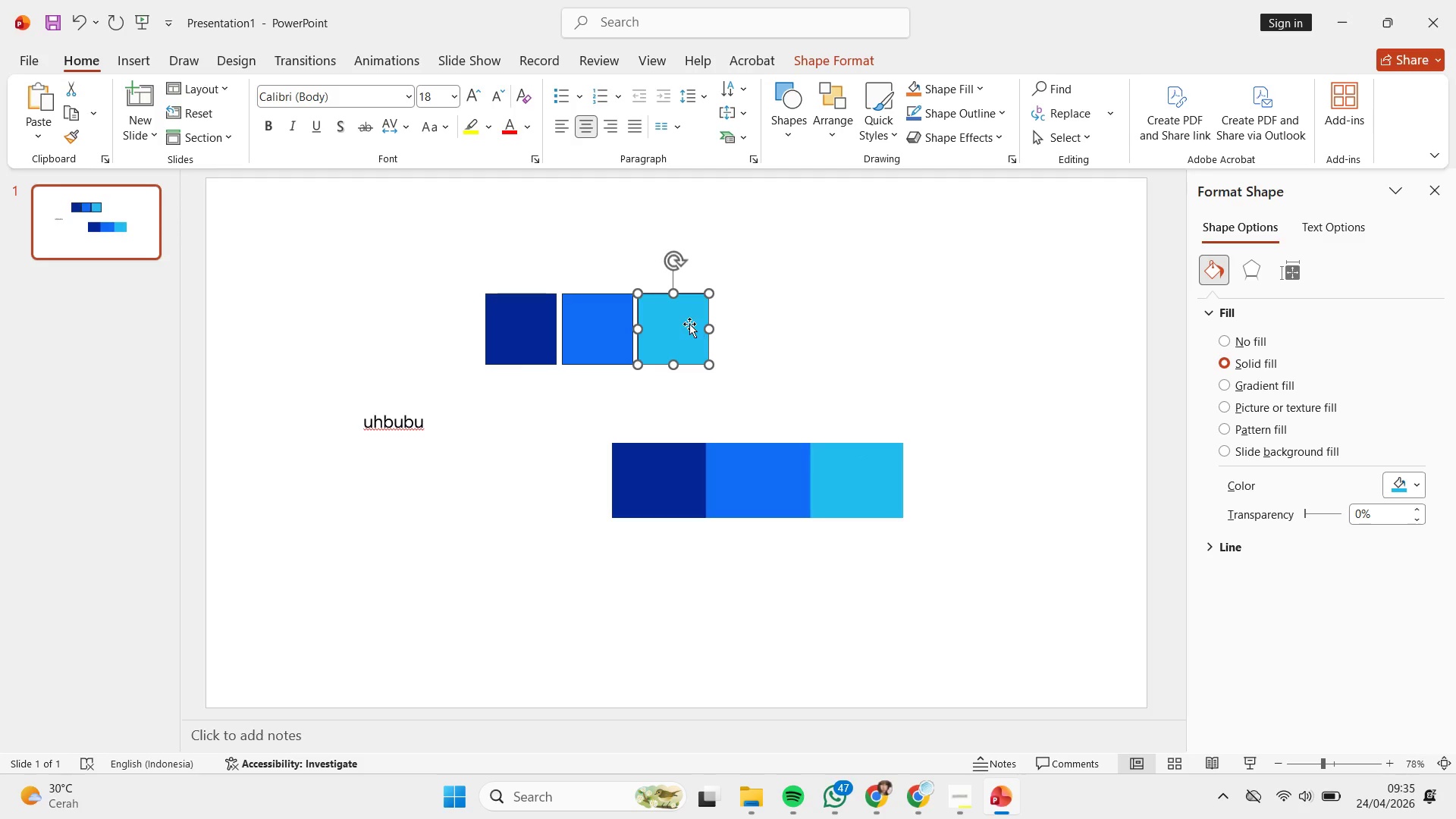 
hold_key(key=ShiftLeft, duration=0.67)
left_click_drag(start_coordinate=[689, 324], to_coordinate=[695, 323])
 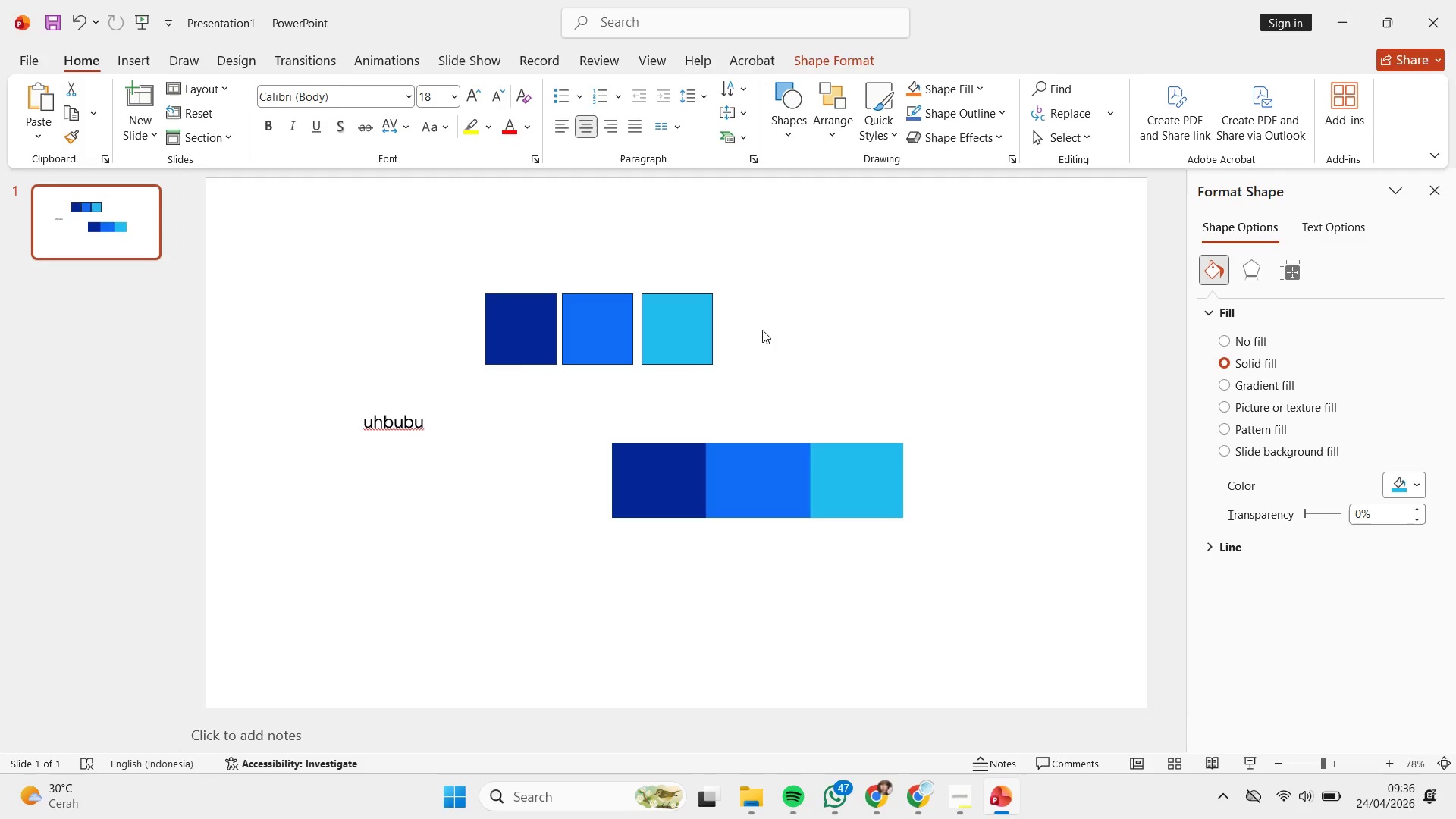 
left_click([762, 330])
 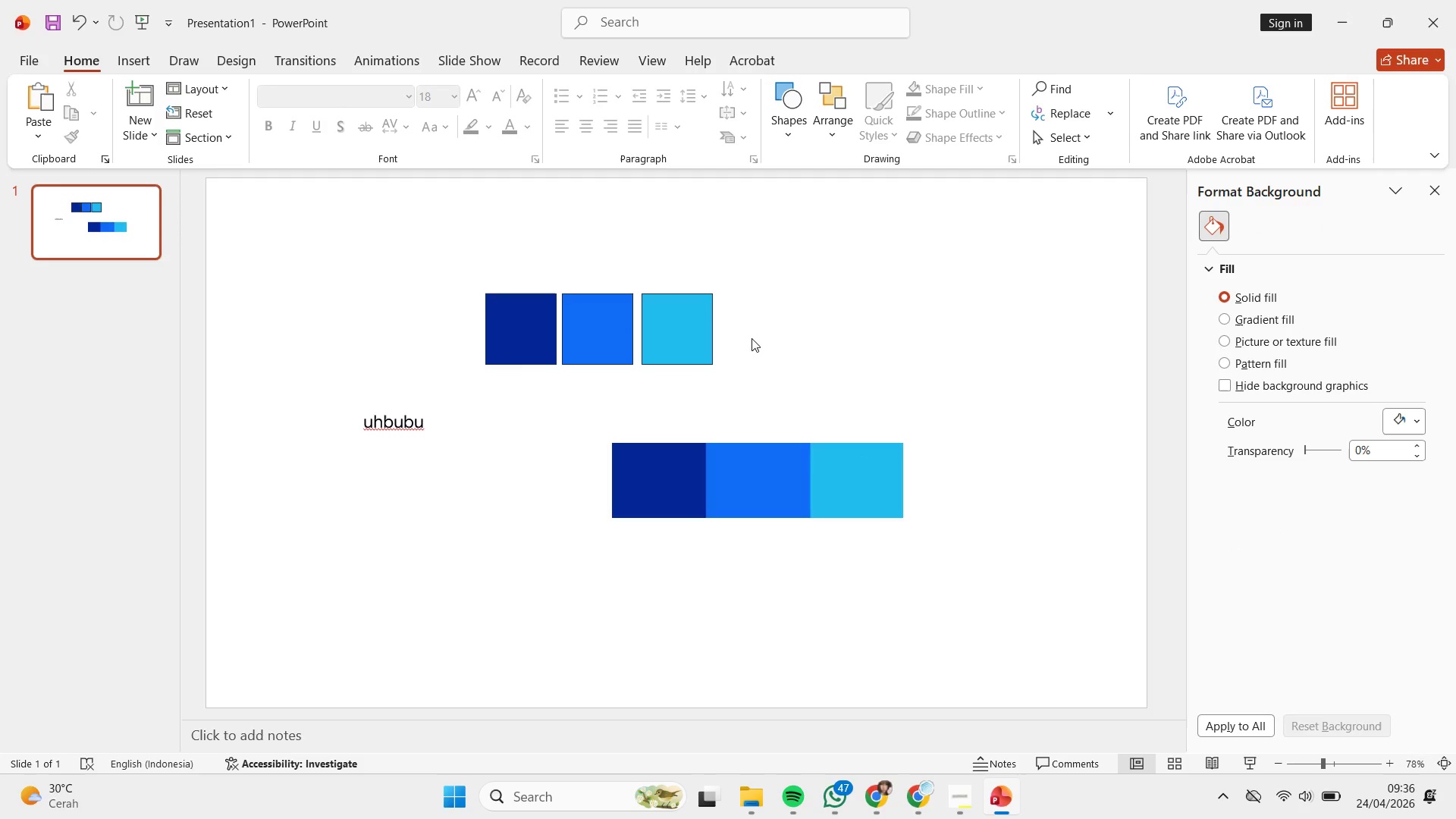 
key(Control+ControlLeft)
 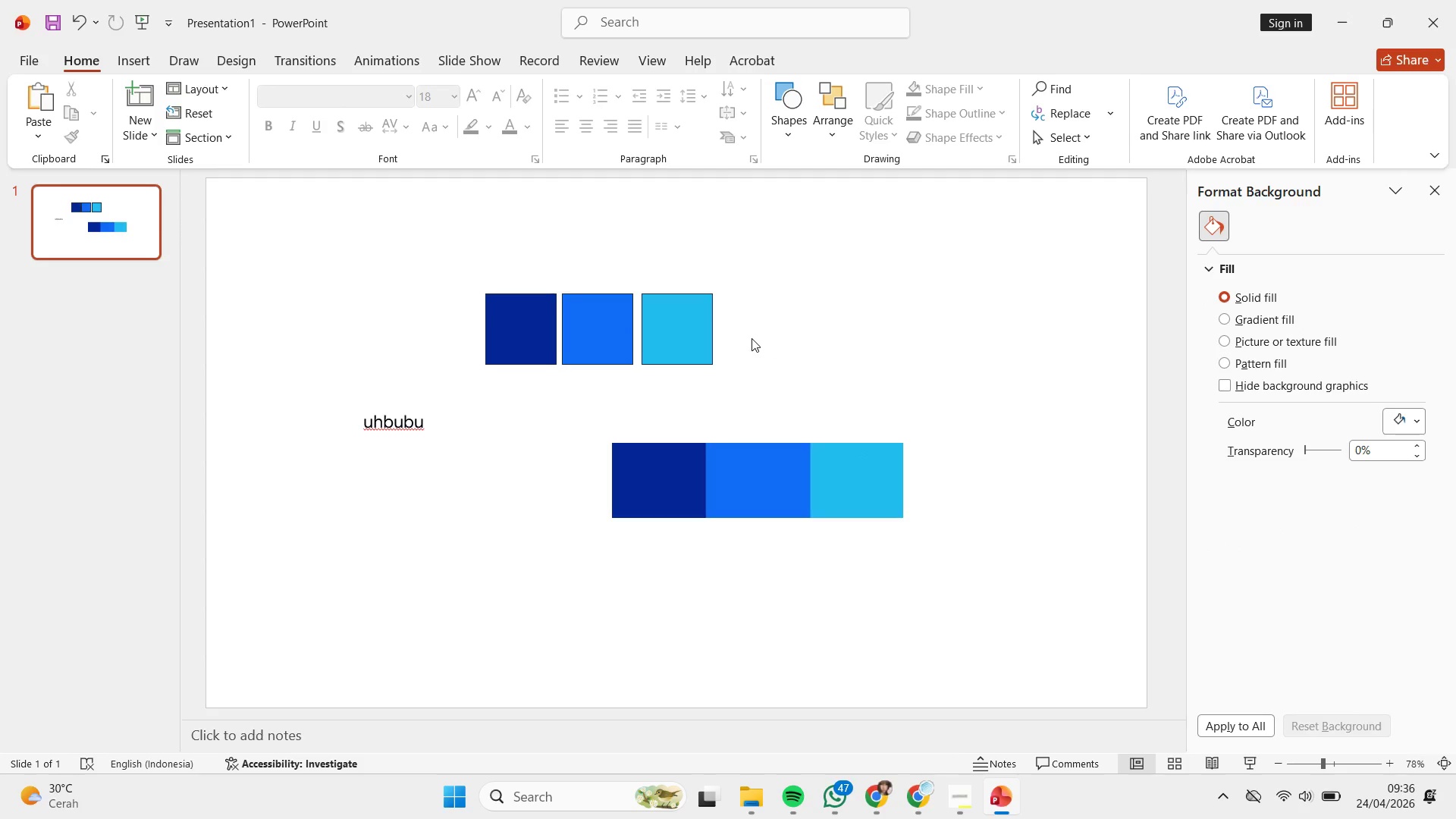 
scroll: coordinate [752, 338], scroll_direction: up, amount: 1.0
 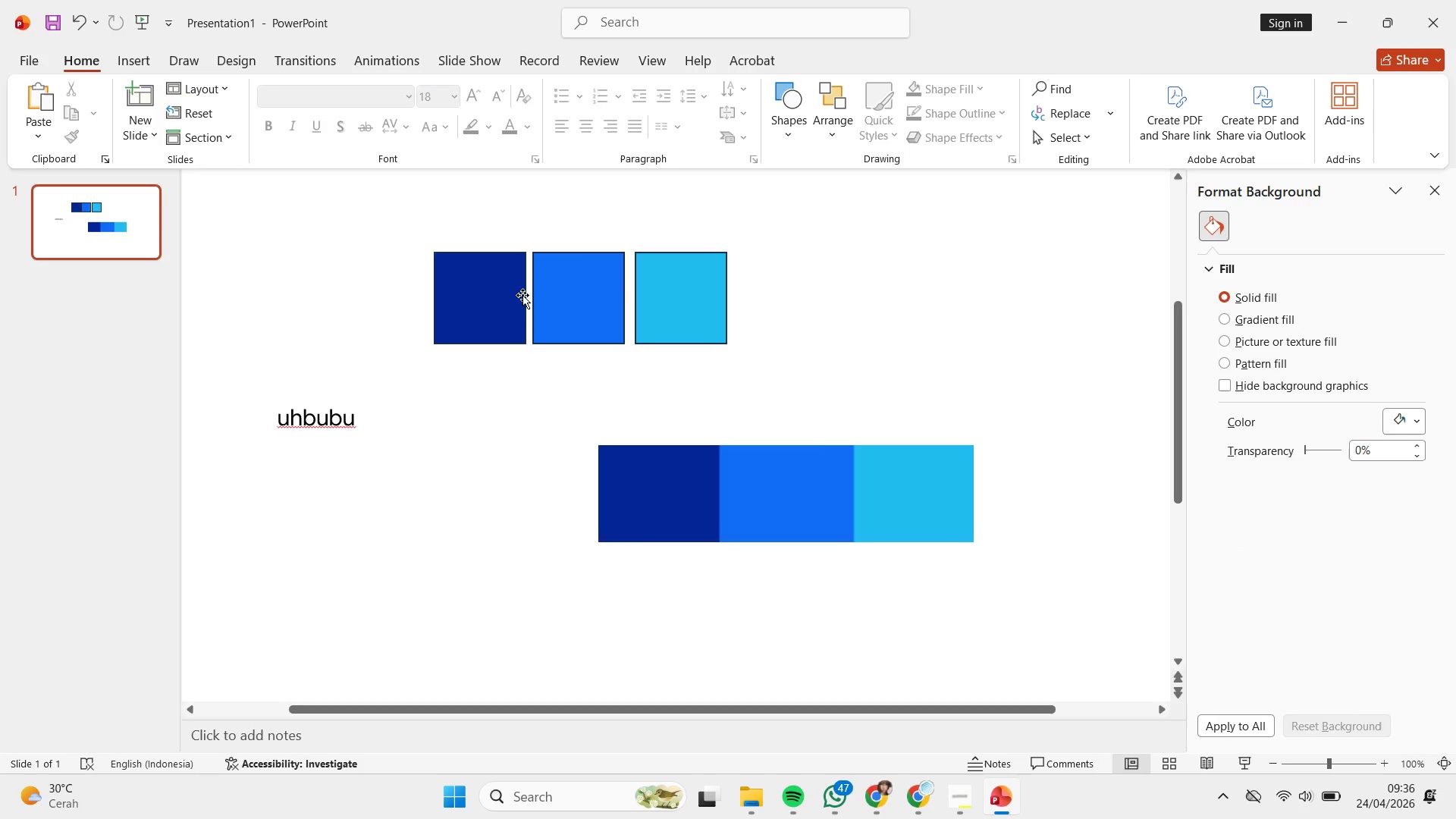 
left_click([522, 294])
 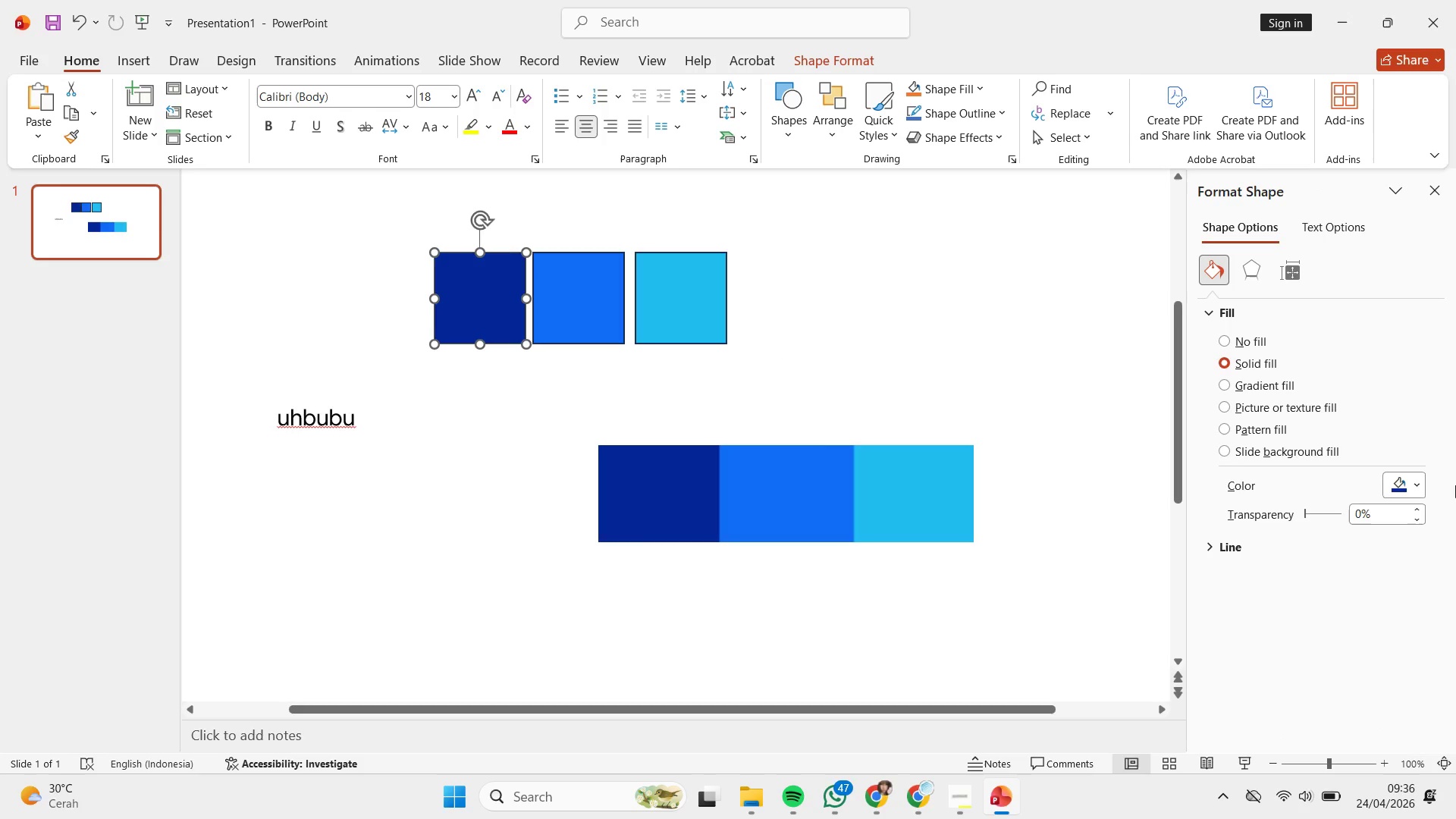 
left_click([1397, 491])
 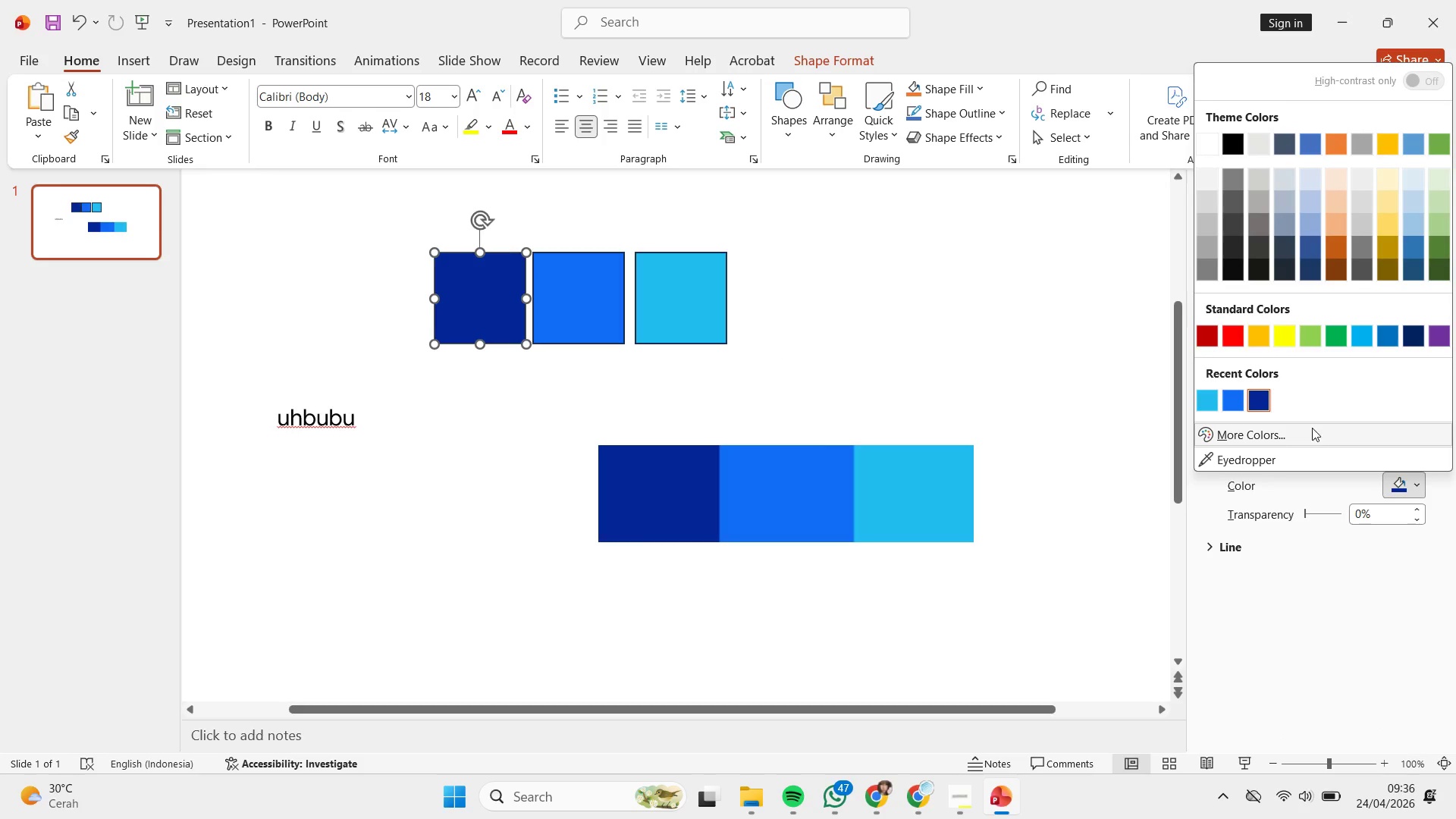 
left_click([1312, 428])
 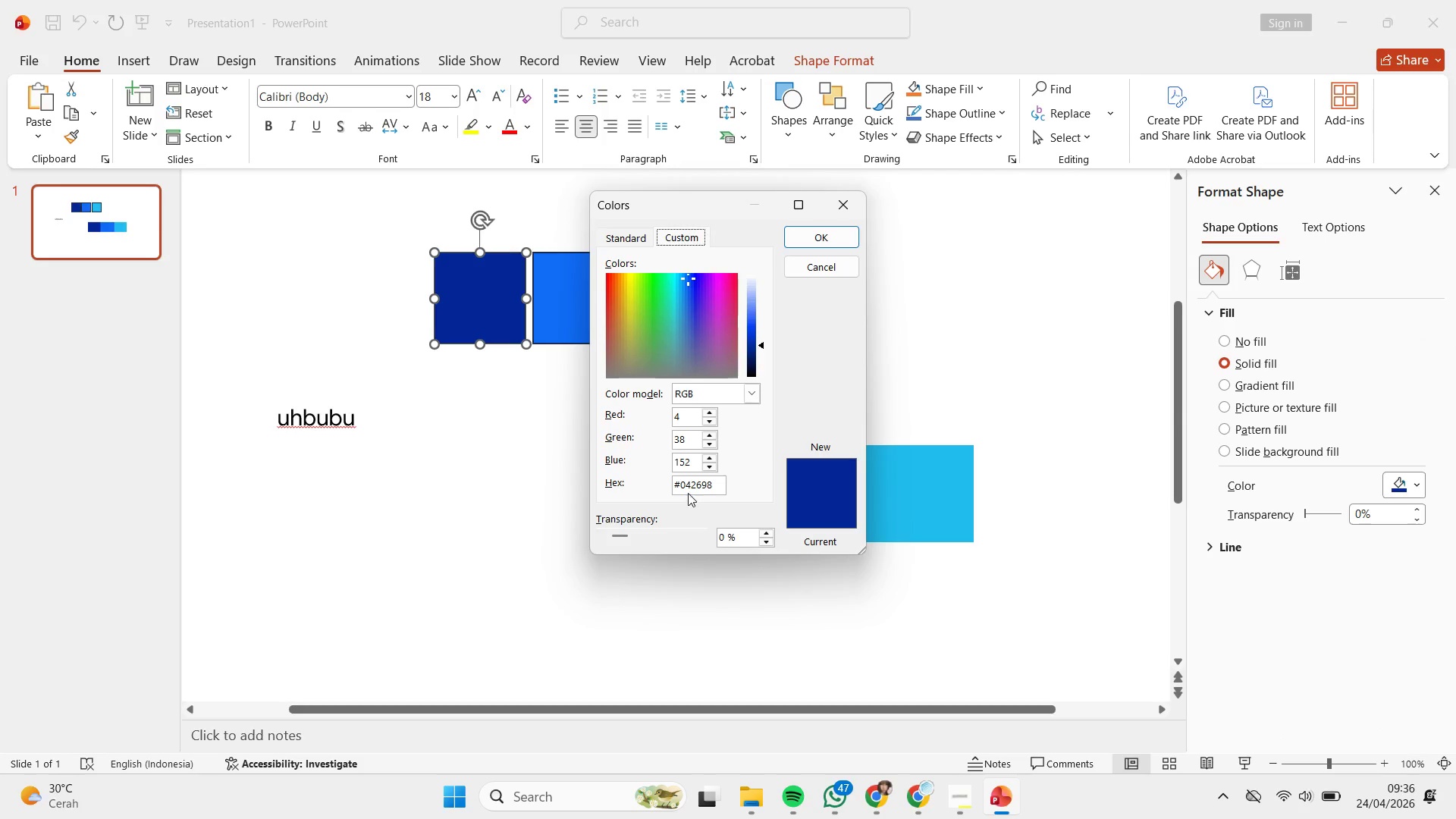 
double_click([688, 492])
 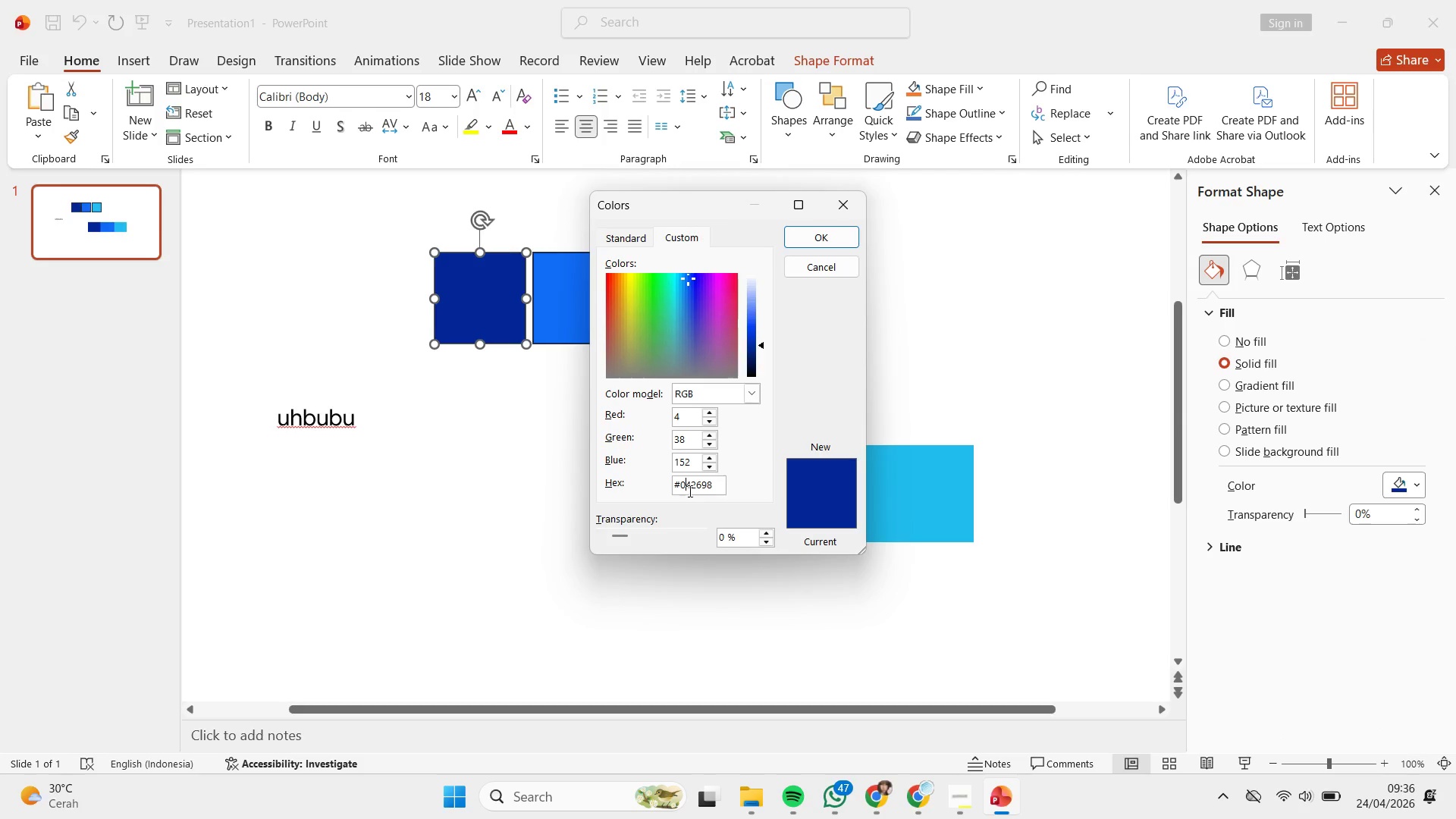 
key(Control+A)
 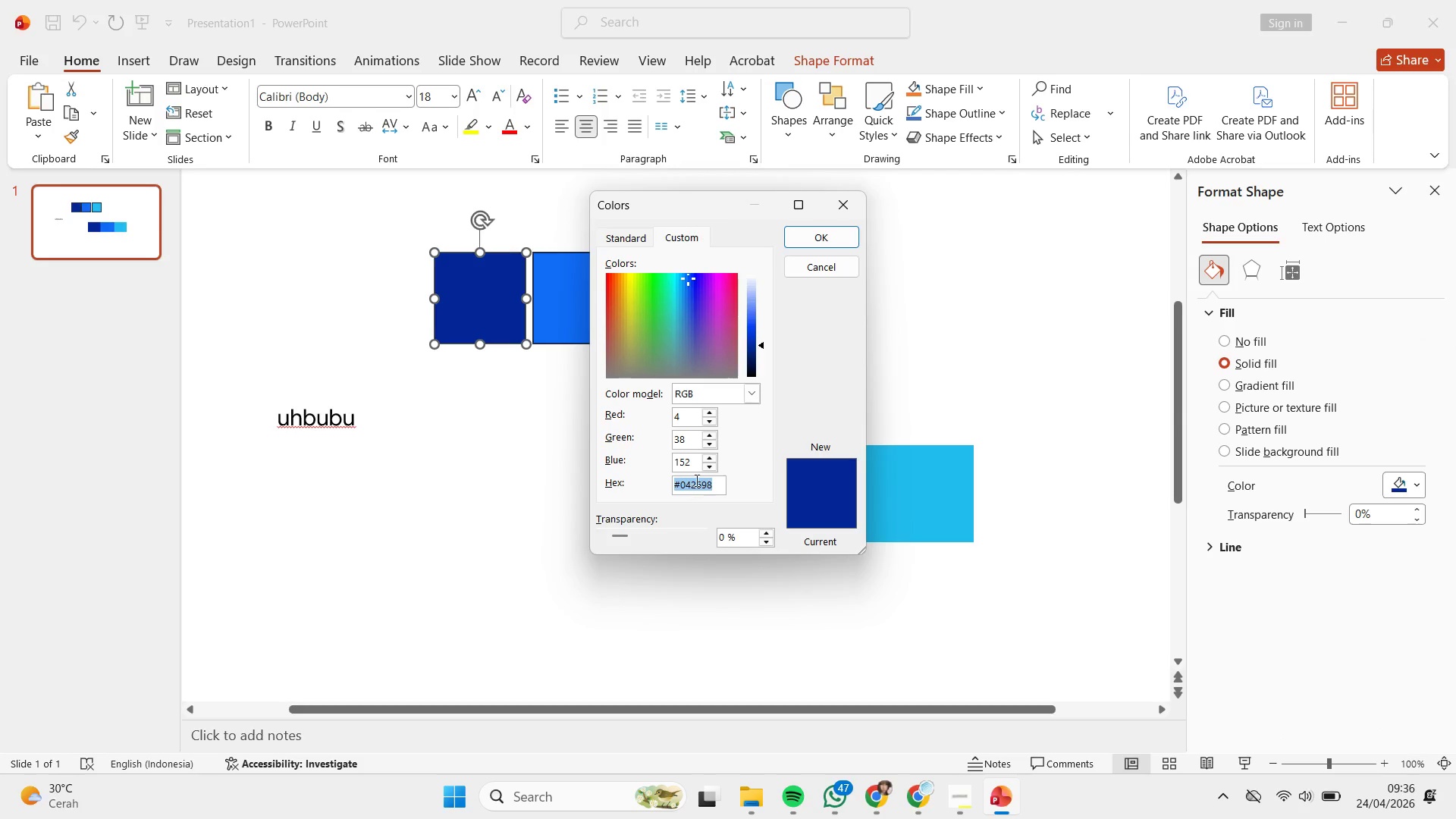 
key(Control+C)
 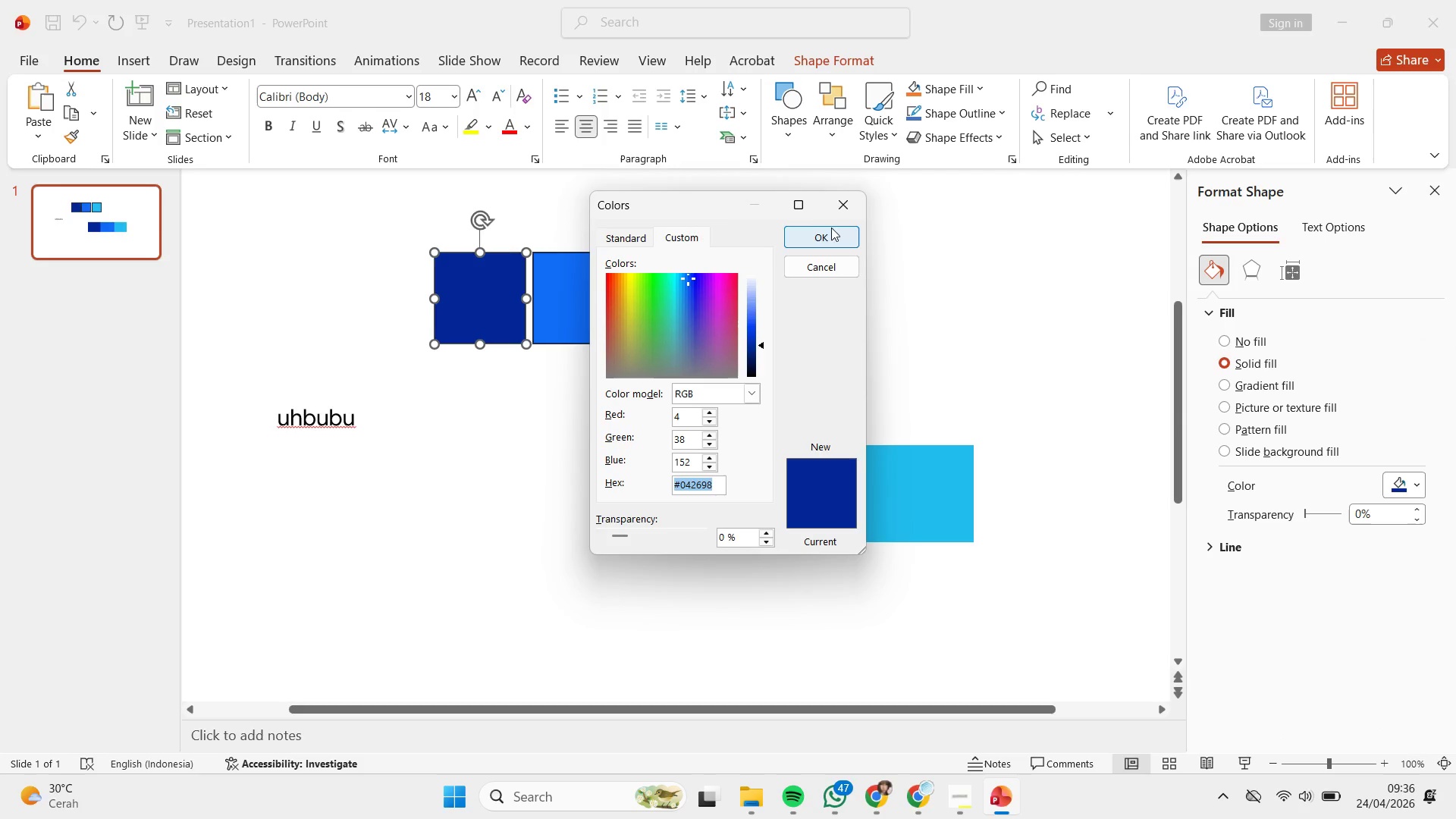 
left_click([830, 211])
 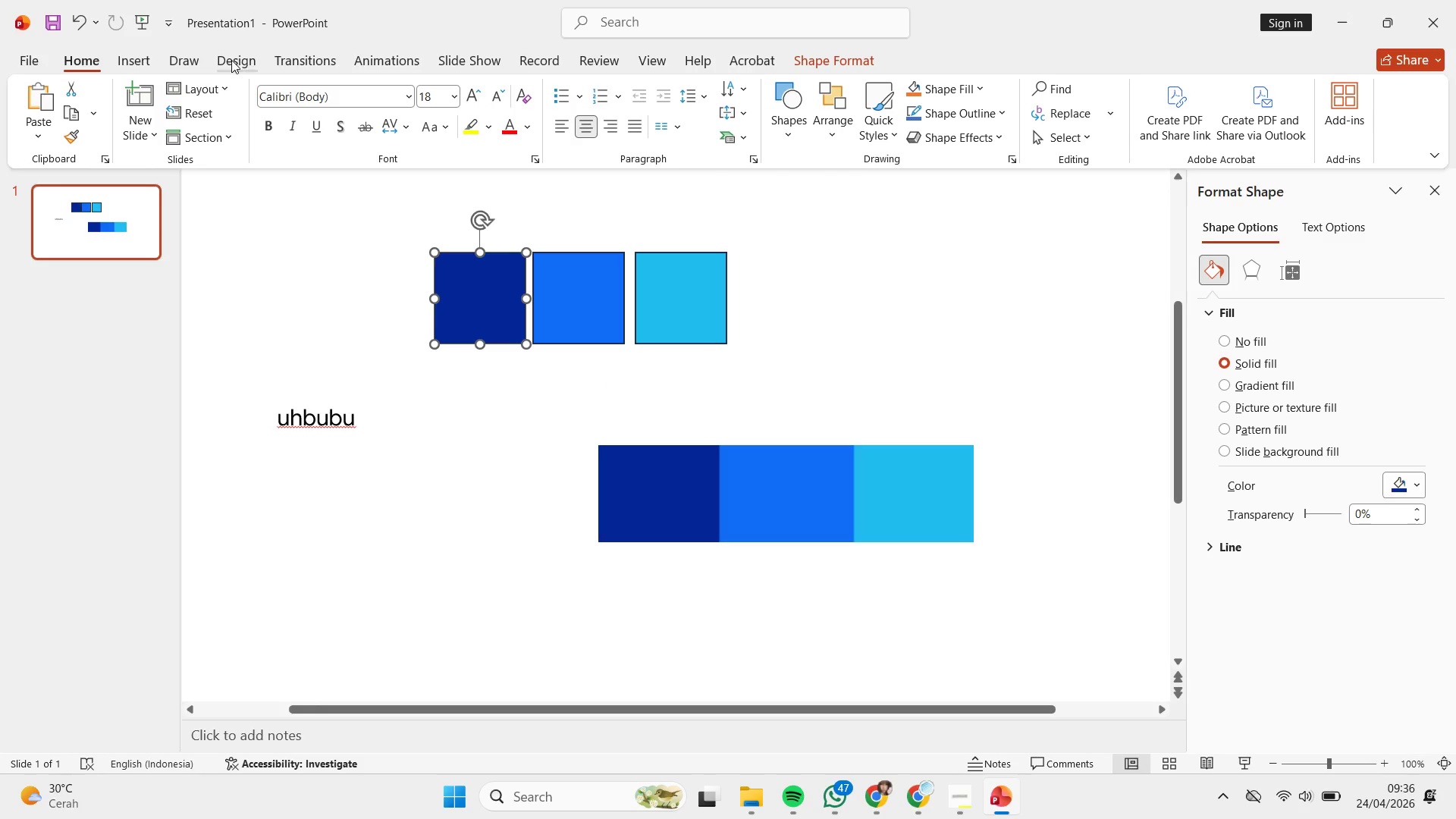 
left_click([240, 58])
 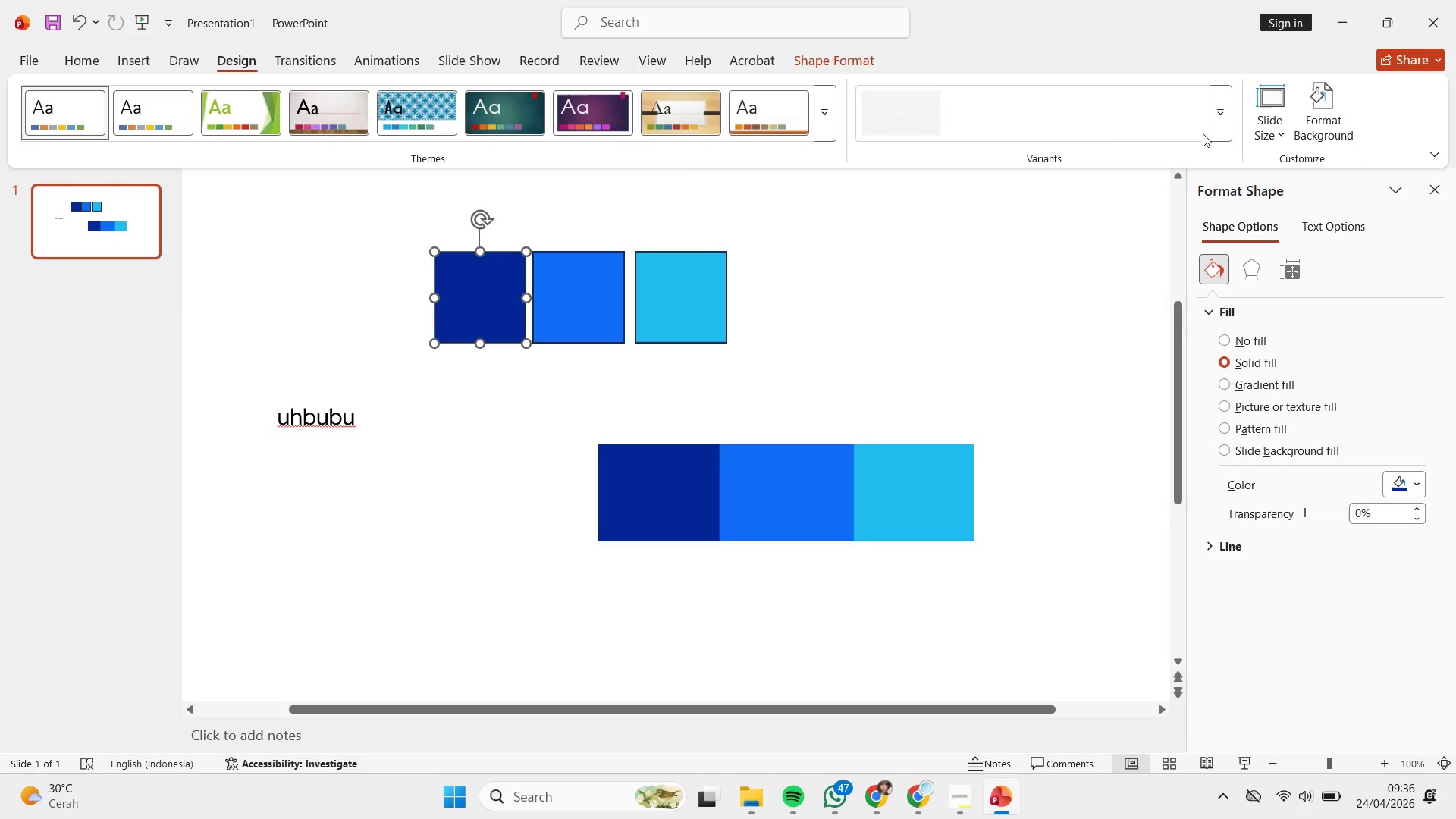 
left_click([1222, 122])
 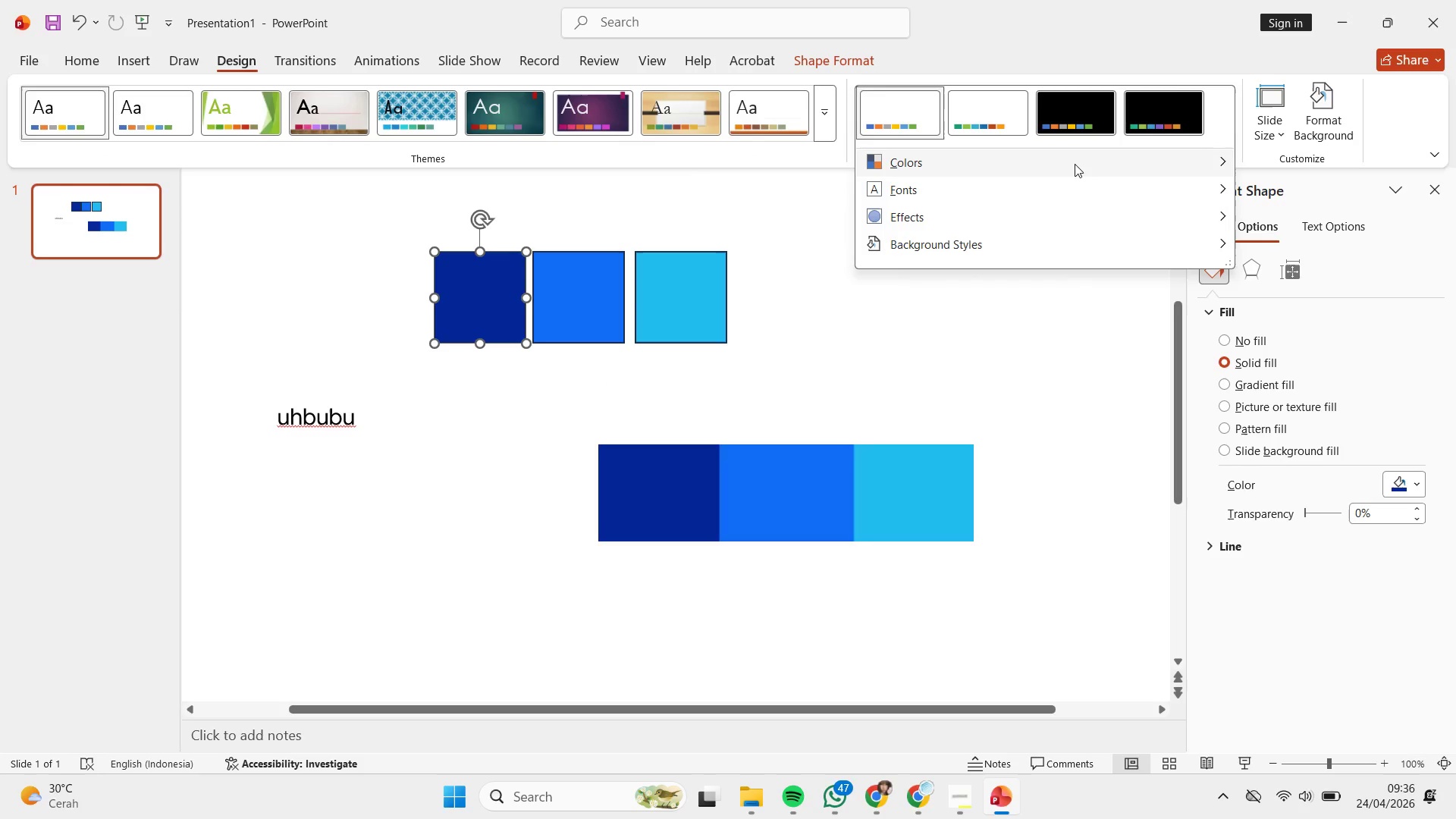 
left_click([1075, 164])
 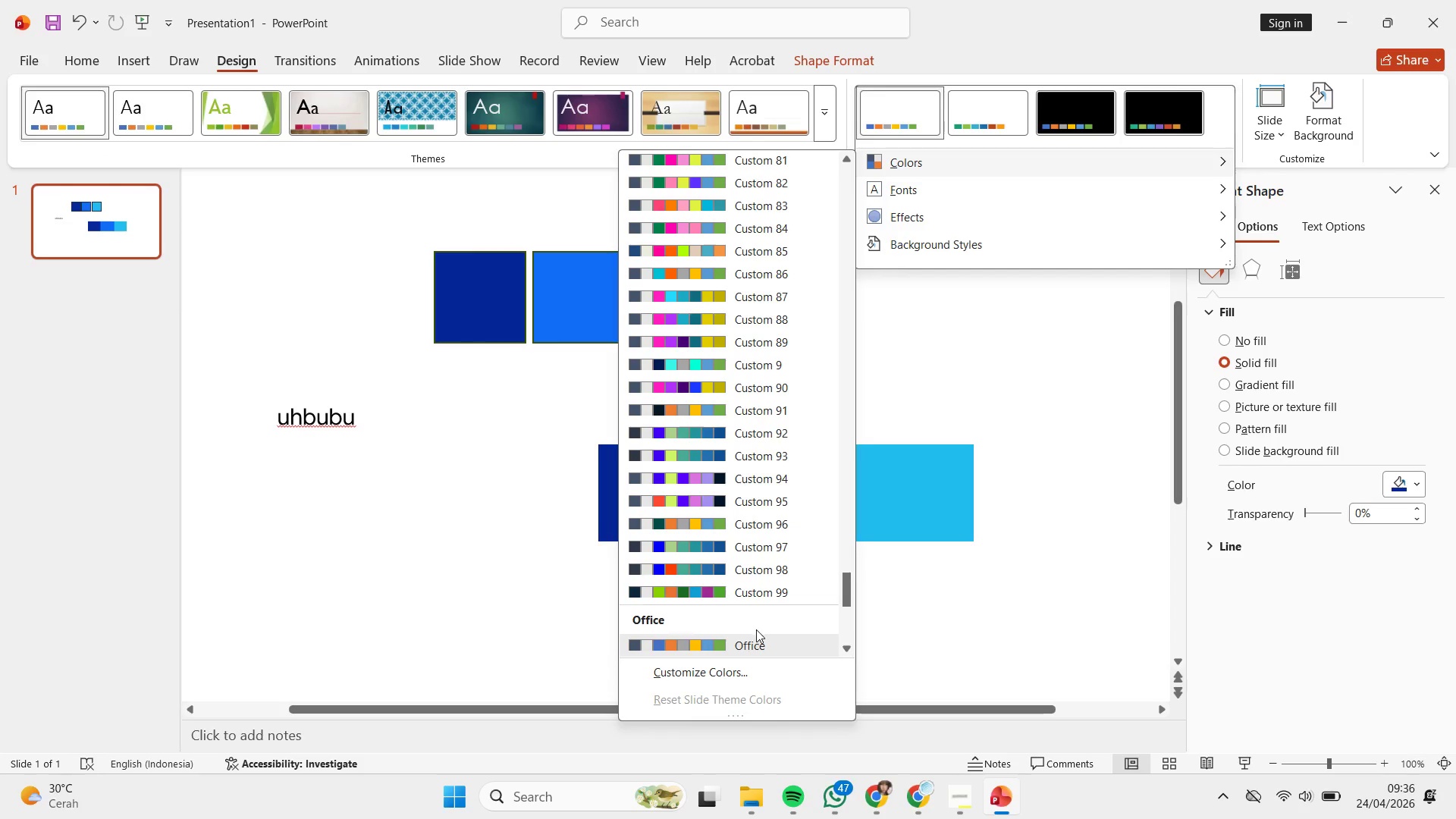 
left_click([758, 670])
 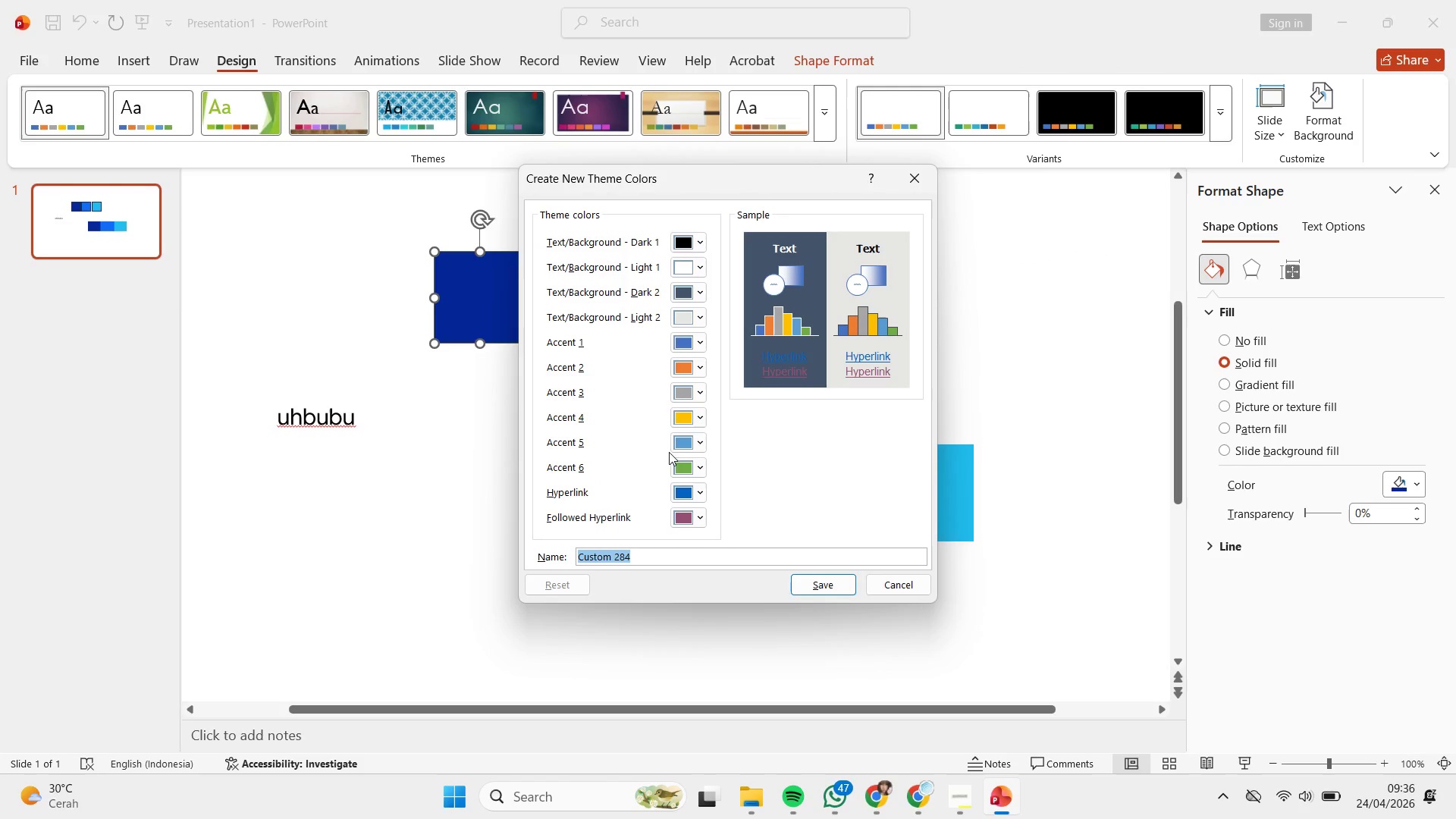 
left_click([683, 347])
 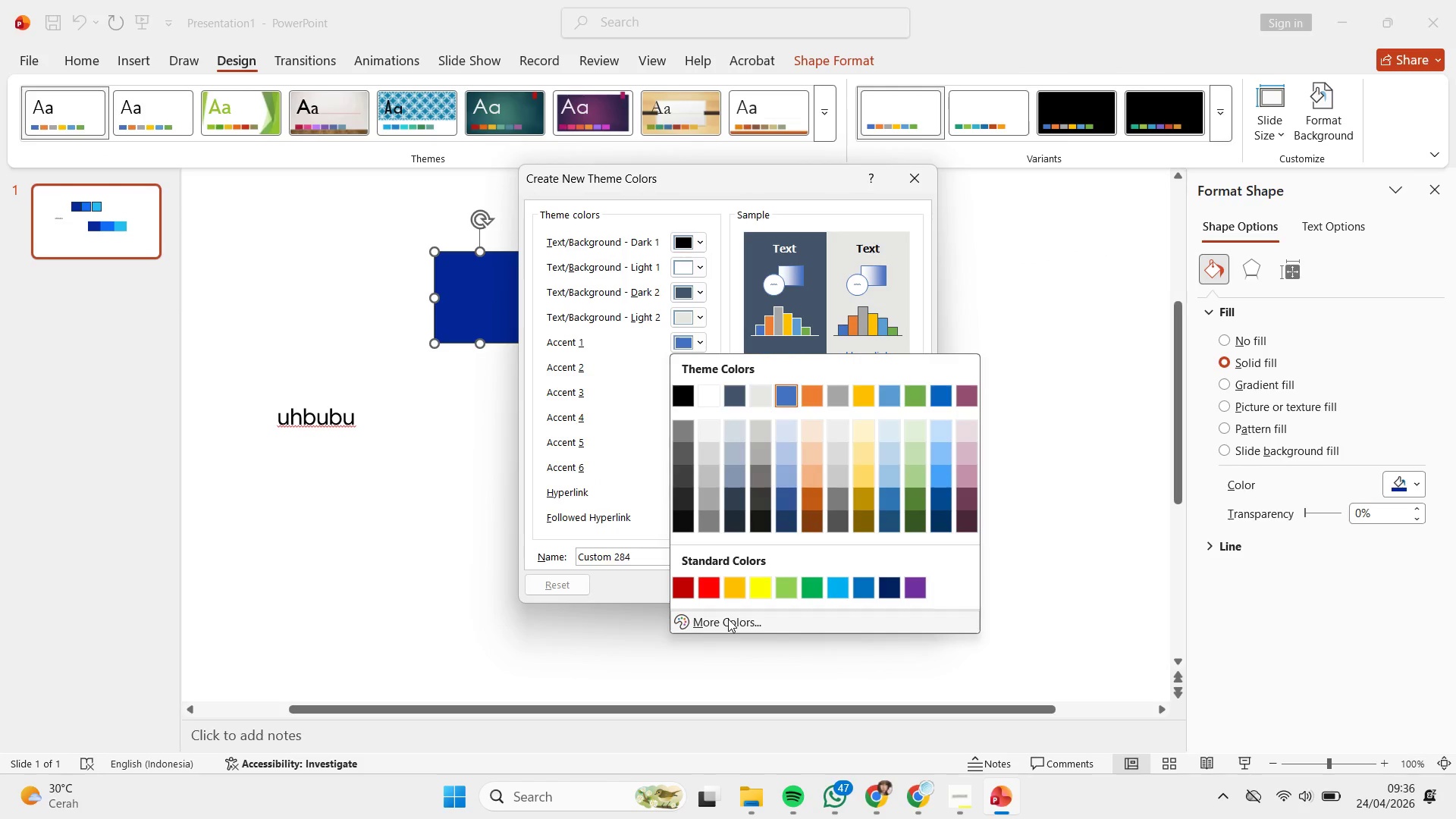 
left_click([729, 620])
 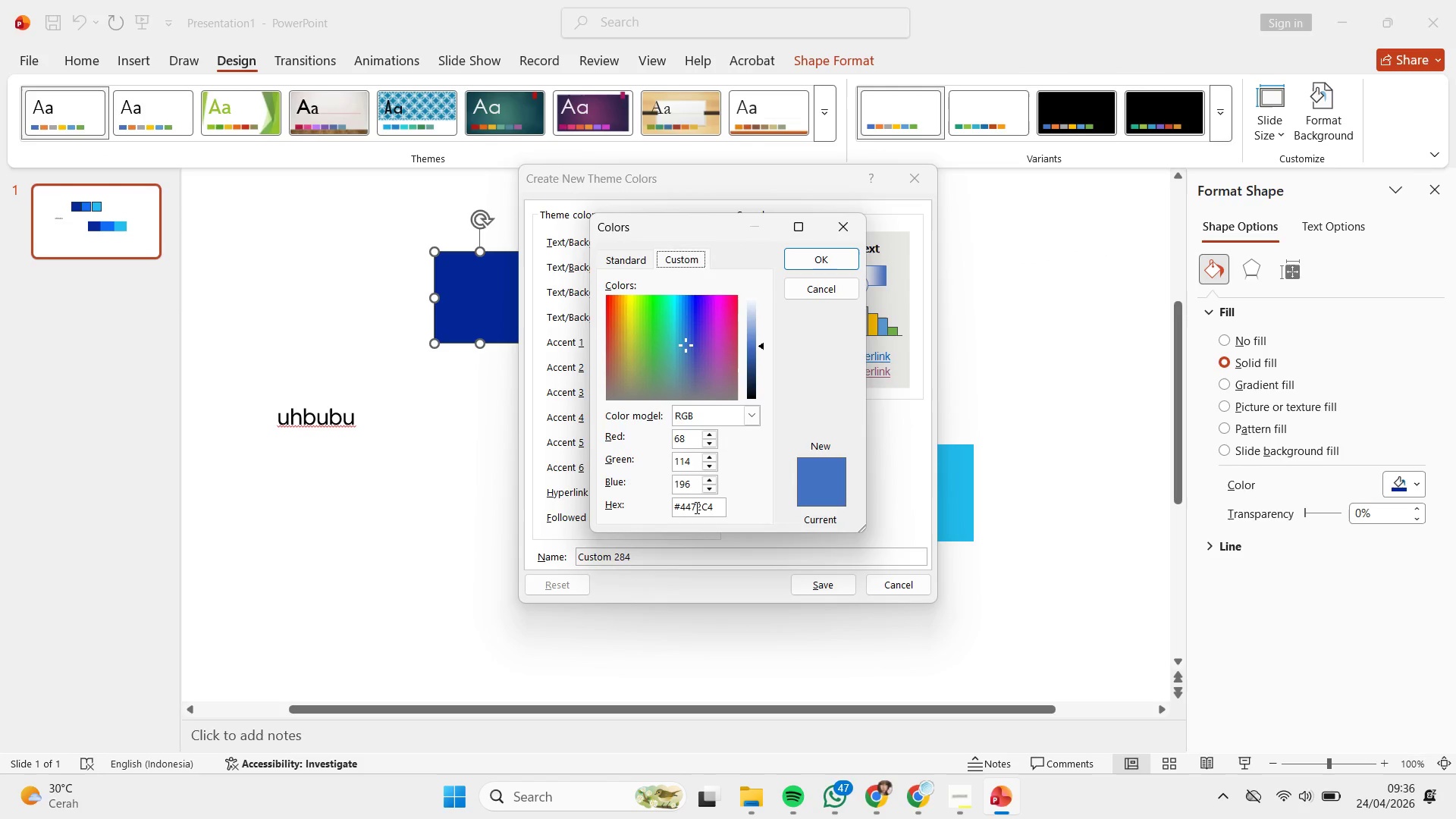 
left_click([695, 507])
 